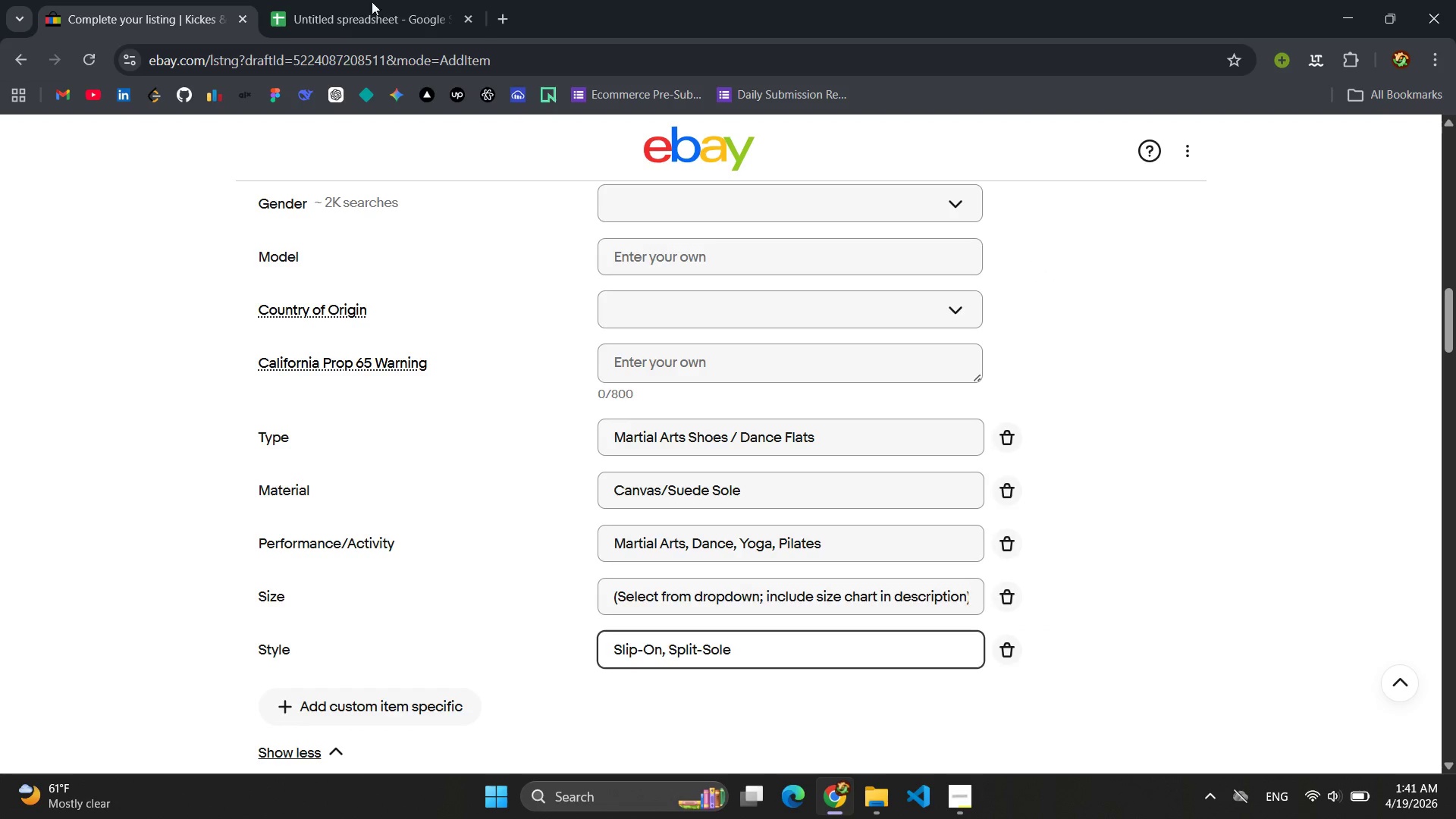 
left_click([346, 0])
 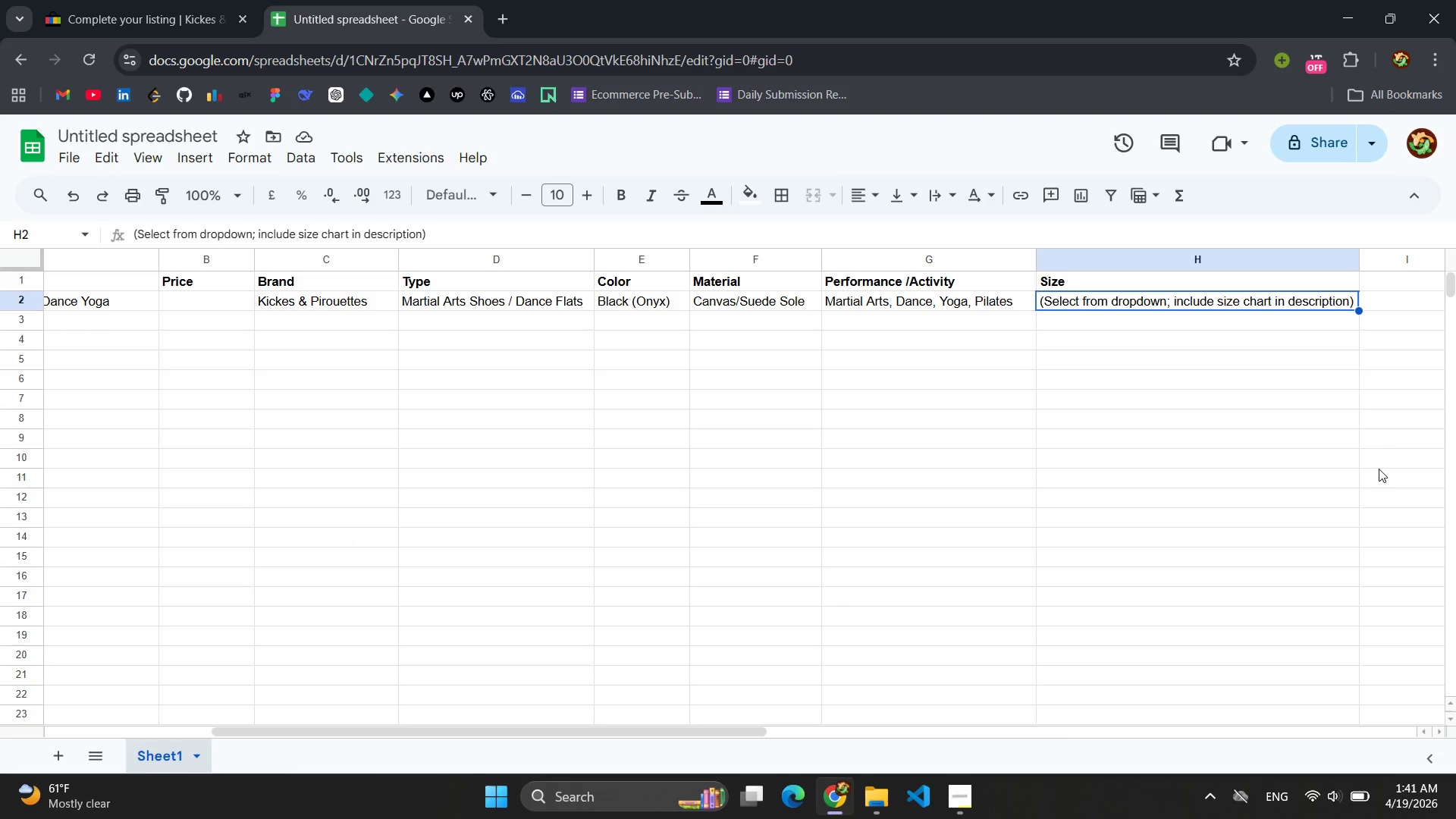 
left_click([1206, 405])
 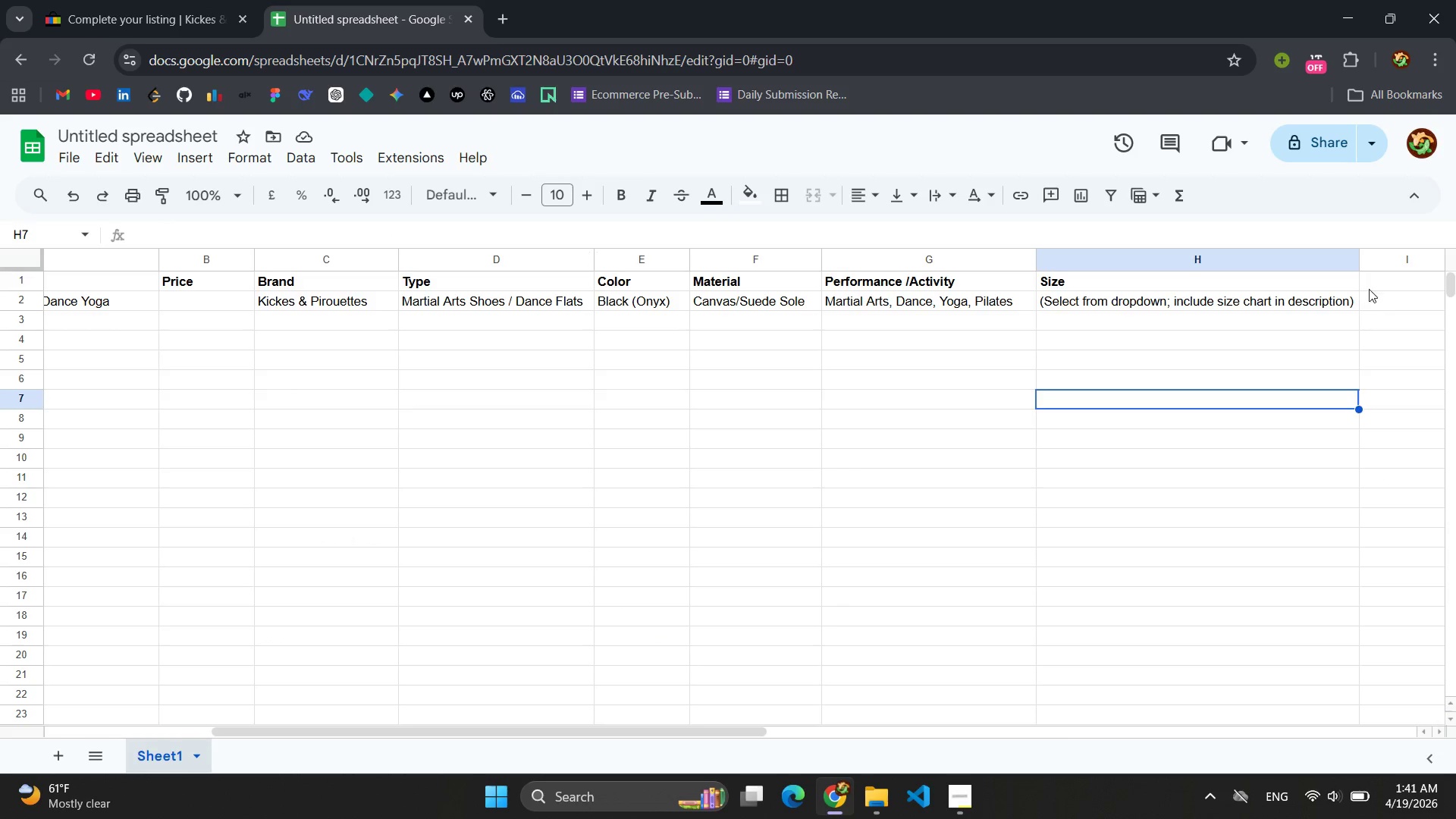 
left_click([1379, 287])
 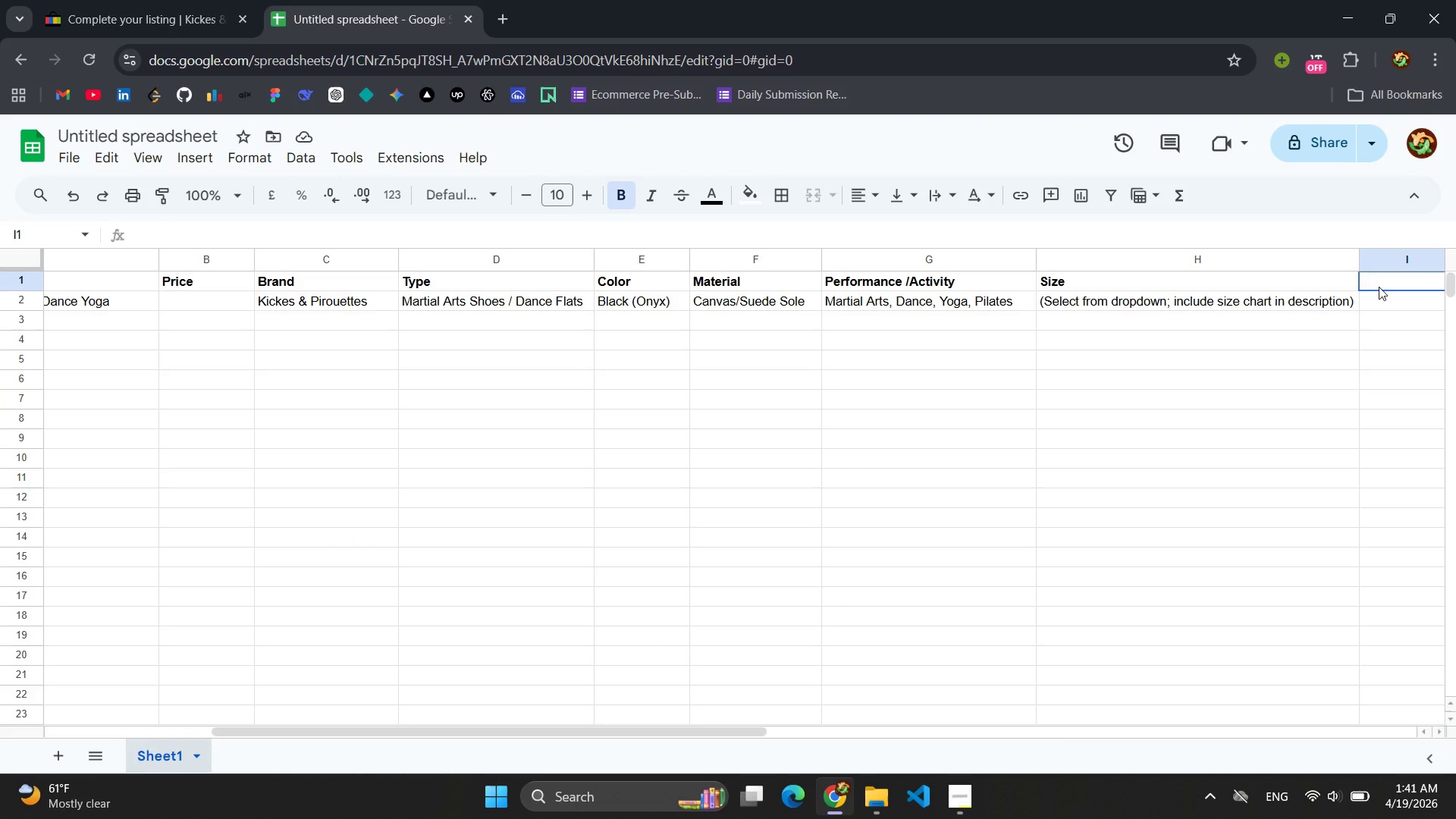 
type(Sytle)
key(Backspace)
key(Backspace)
key(Backspace)
key(Backspace)
type(tyle)
 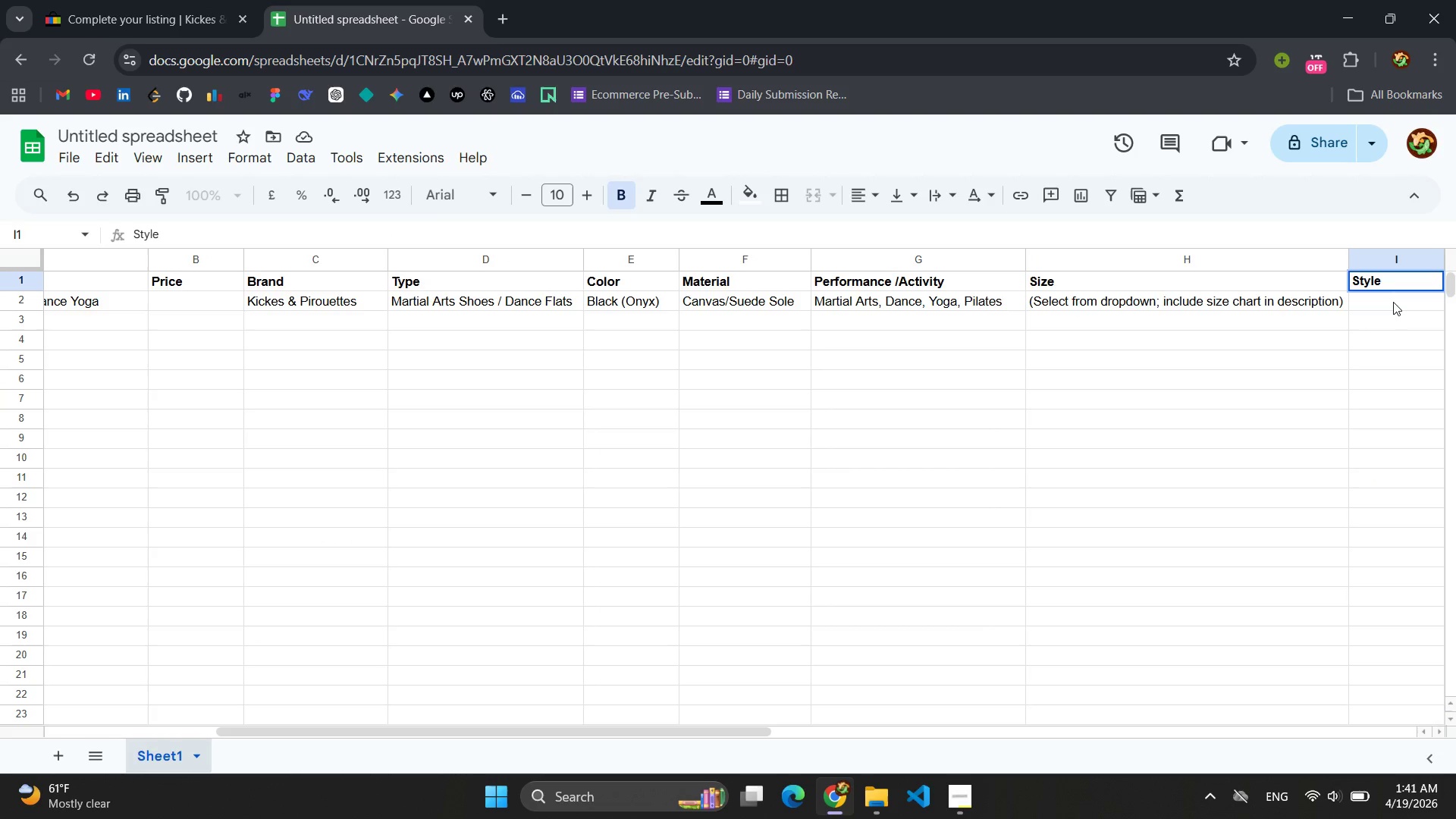 
left_click([1393, 303])
 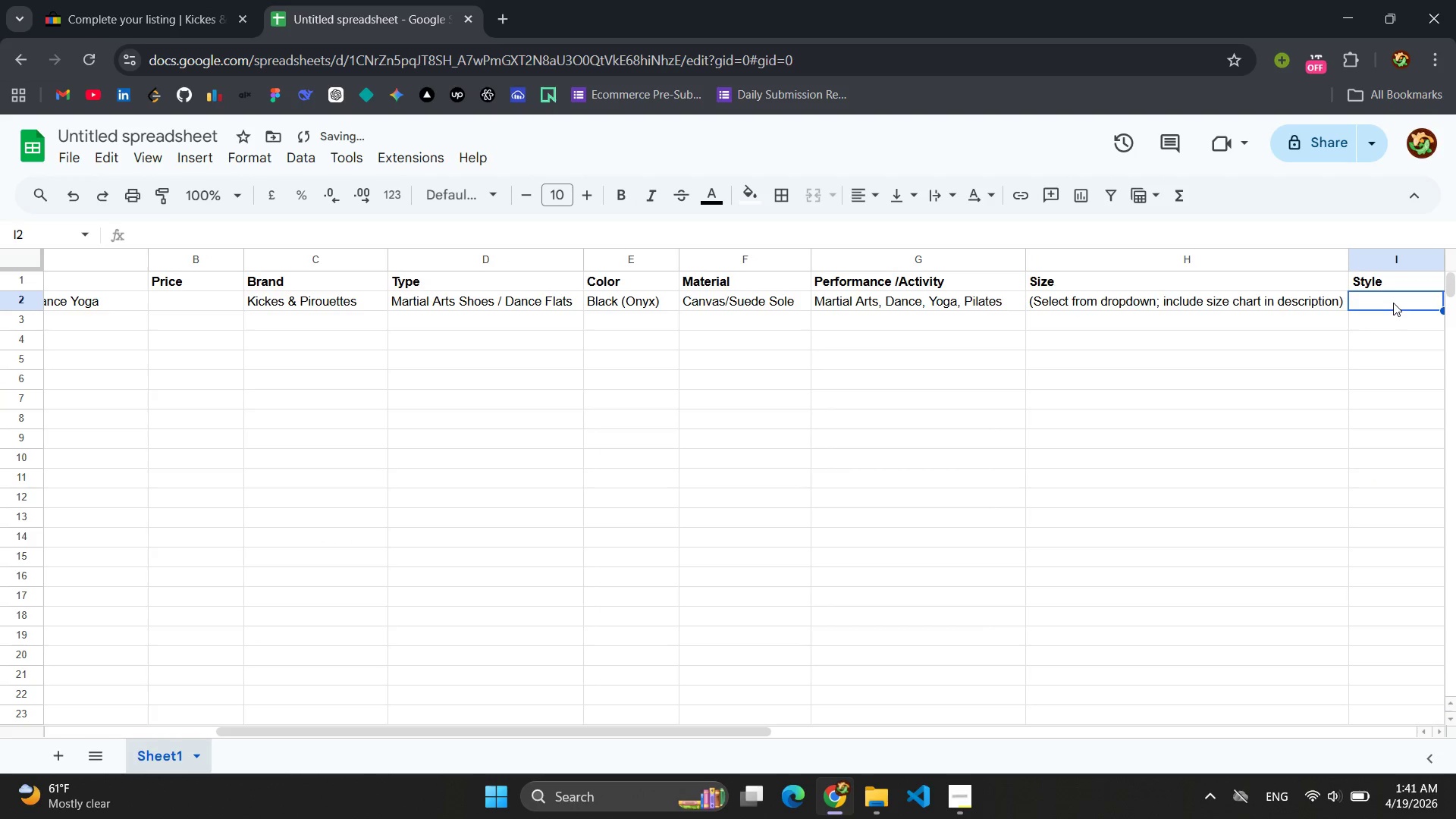 
key(Control+V)
 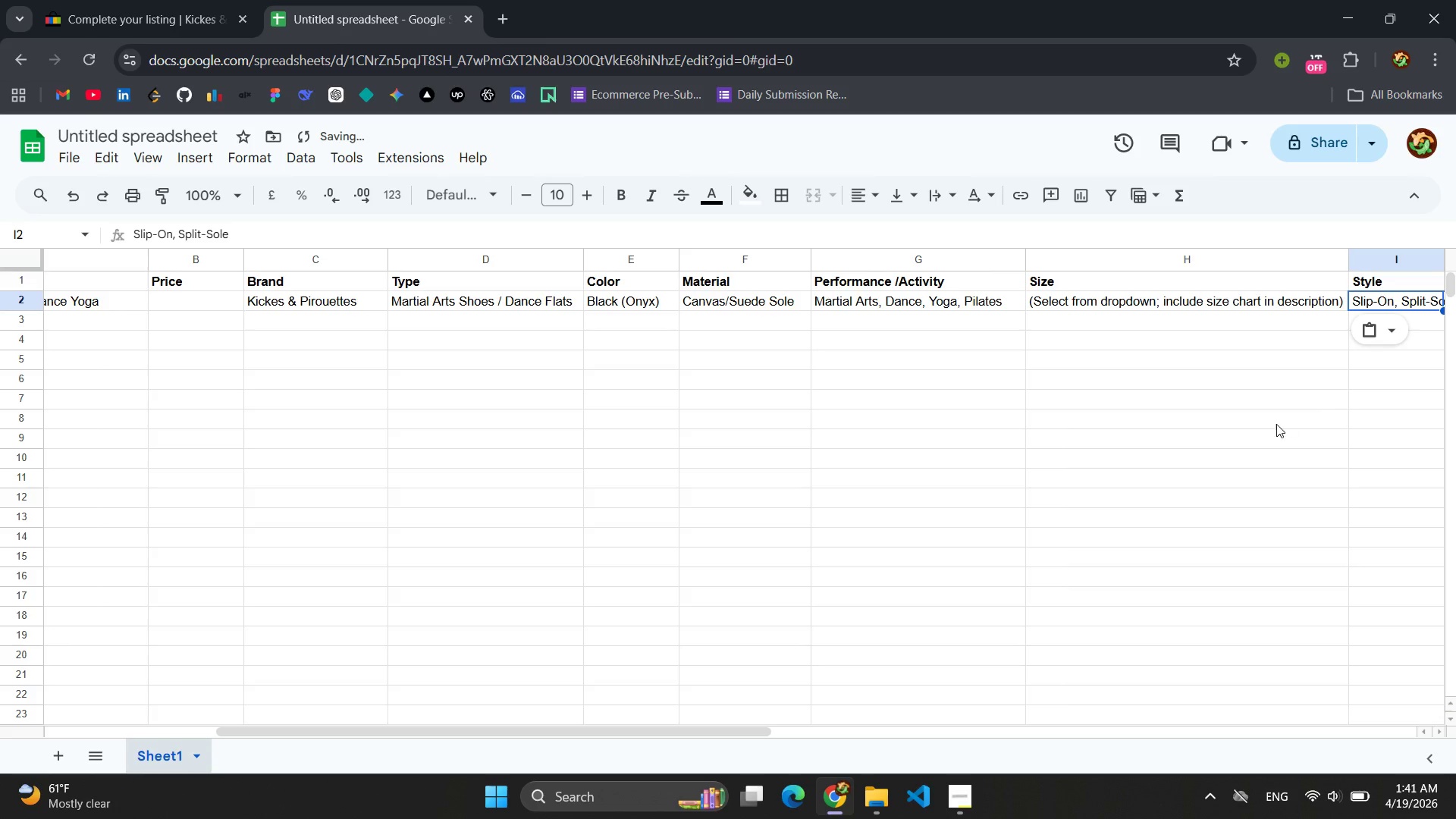 
left_click([1276, 424])
 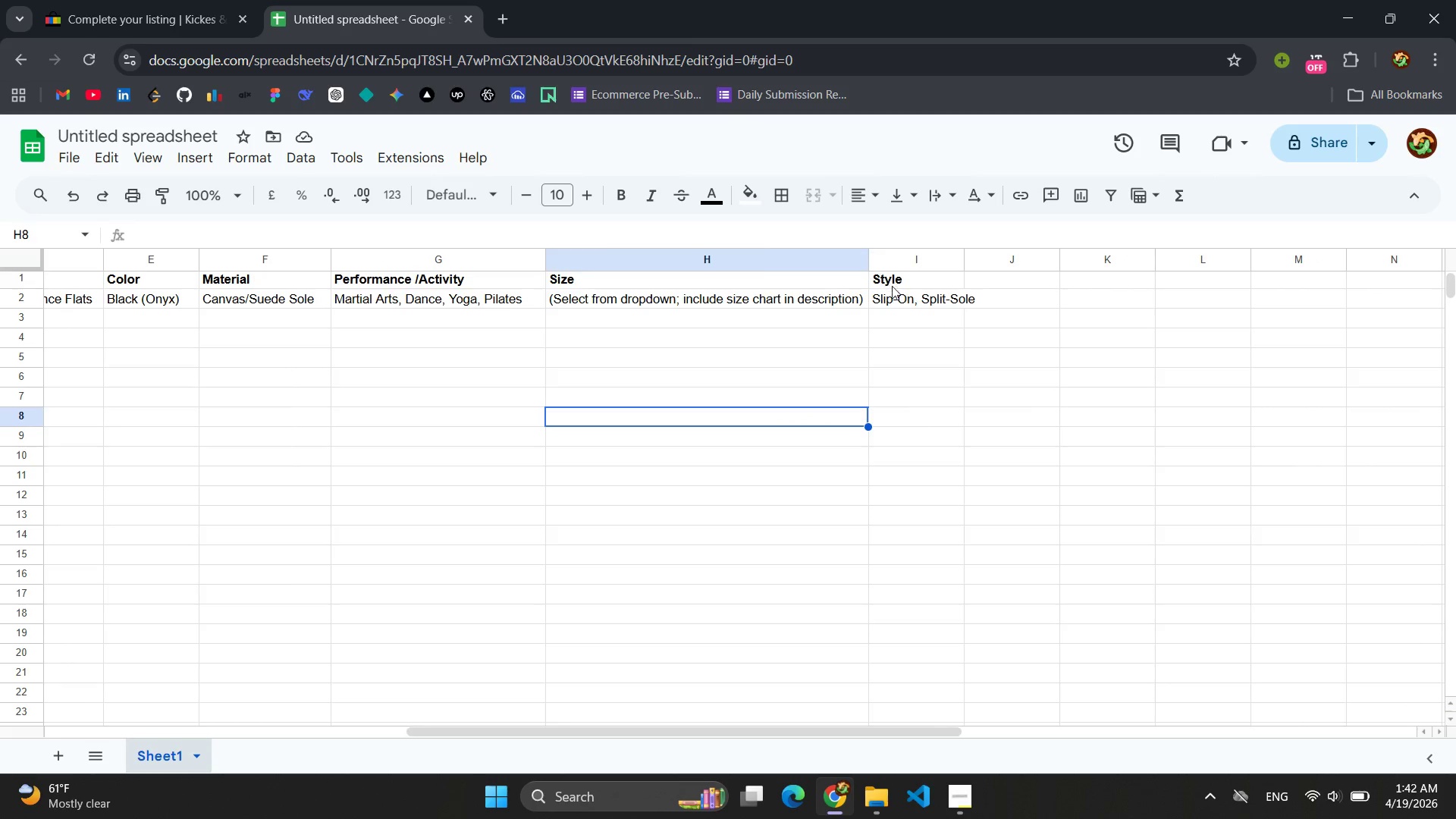 
wait(6.31)
 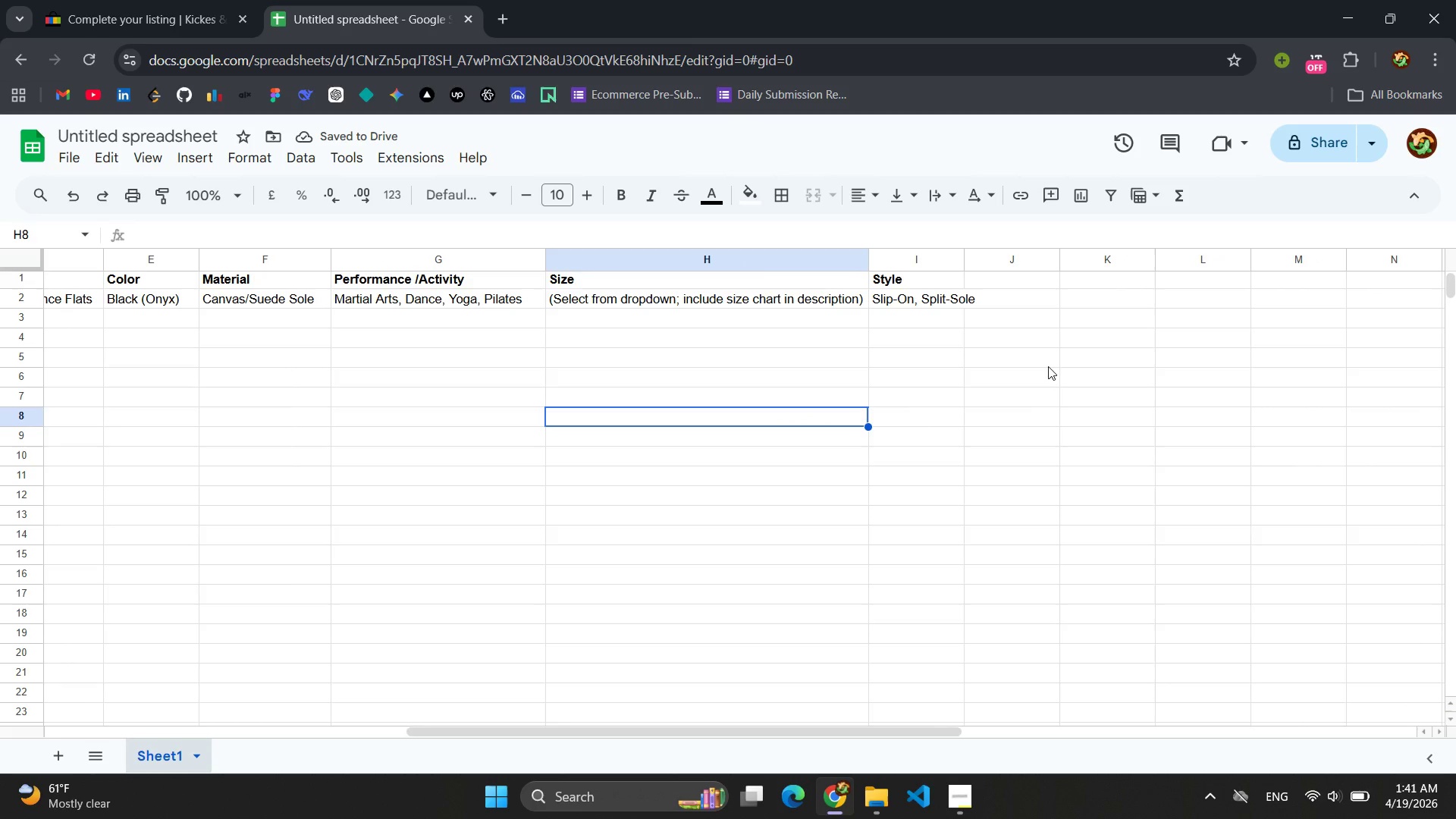 
left_click_drag(start_coordinate=[962, 260], to_coordinate=[987, 263])
 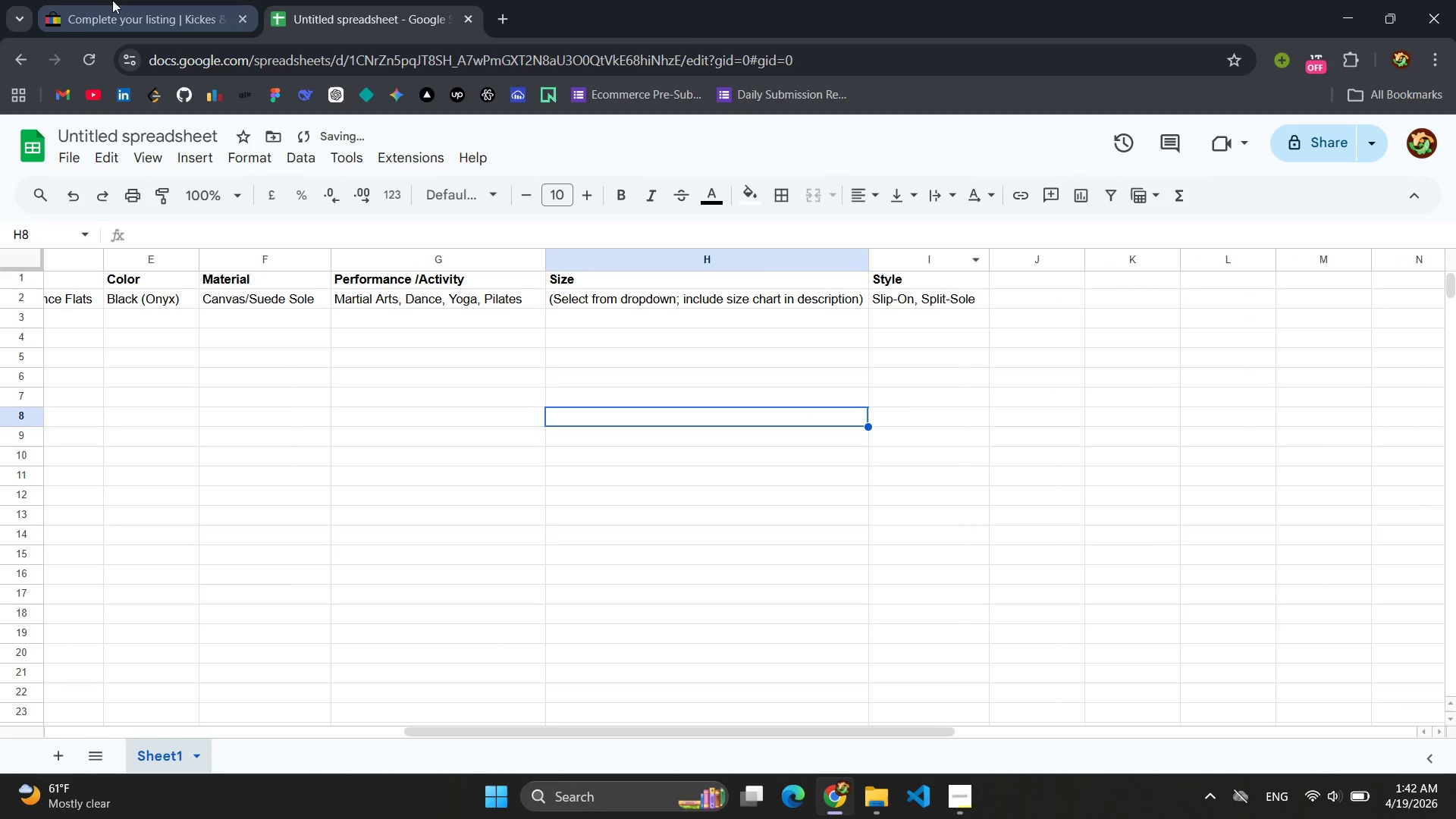 
left_click([110, 0])
 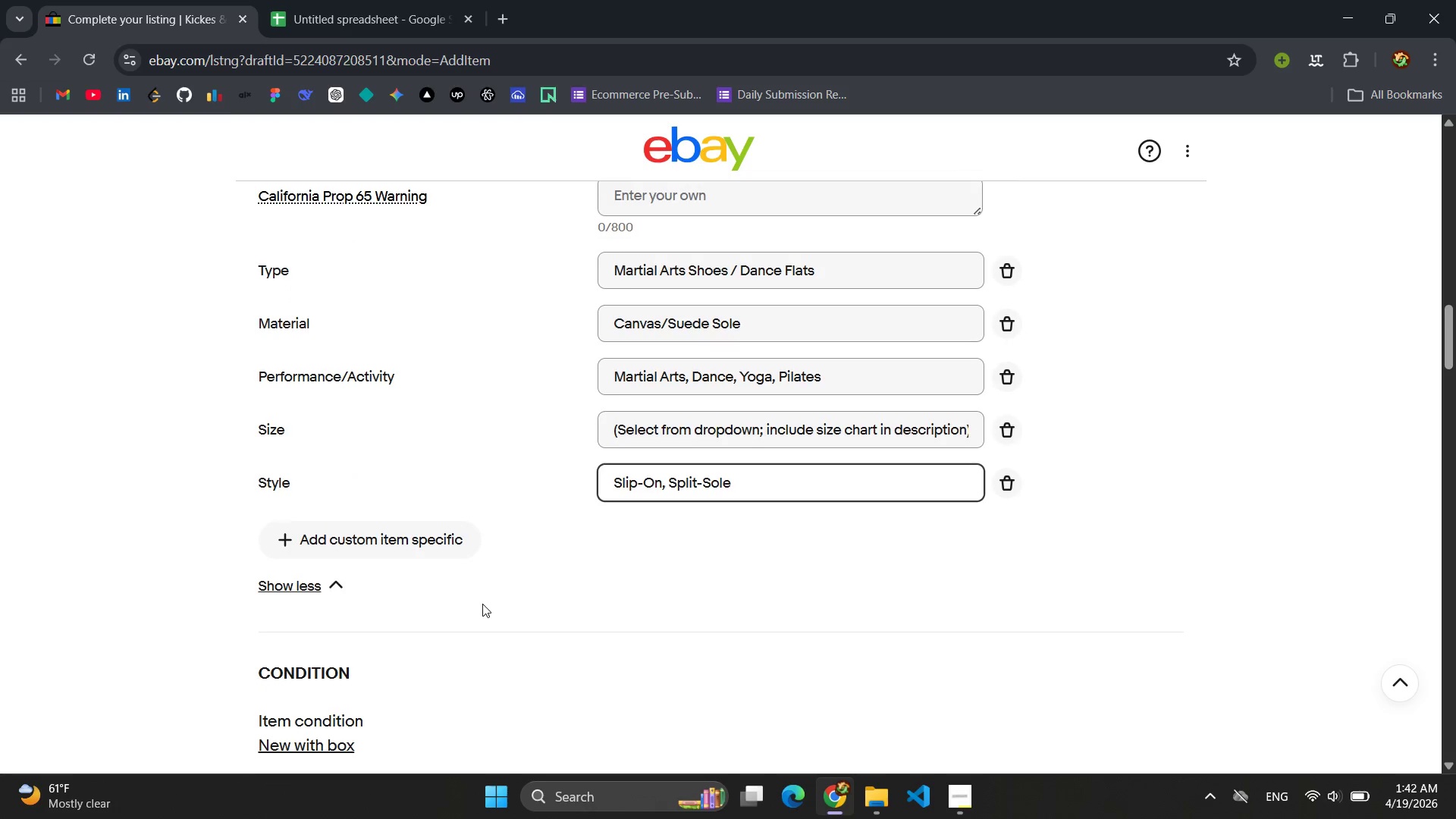 
left_click([391, 548])
 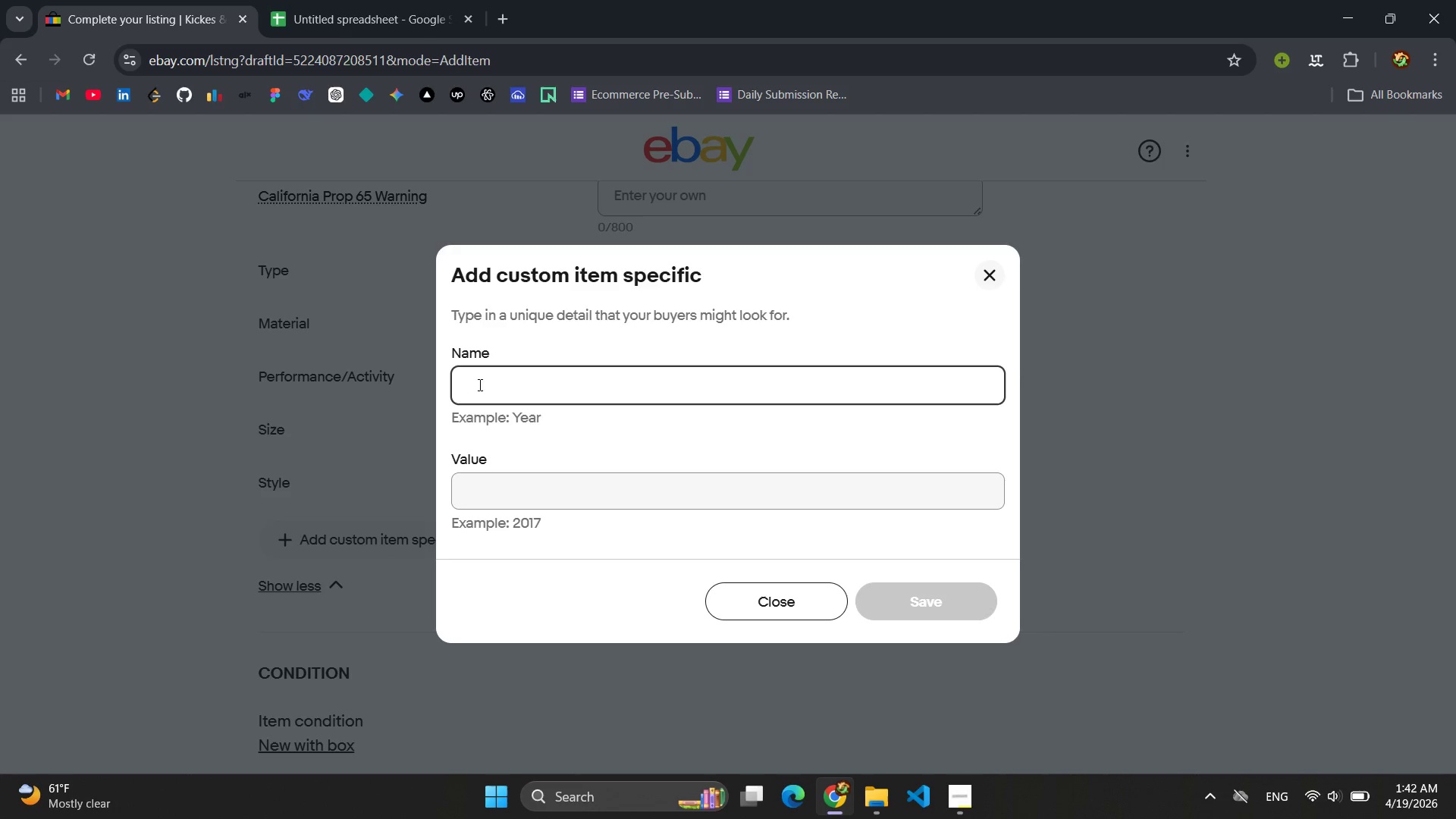 
left_click([486, 392])
 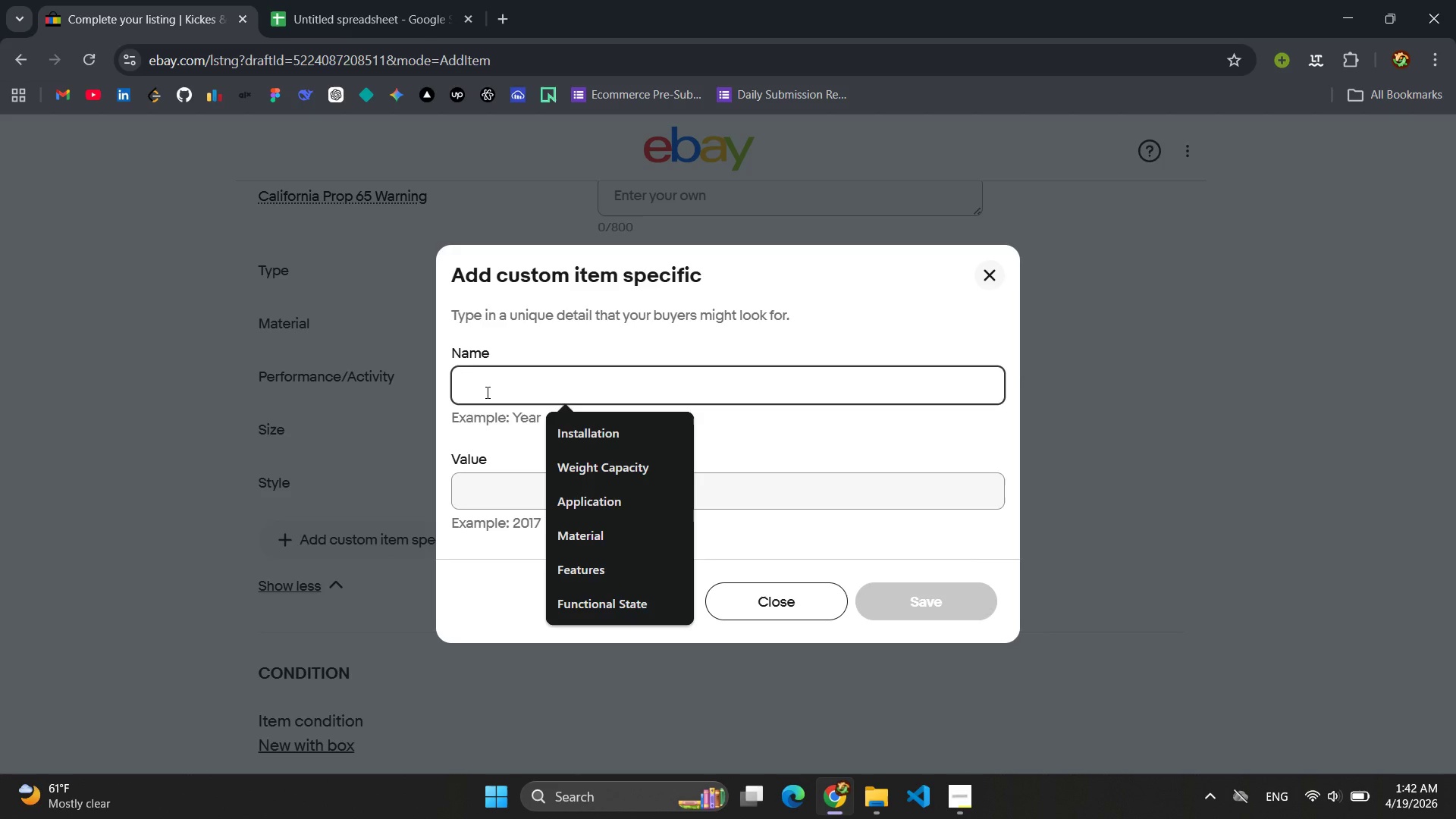 
type(Theme)
 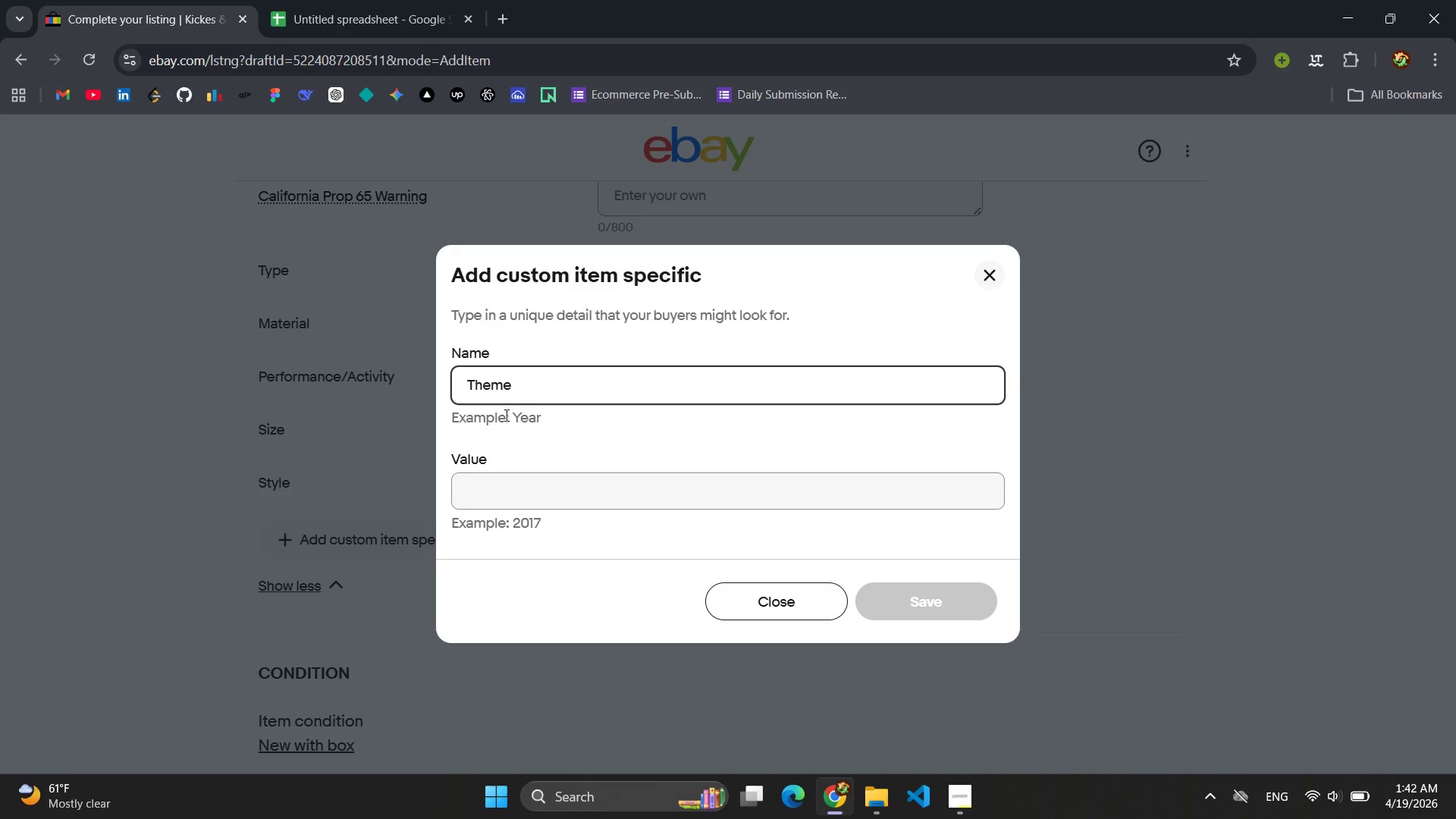 
left_click([492, 491])
 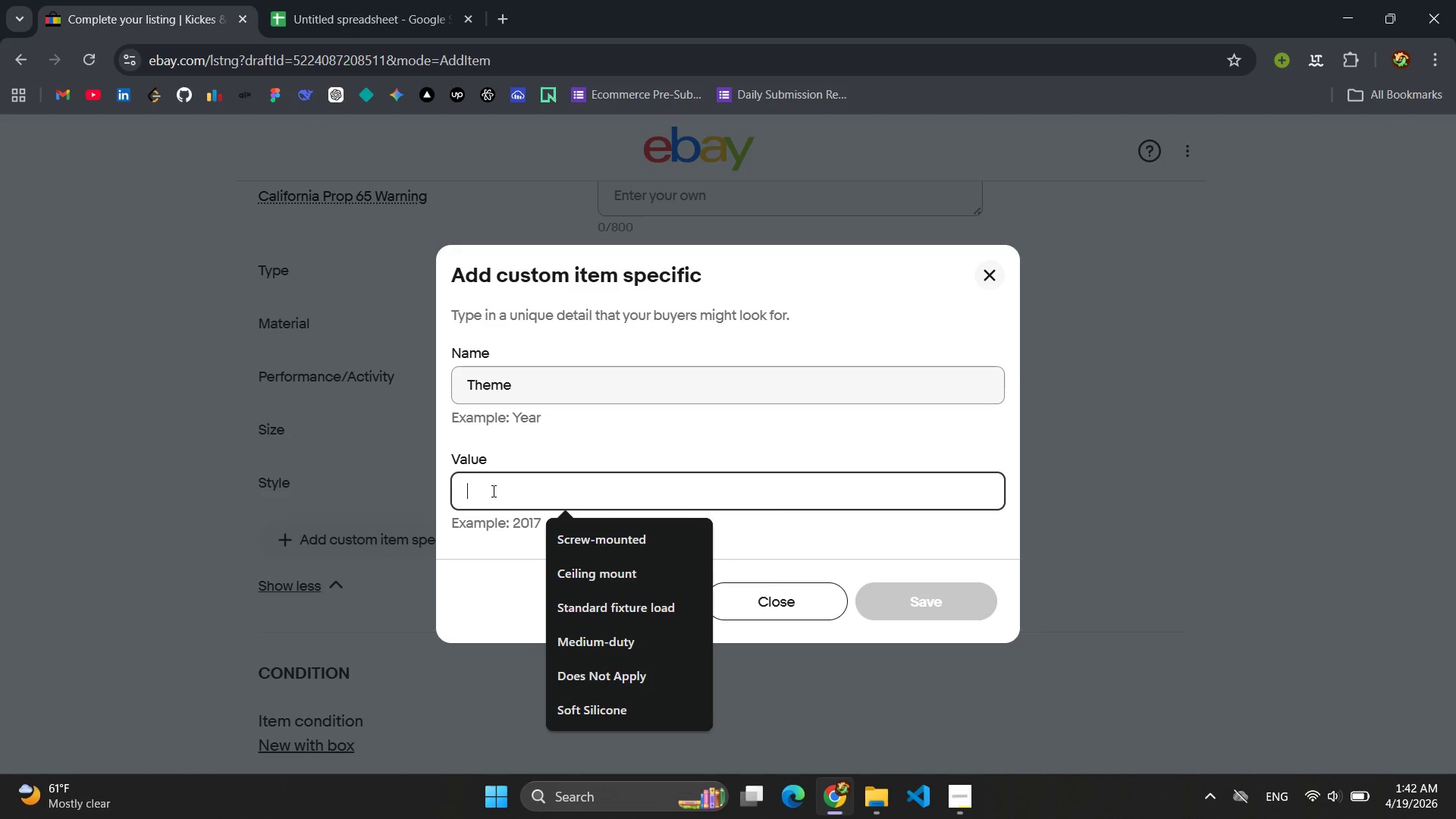 
type(Fusion )
key(Backspace)
 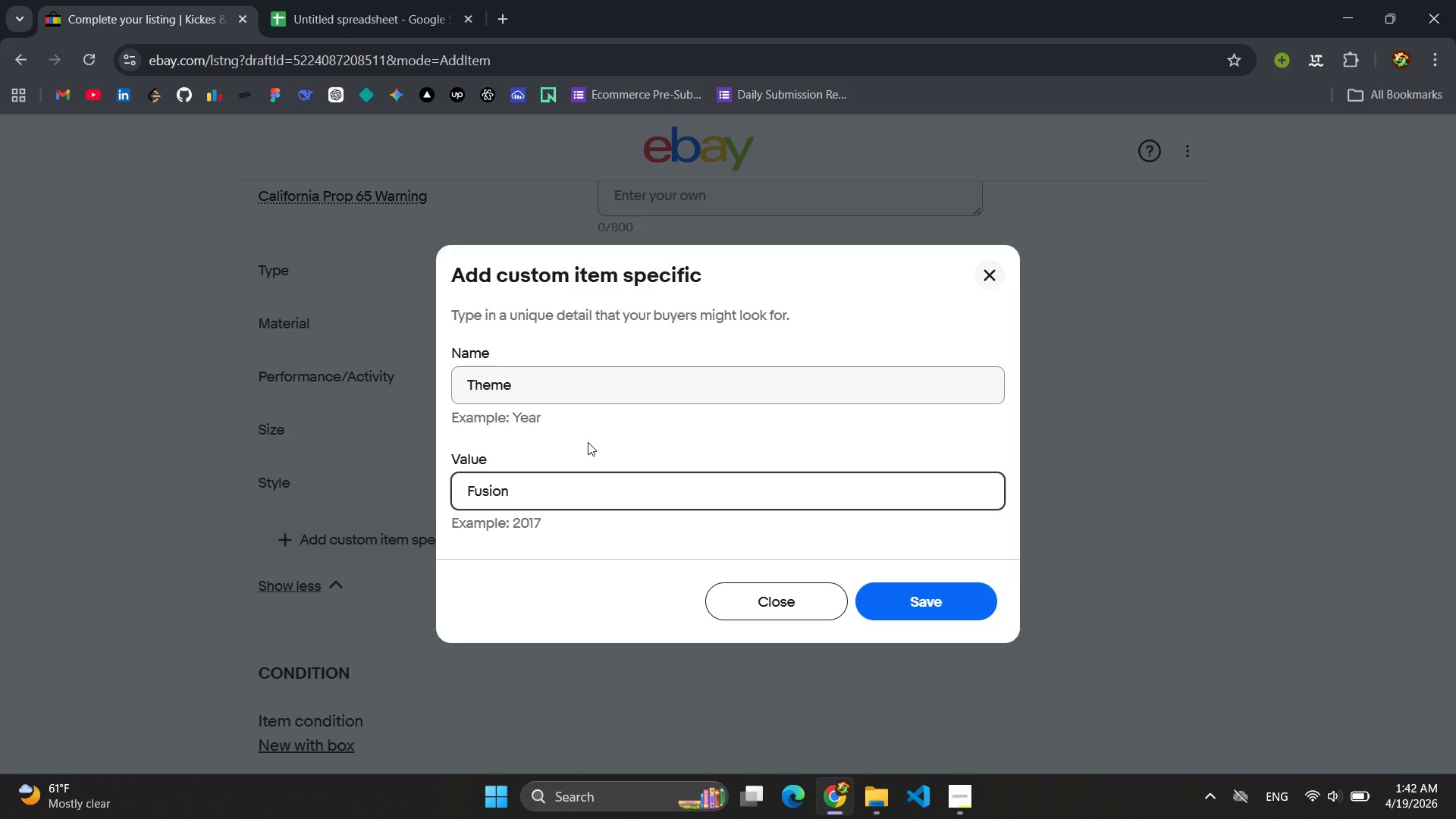 
type(, Contemporary)
 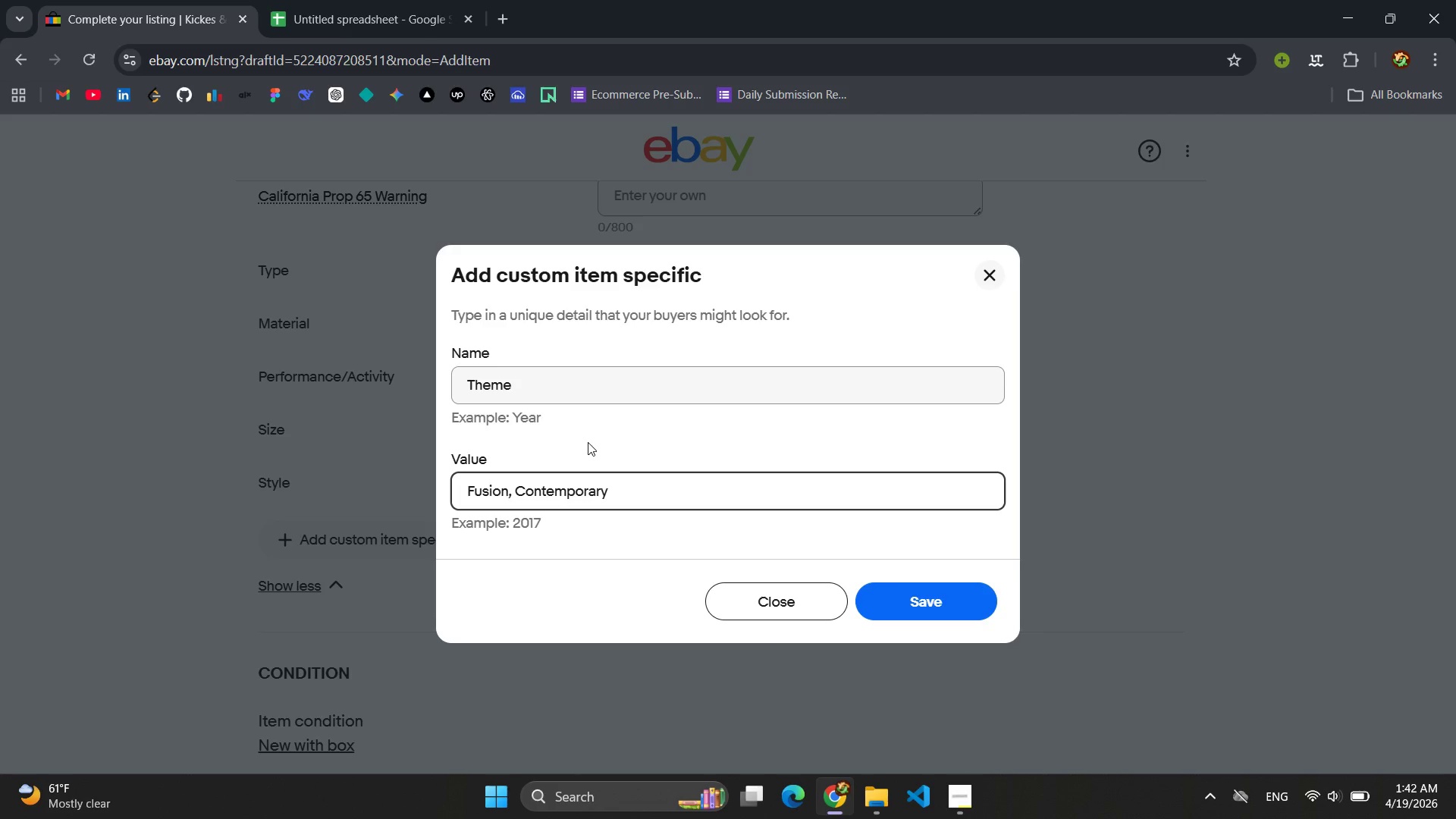 
key(Control+ControlLeft)
 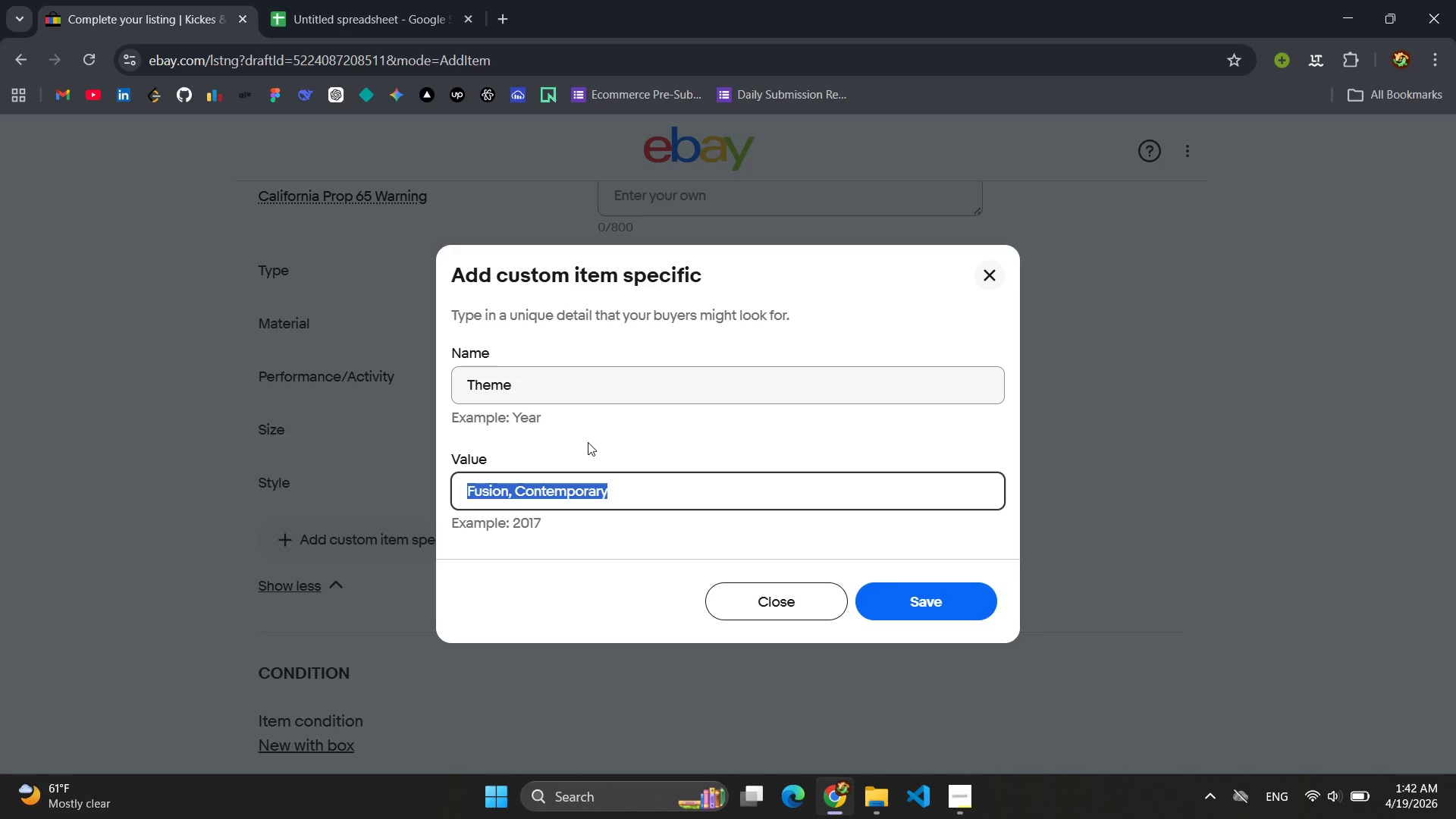 
key(Control+A)
 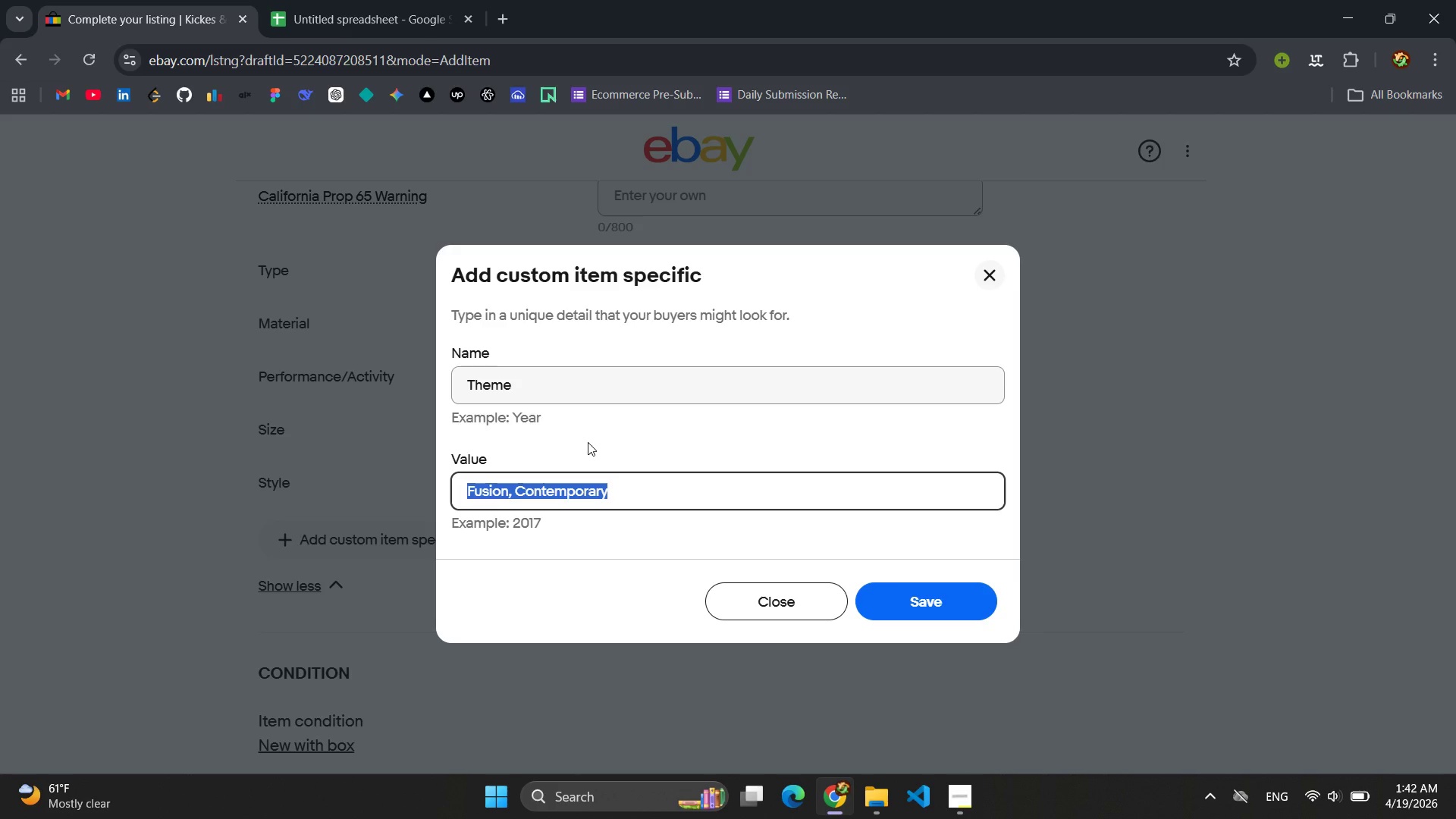 
key(Control+C)
 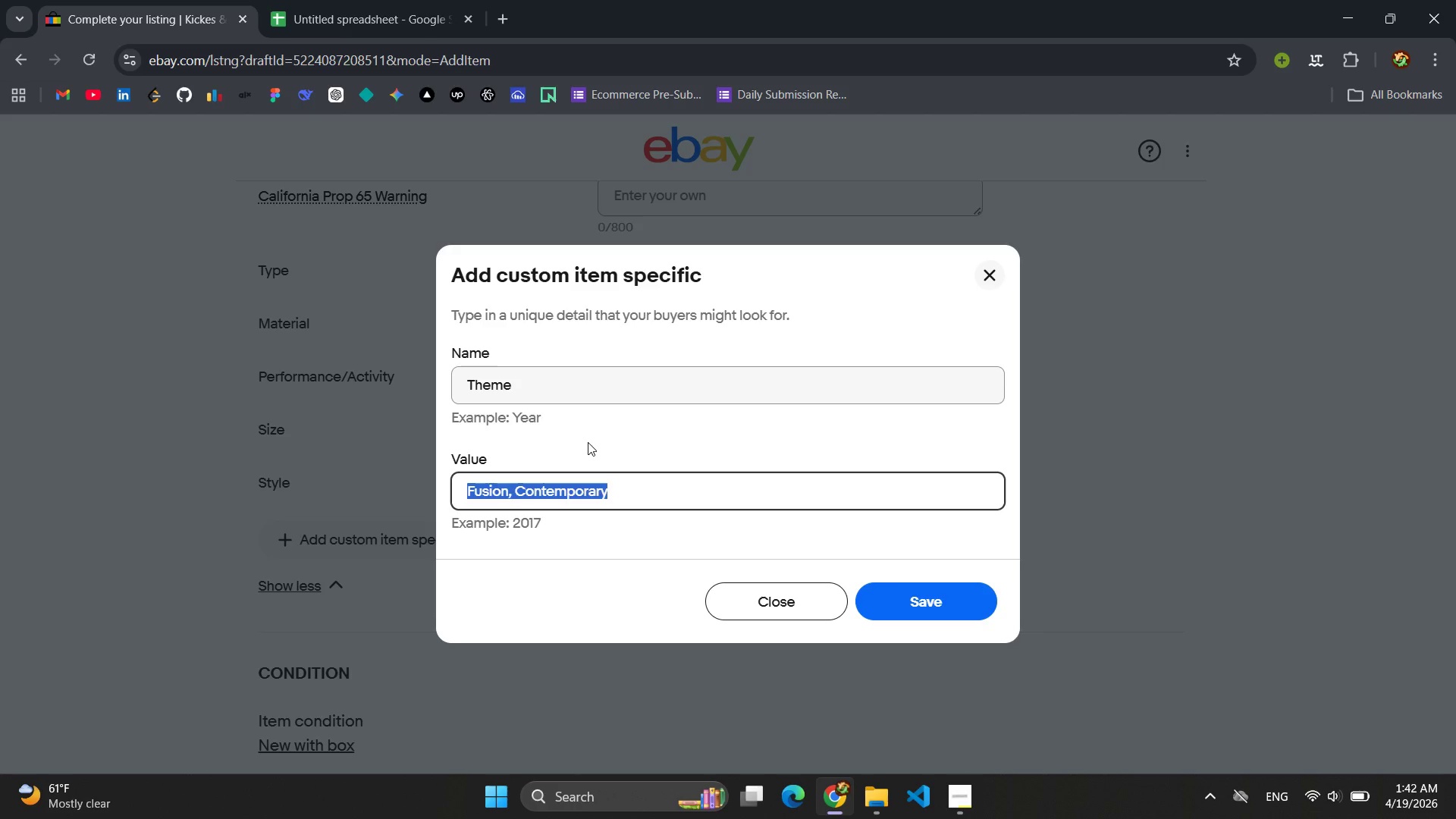 
key(Enter)
 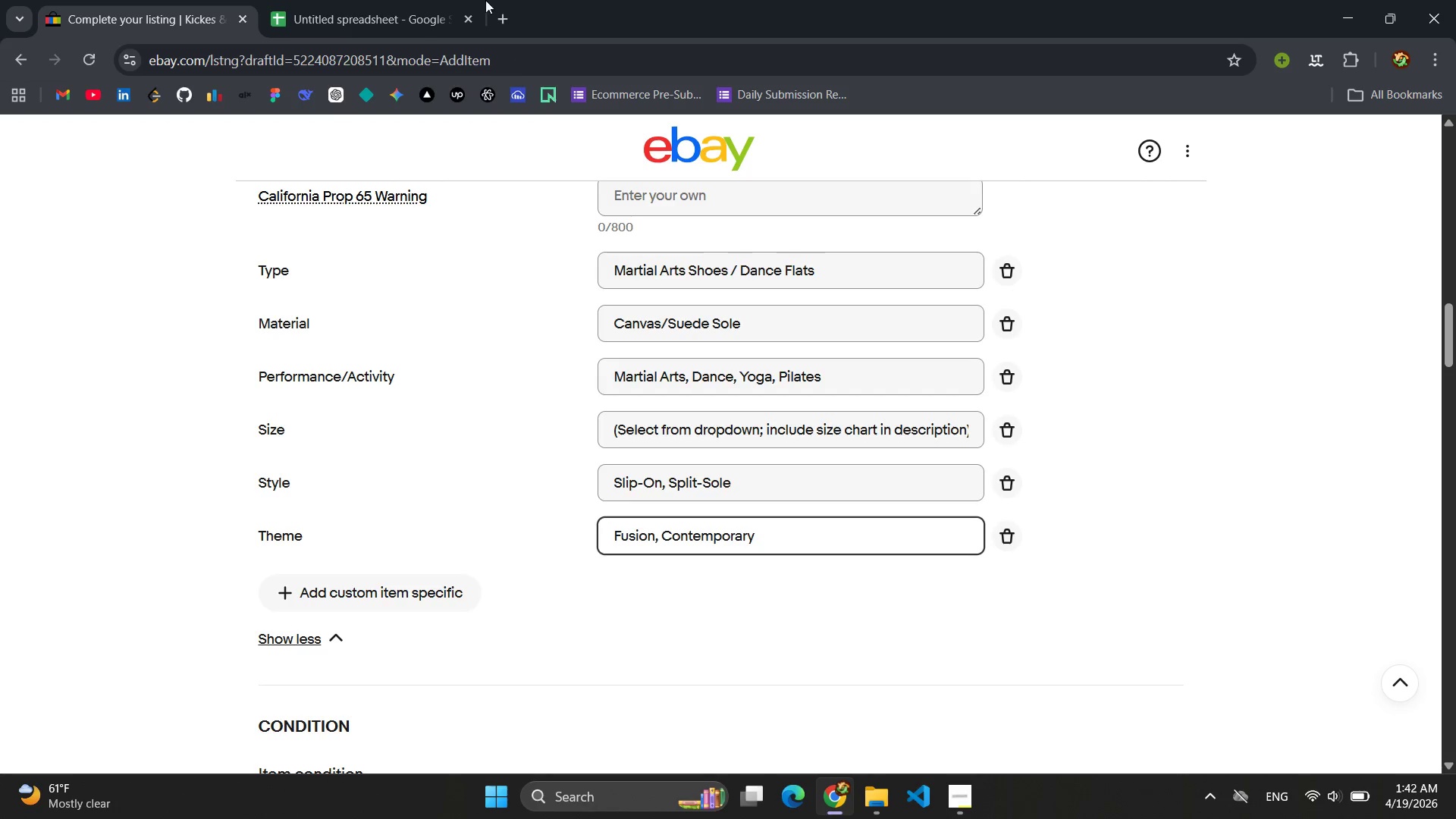 
left_click([355, 3])
 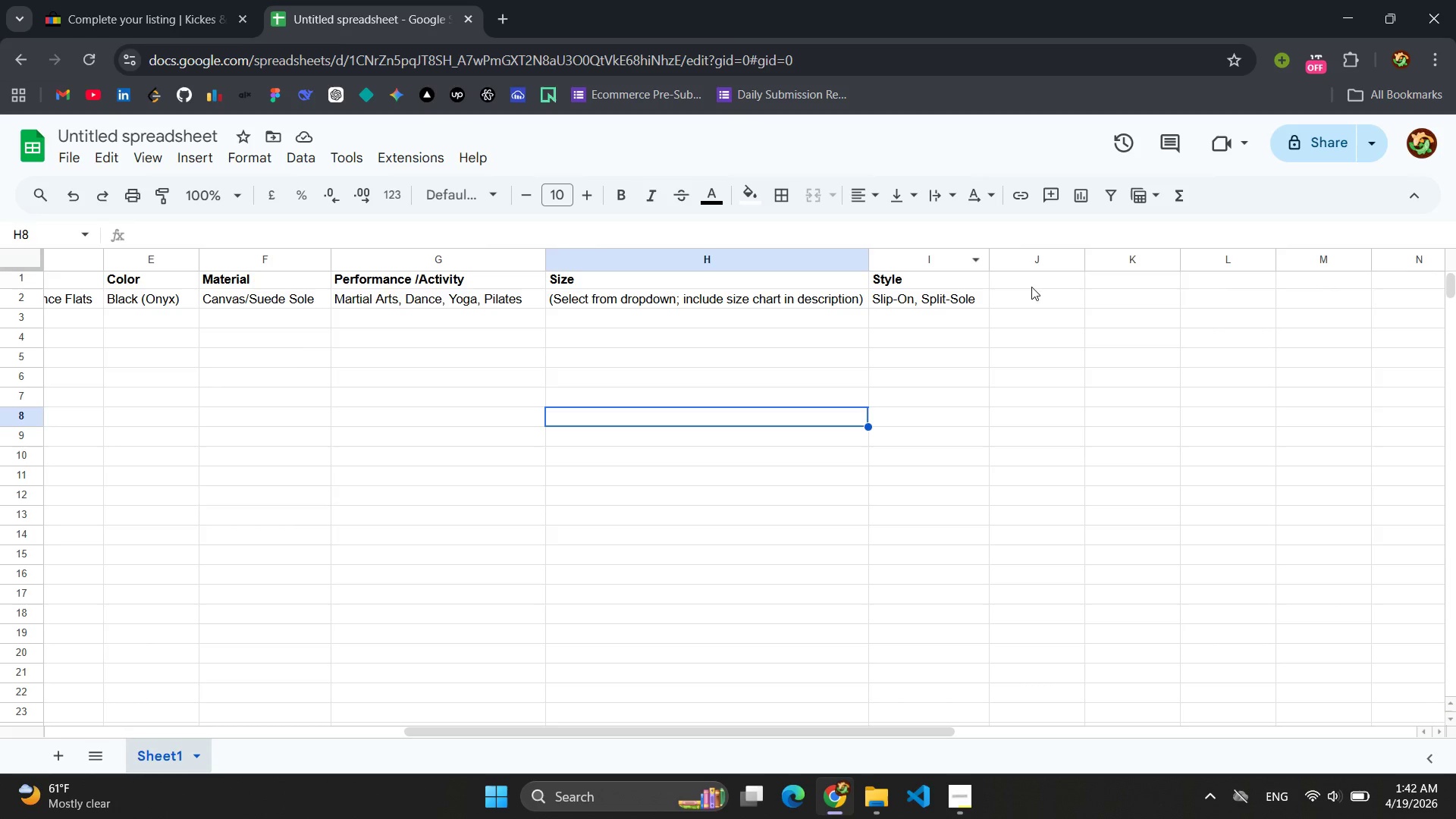 
left_click([1034, 274])
 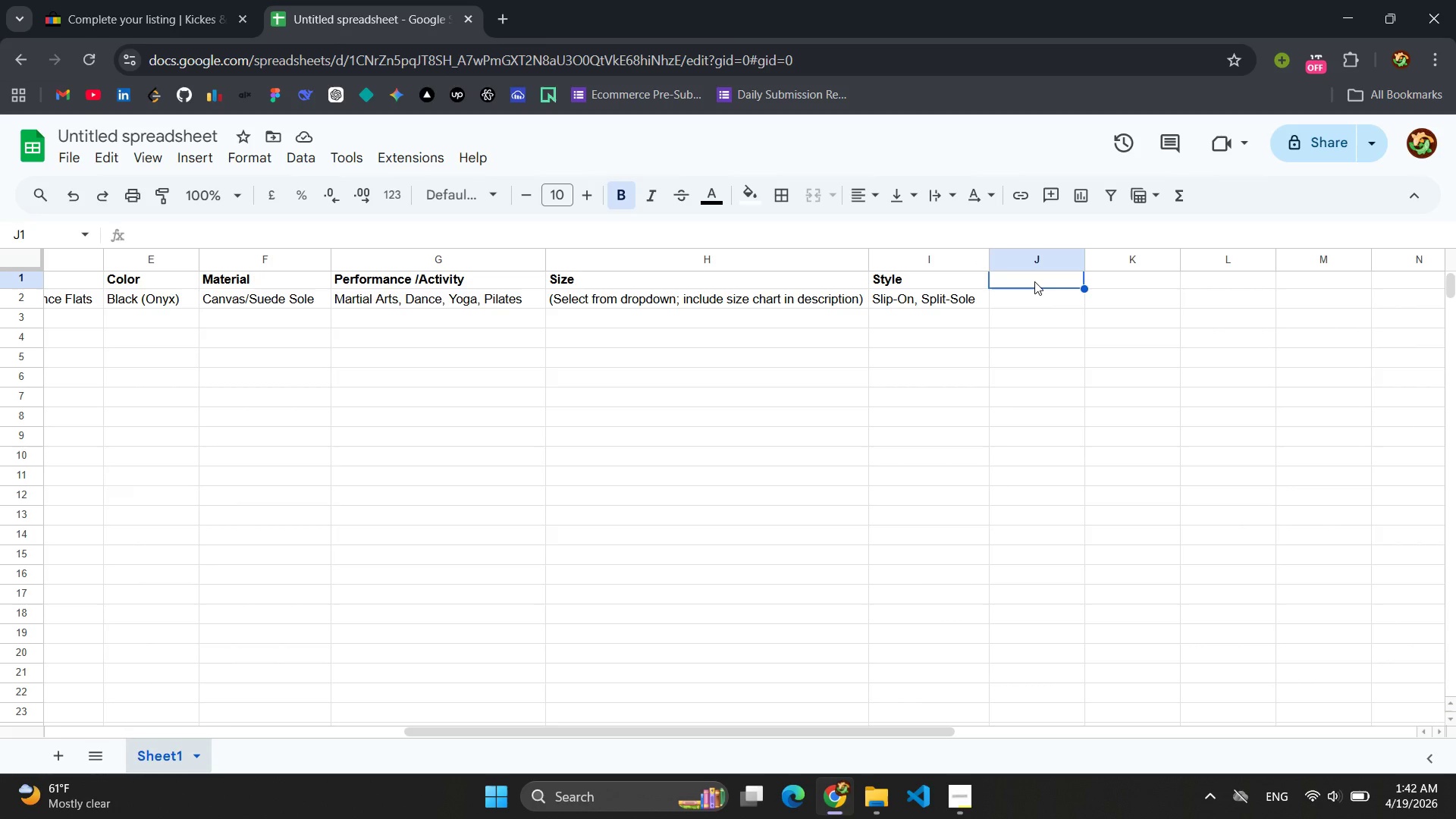 
left_click([1034, 281])
 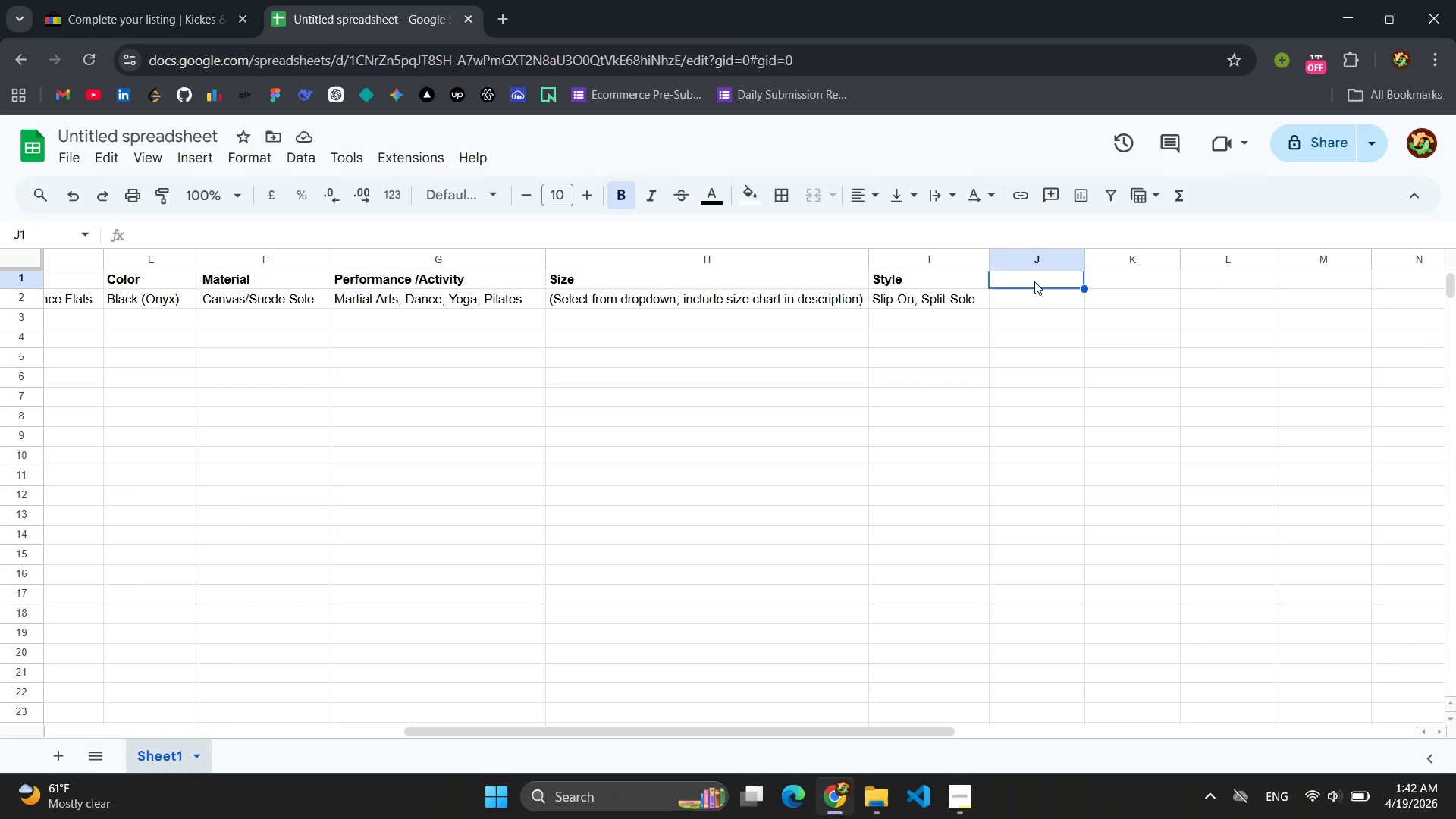 
type(Theme)
 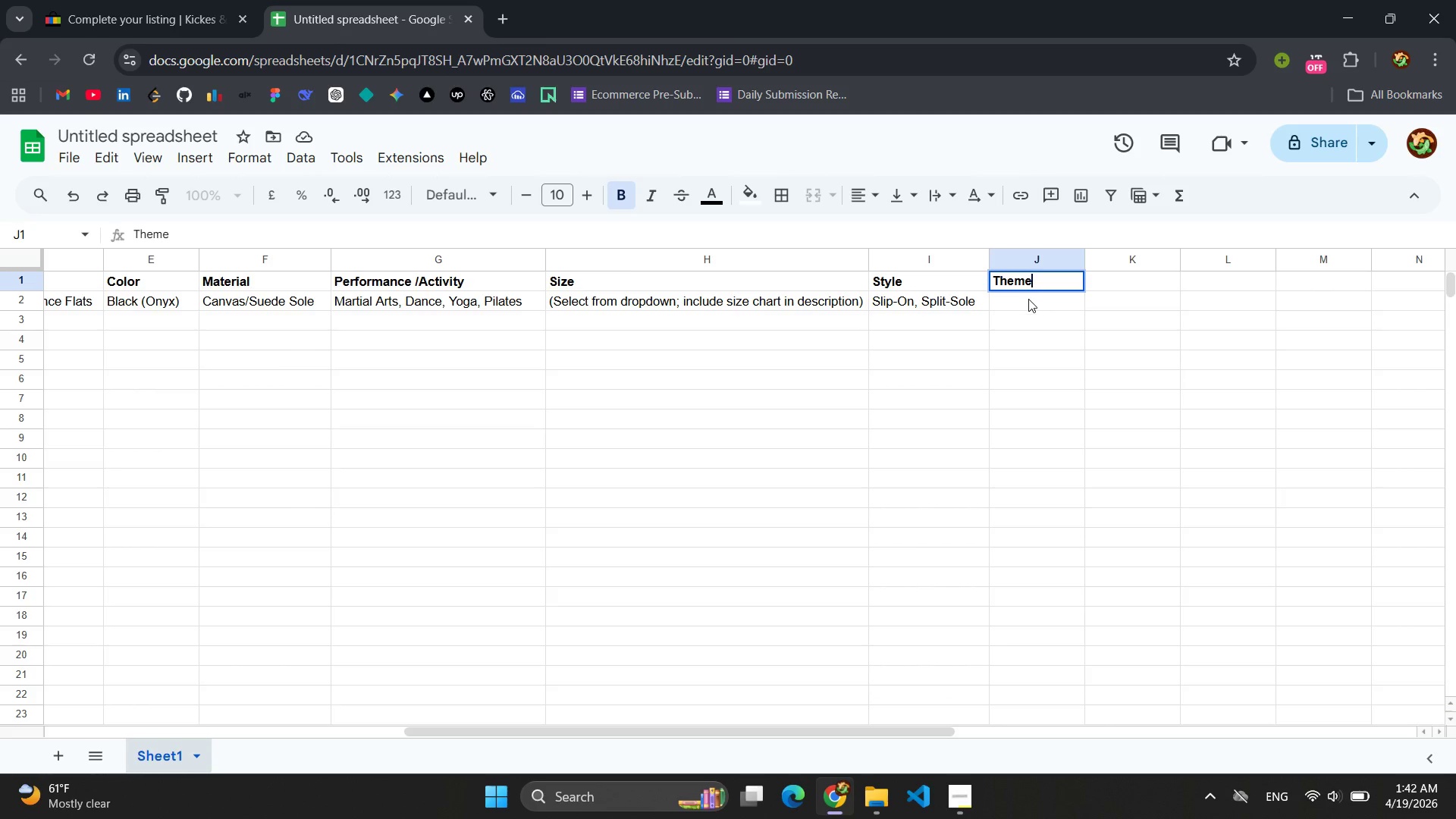 
left_click([1027, 302])
 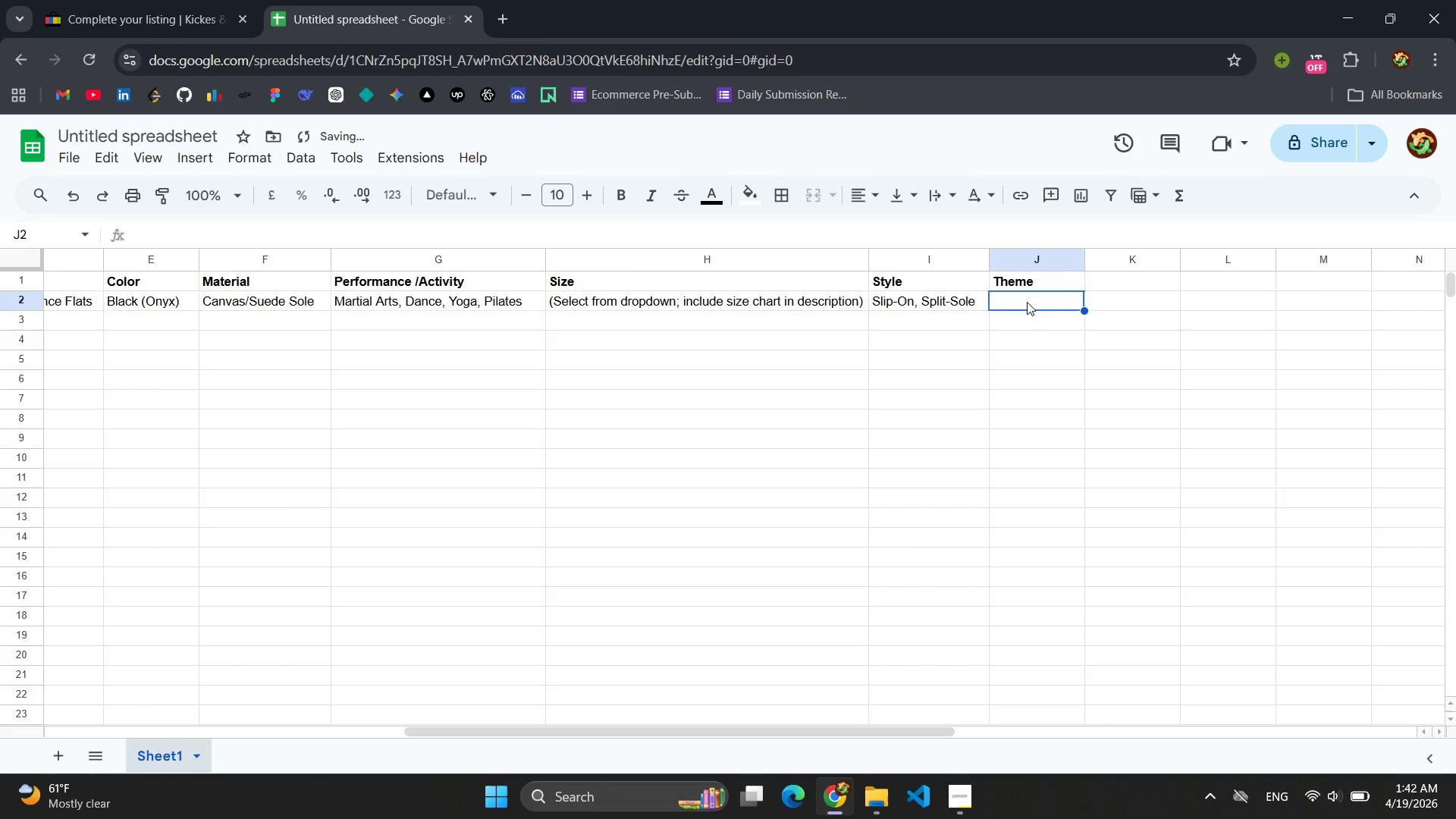 
key(Control+V)
 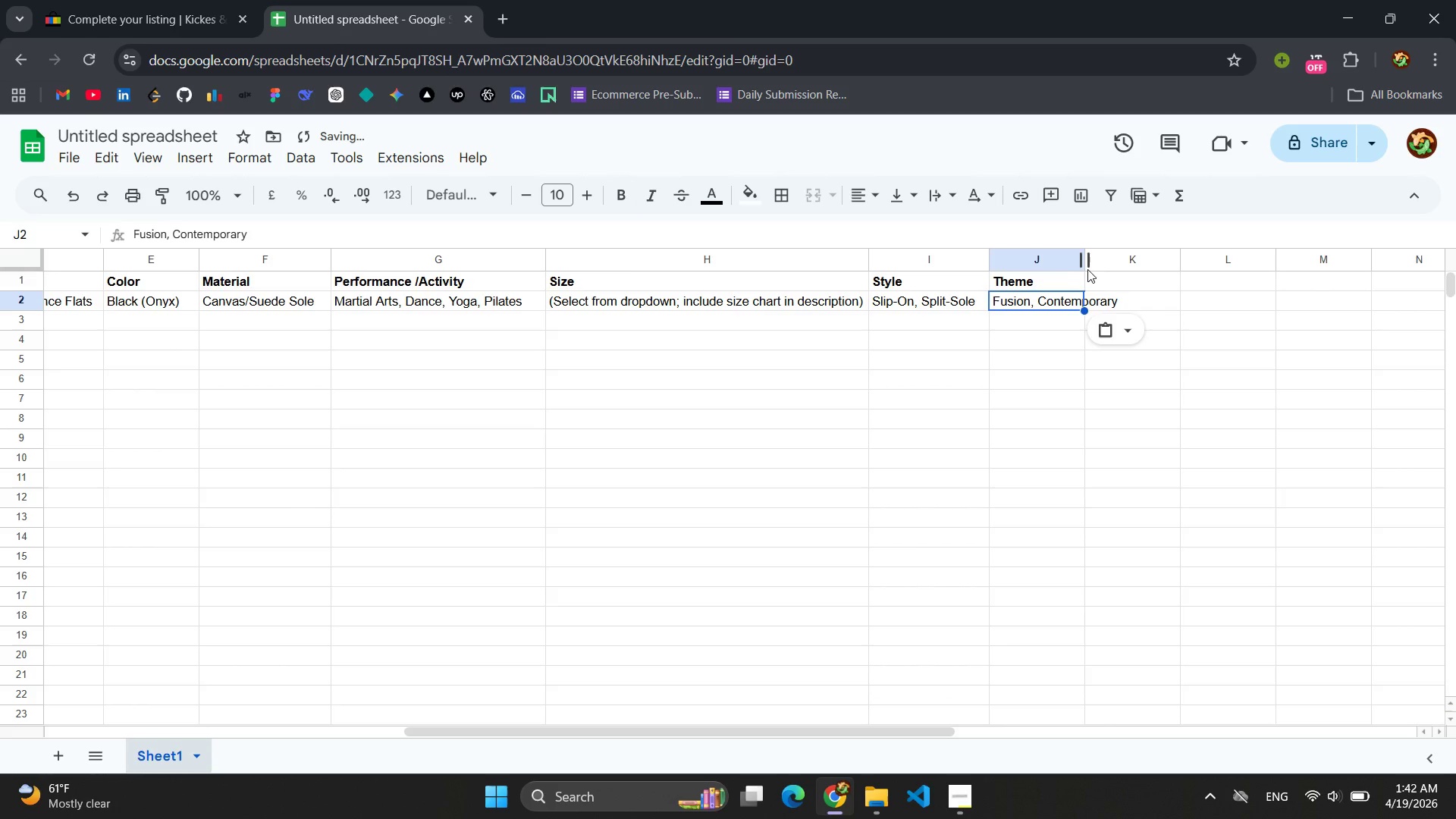 
left_click_drag(start_coordinate=[1087, 265], to_coordinate=[1132, 264])
 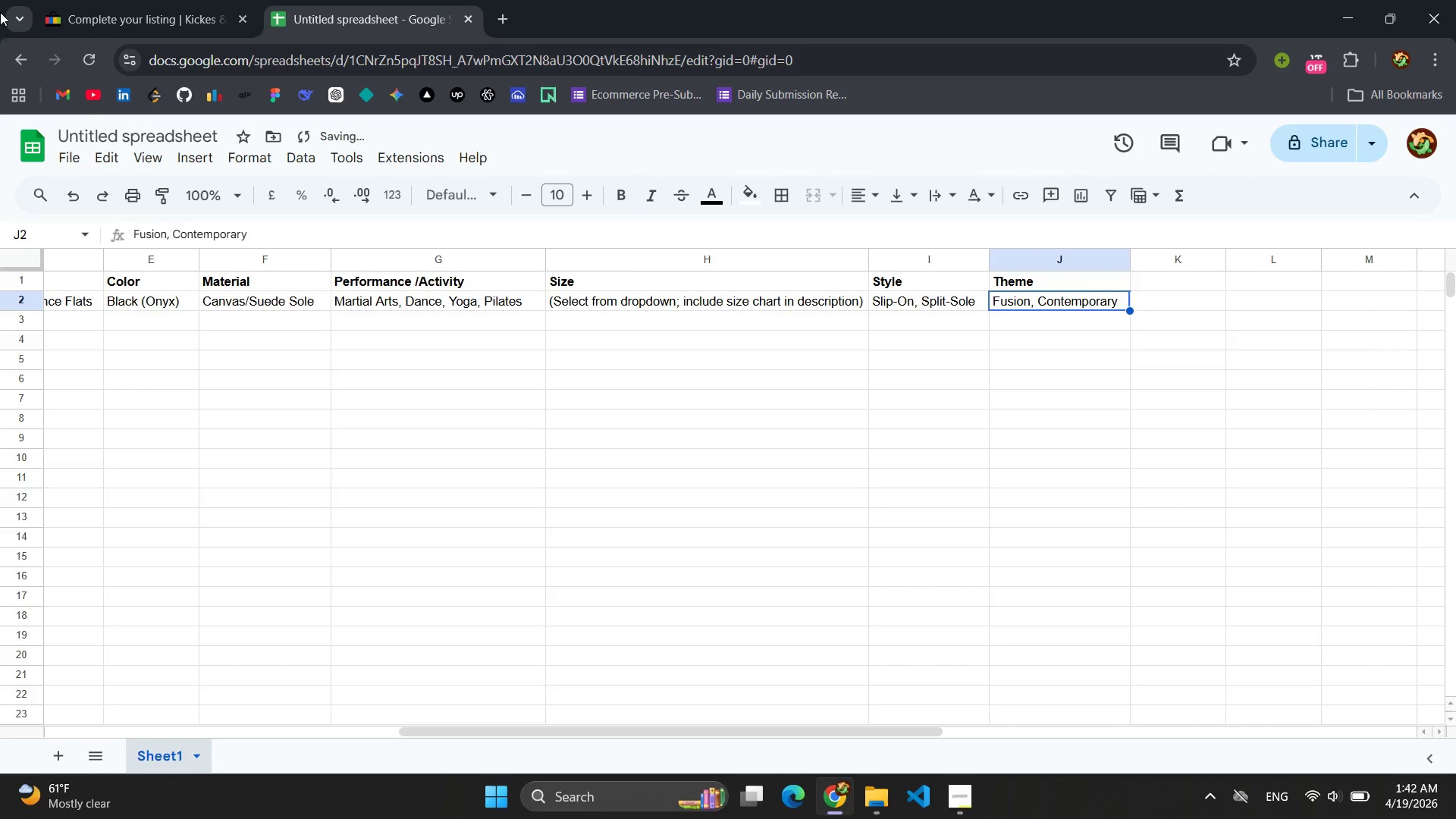 
left_click([145, 0])
 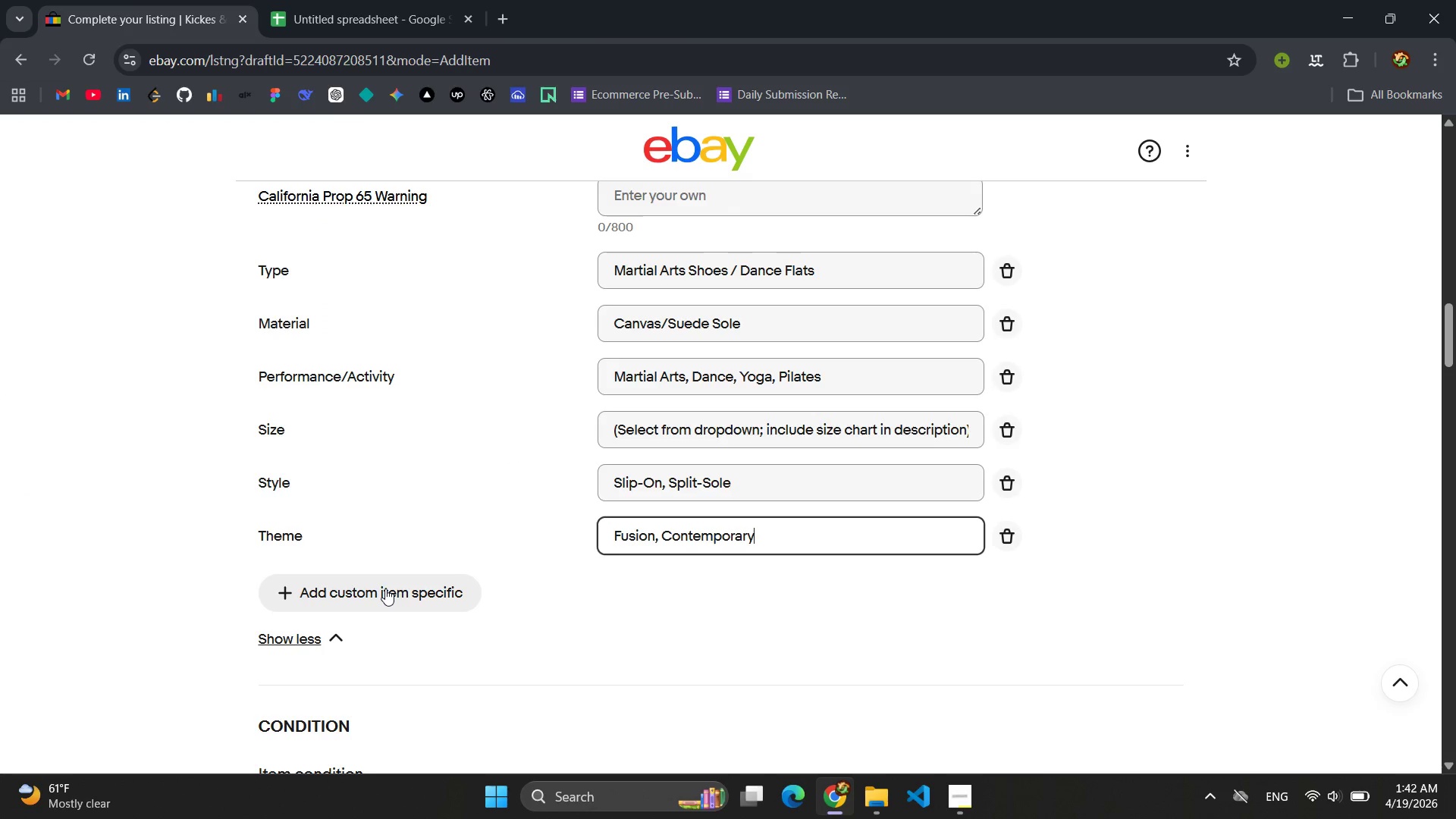 
left_click([385, 588])
 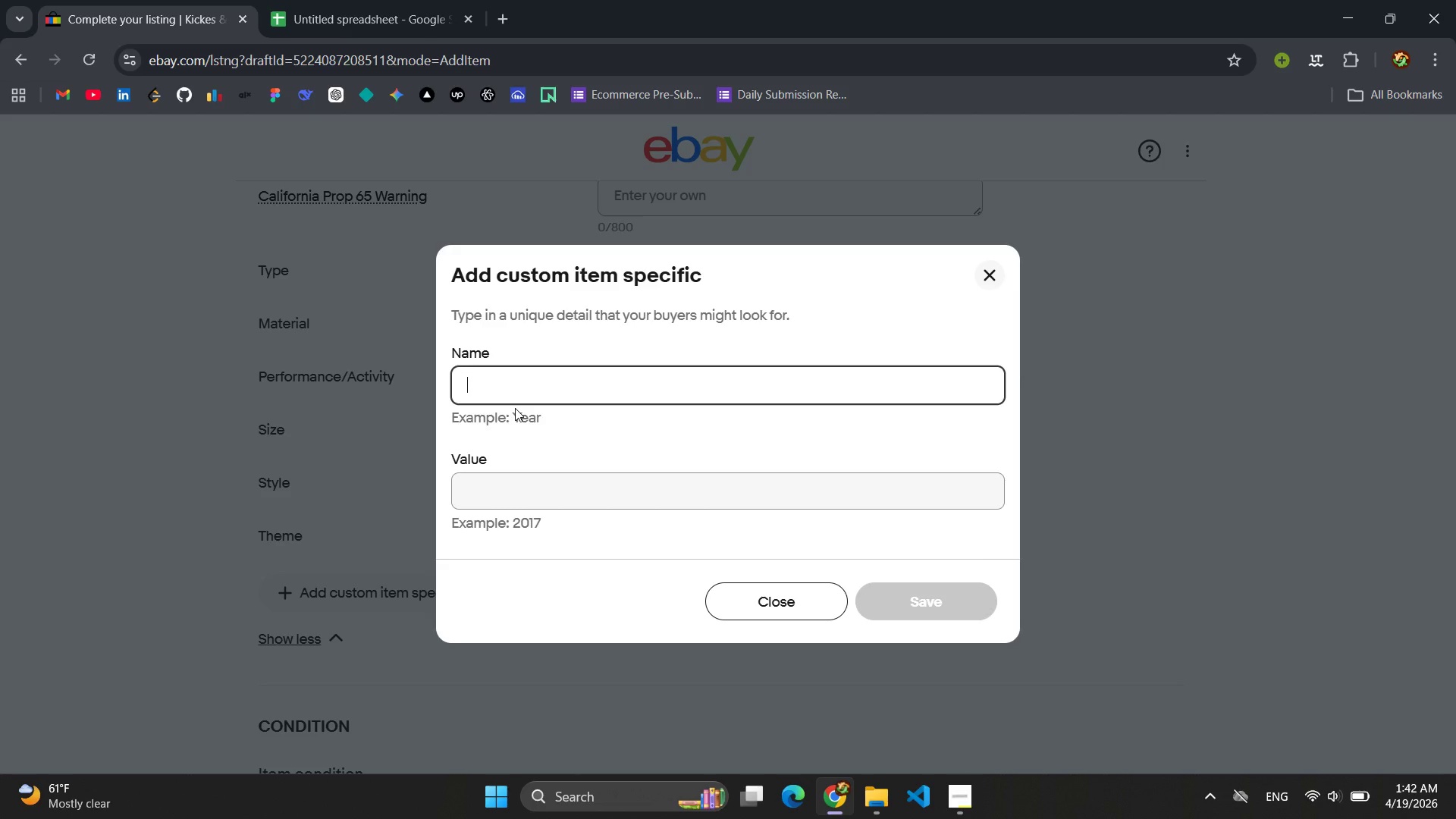 
type(Feat)
 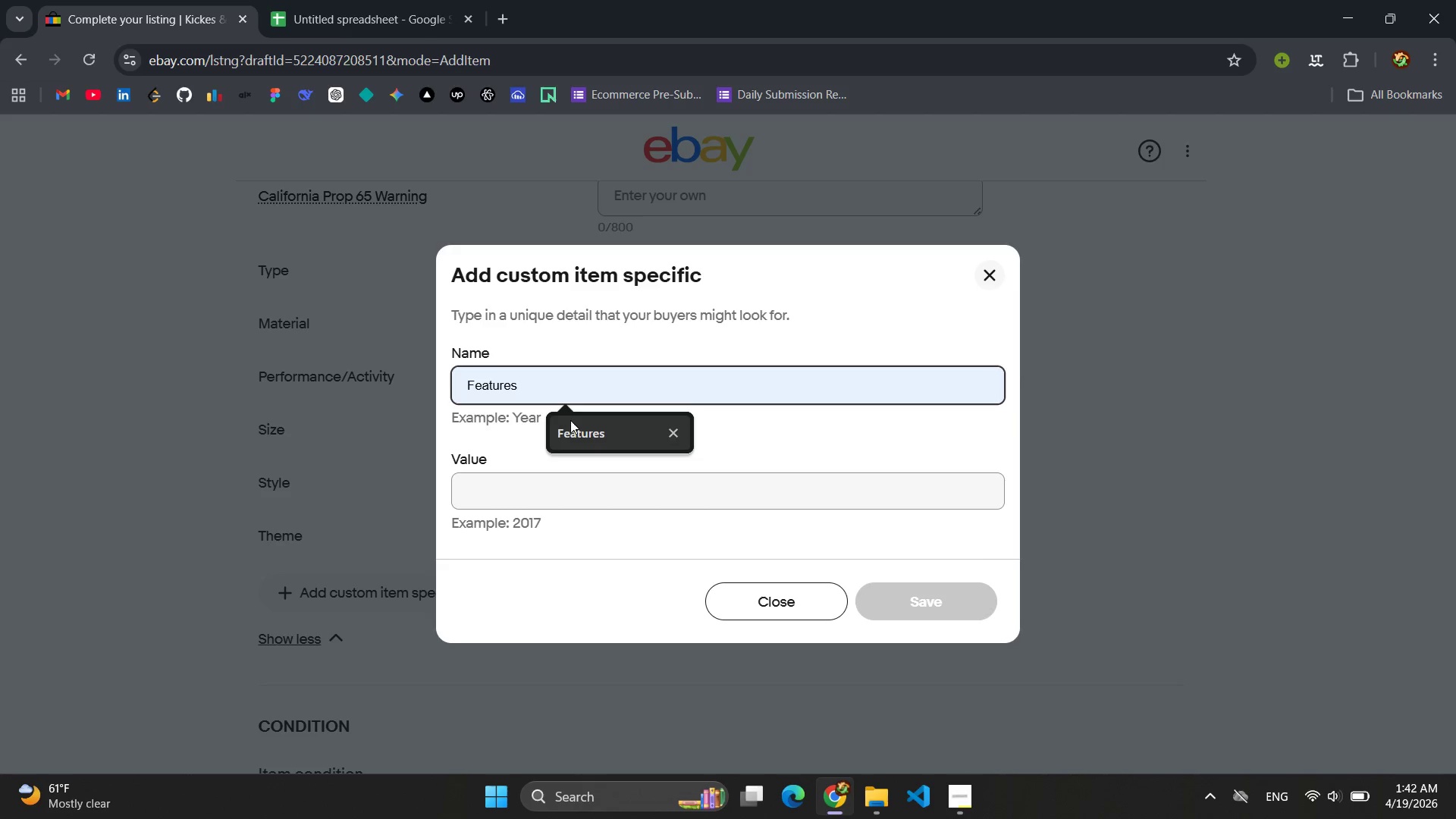 
left_click([585, 431])
 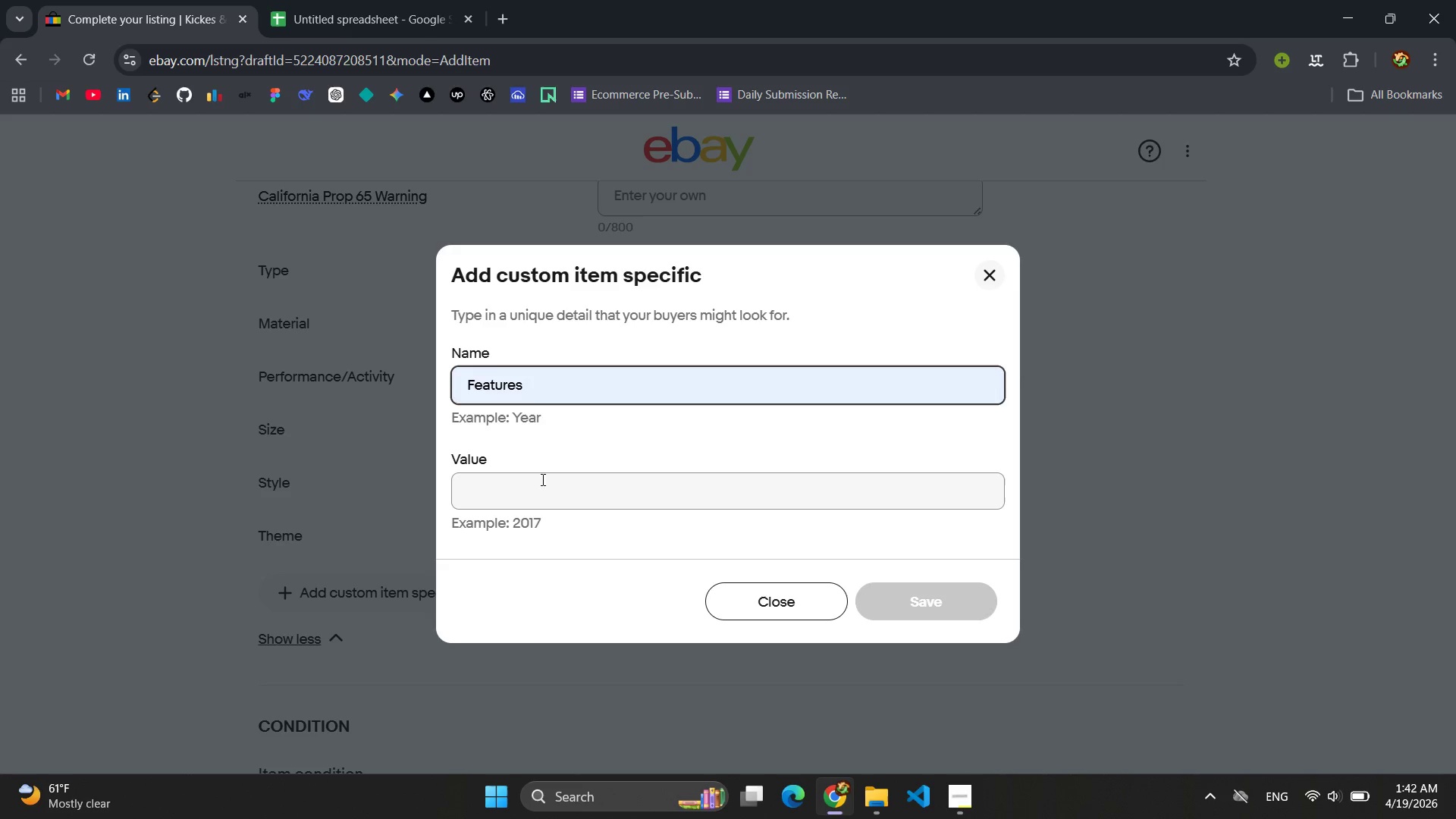 
left_click([538, 482])
 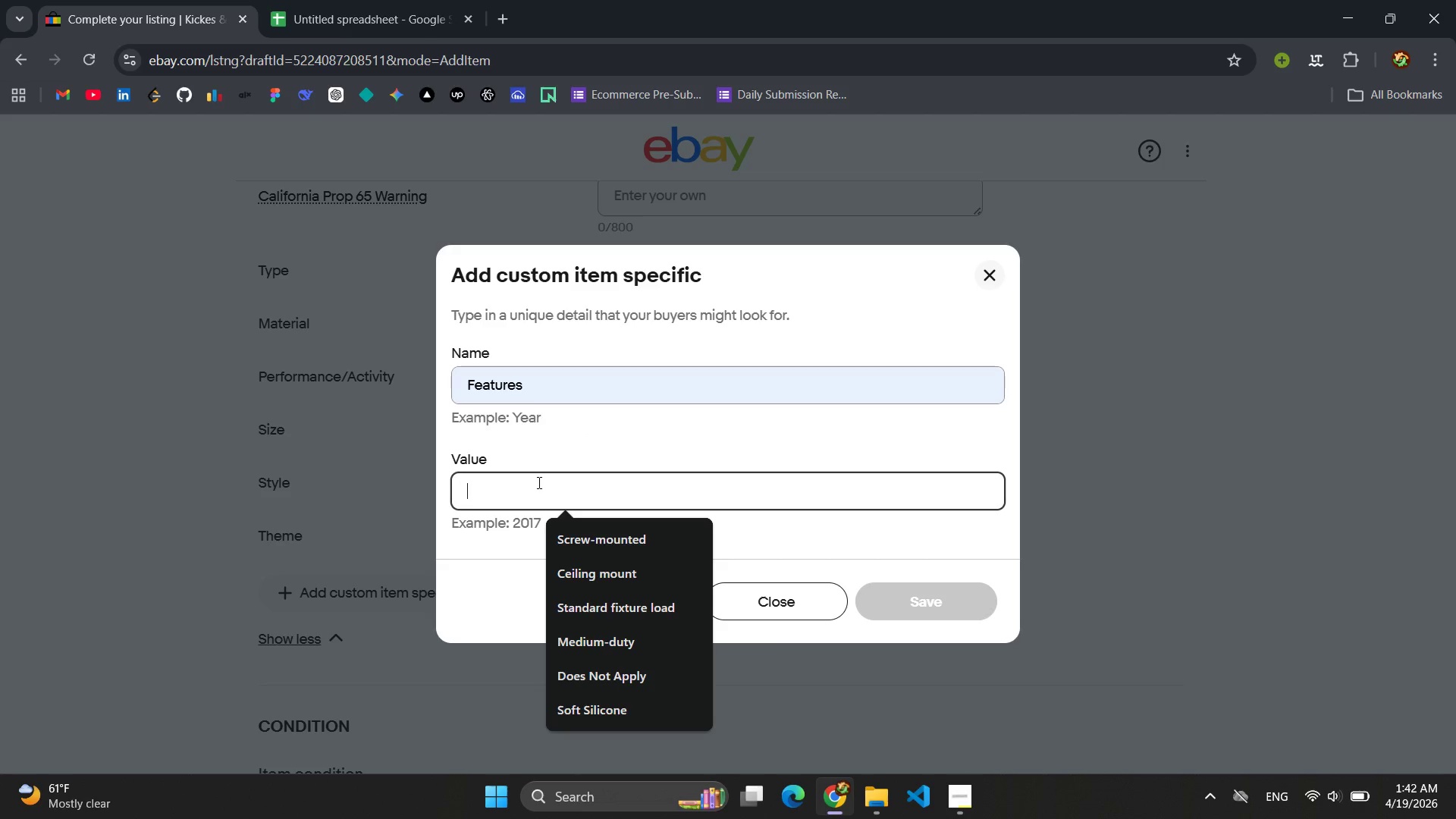 
type(Non-s)
key(Backspace)
type(Si)
key(Backspace)
type(lip, Reinforced Toe, Breathable)
 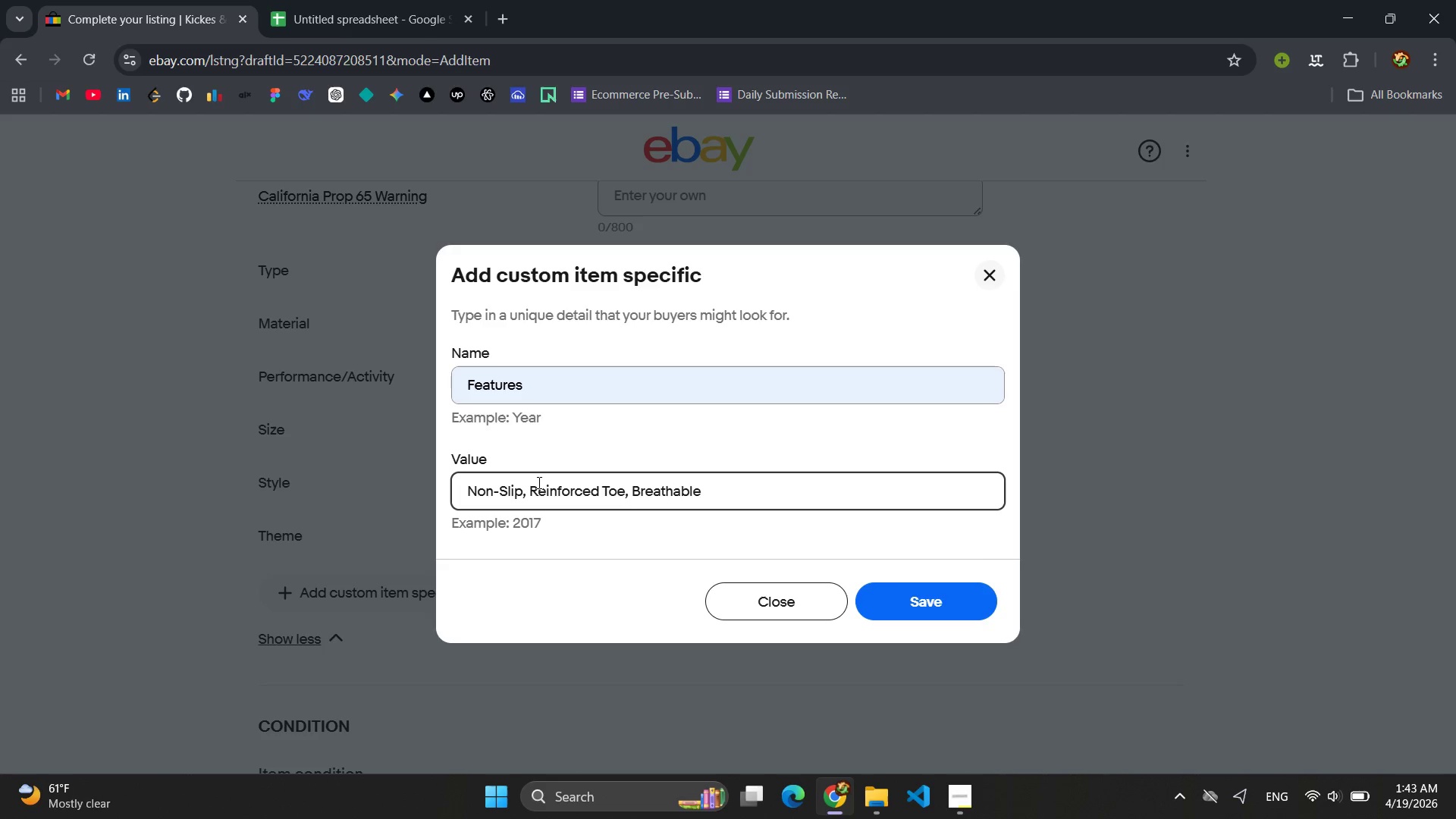 
key(Control+ControlLeft)
 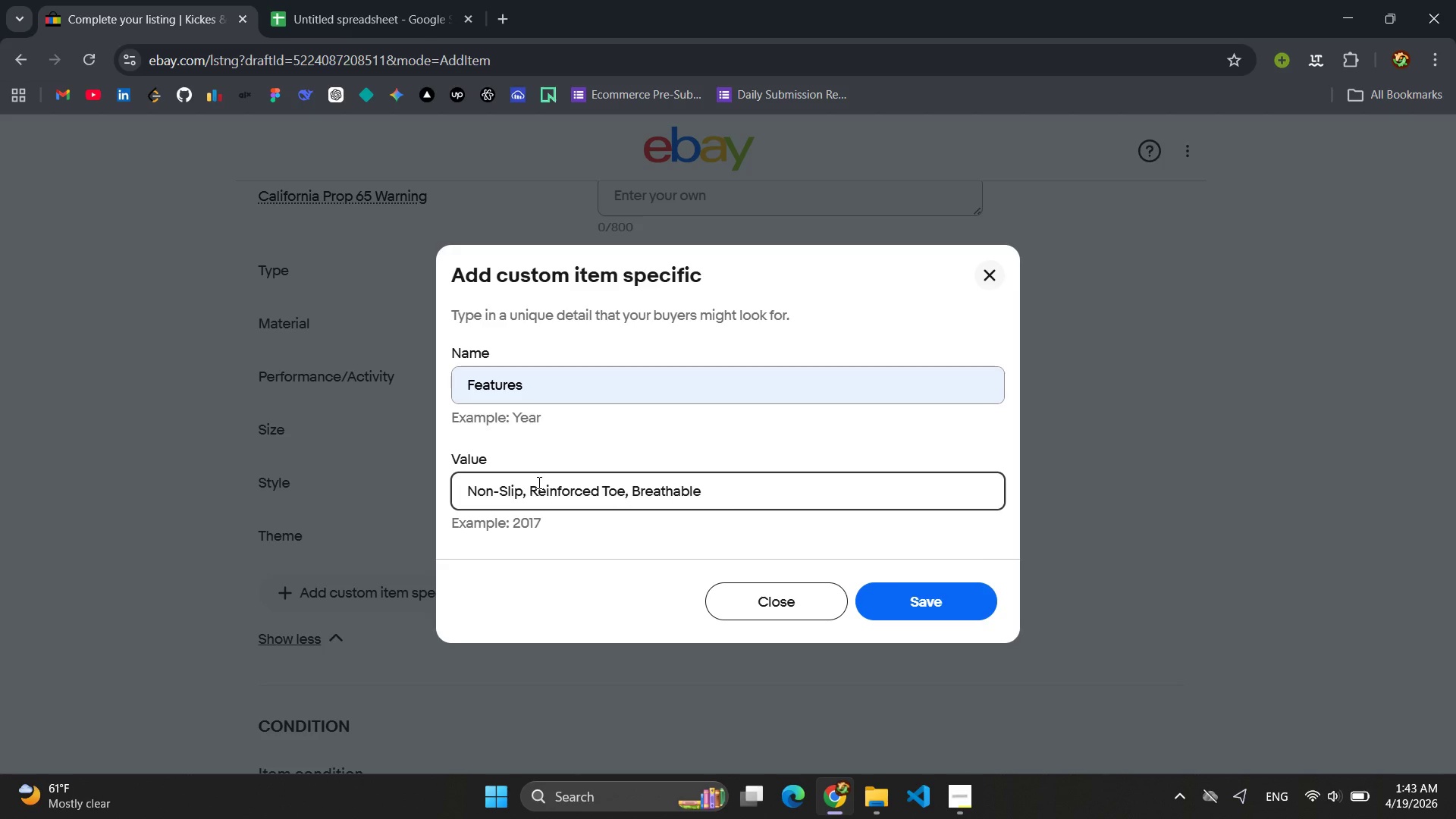 
key(Control+A)
 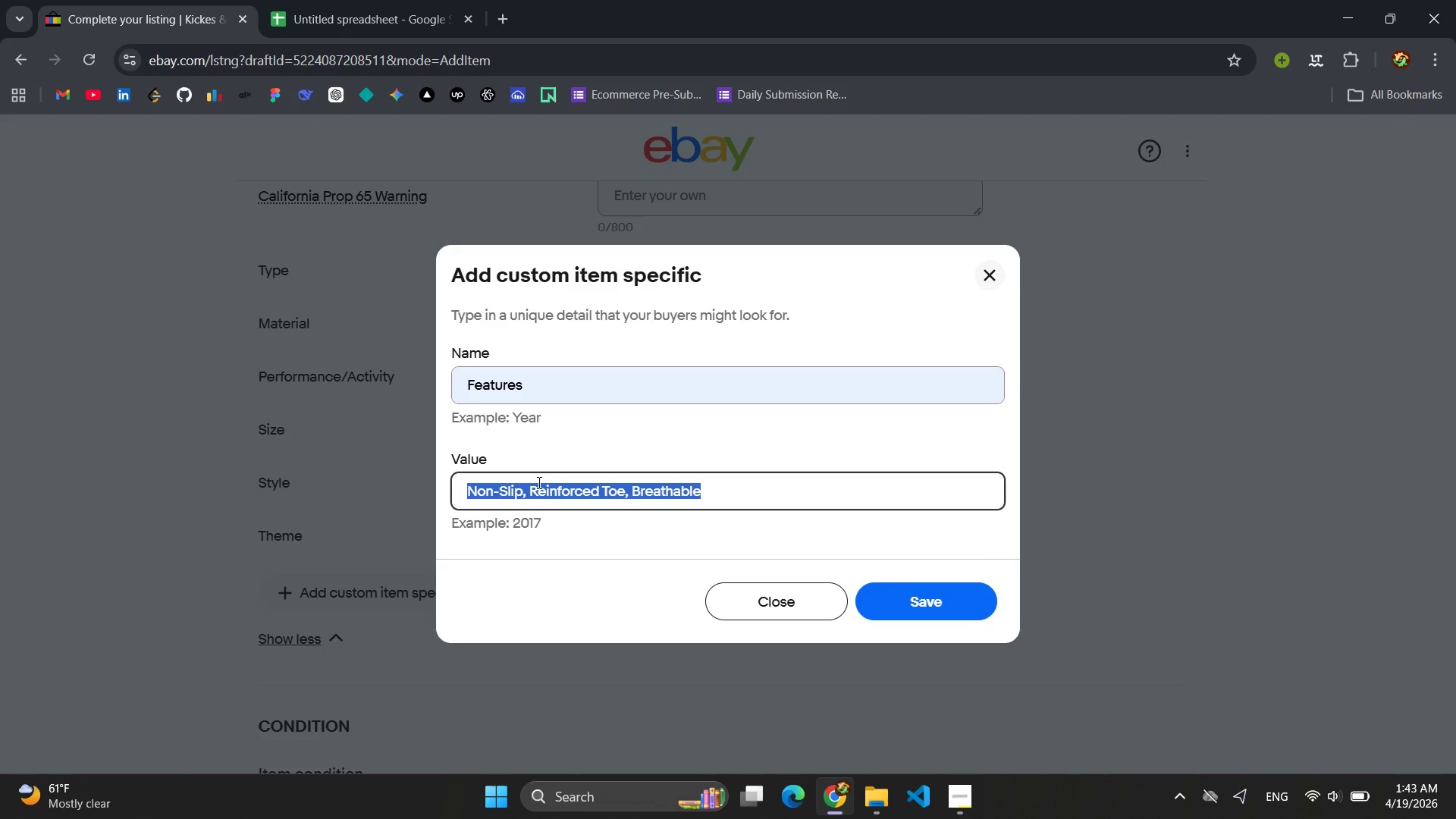 
key(Control+C)
 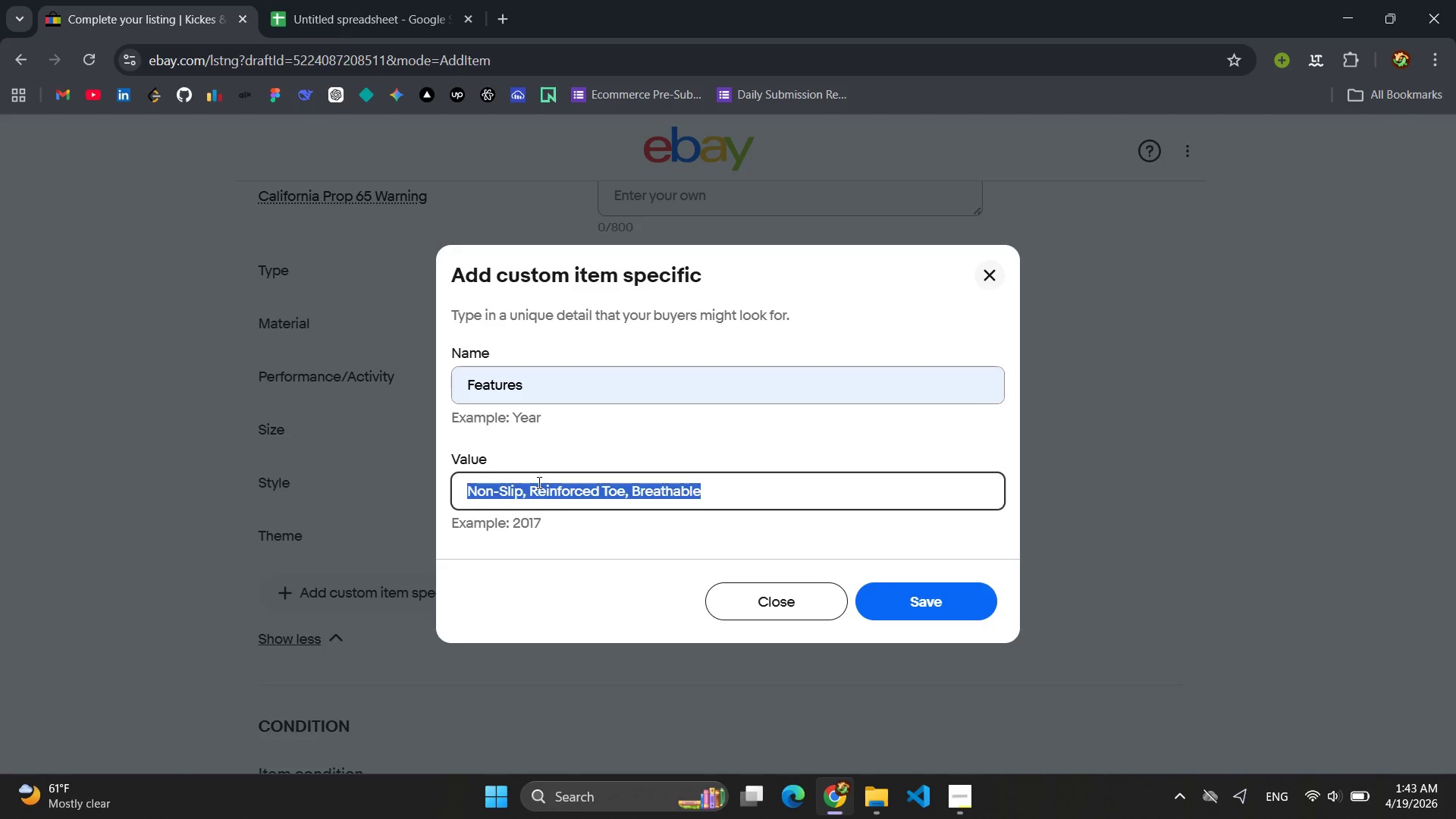 
key(Enter)
 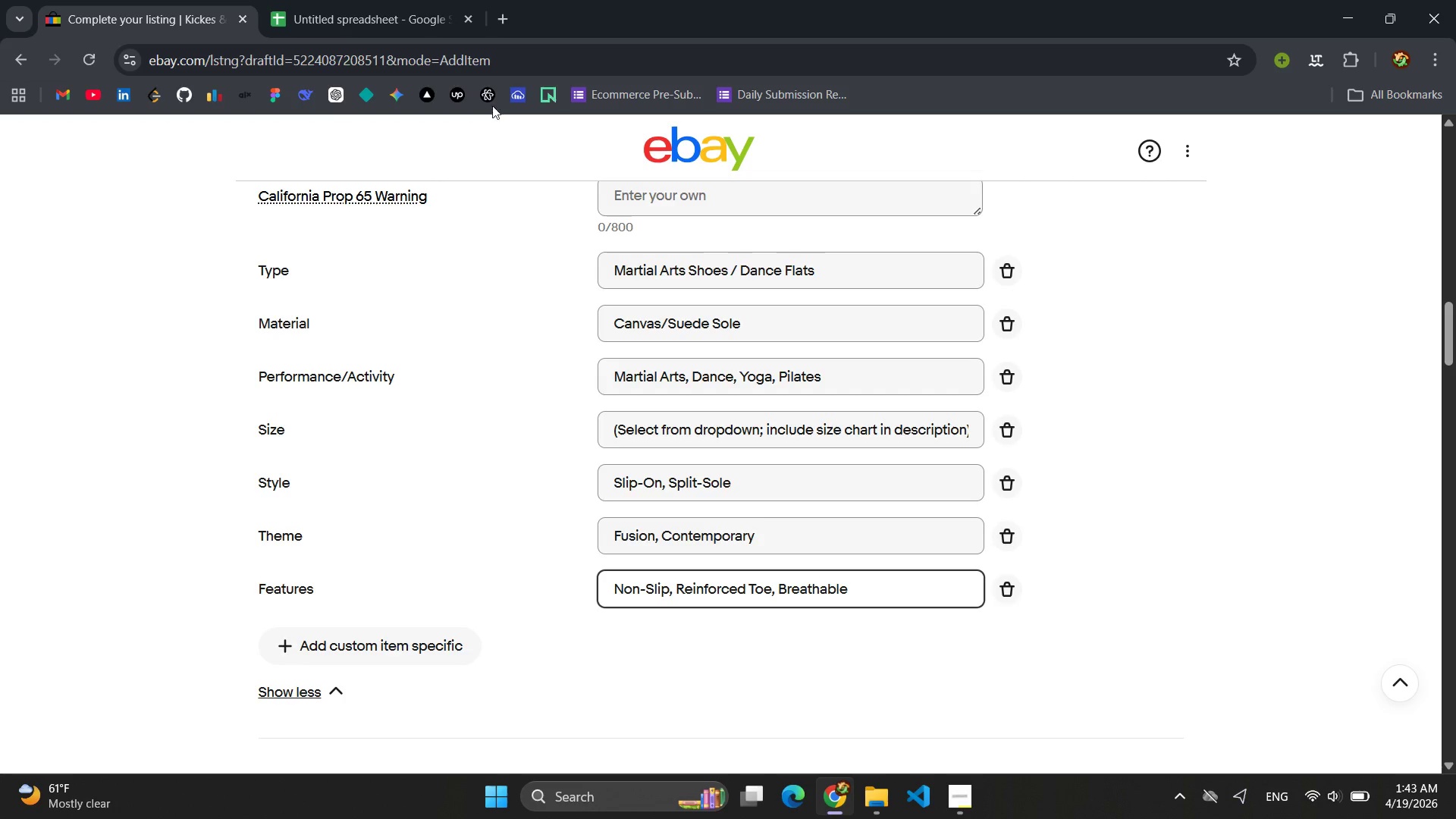 
left_click([333, 20])
 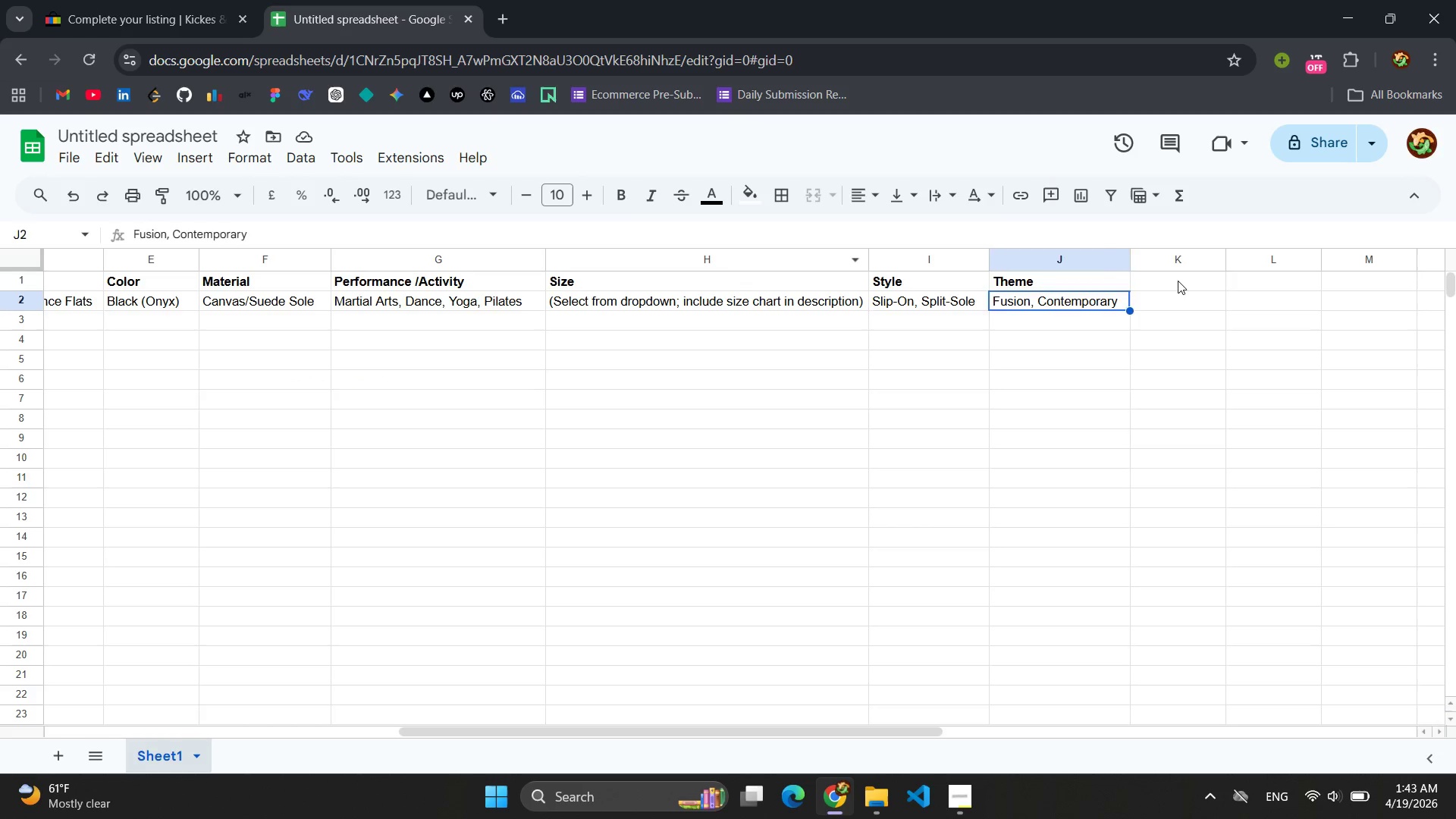 
double_click([1178, 281])
 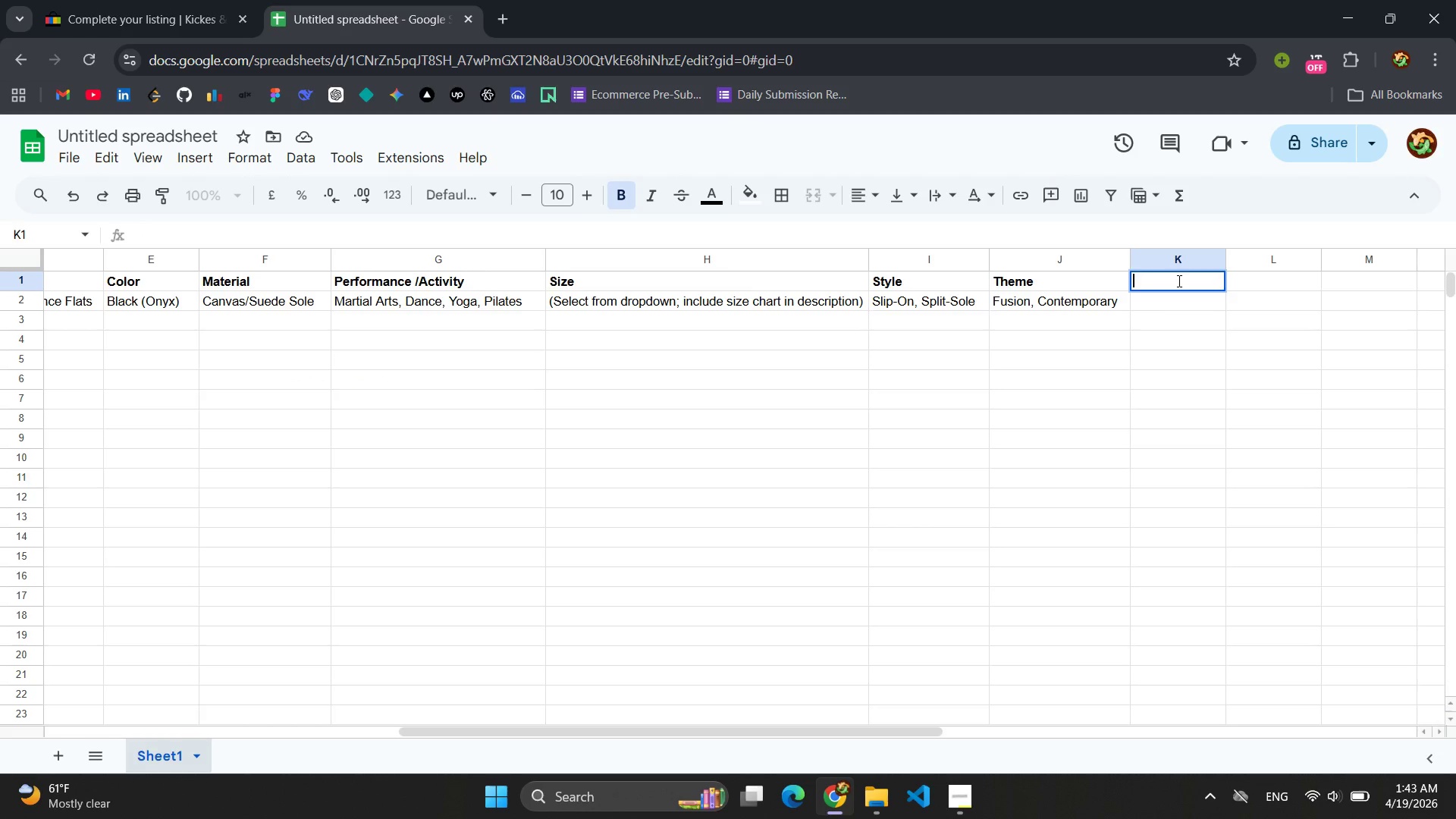 
type(Features)
key(Backspace)
 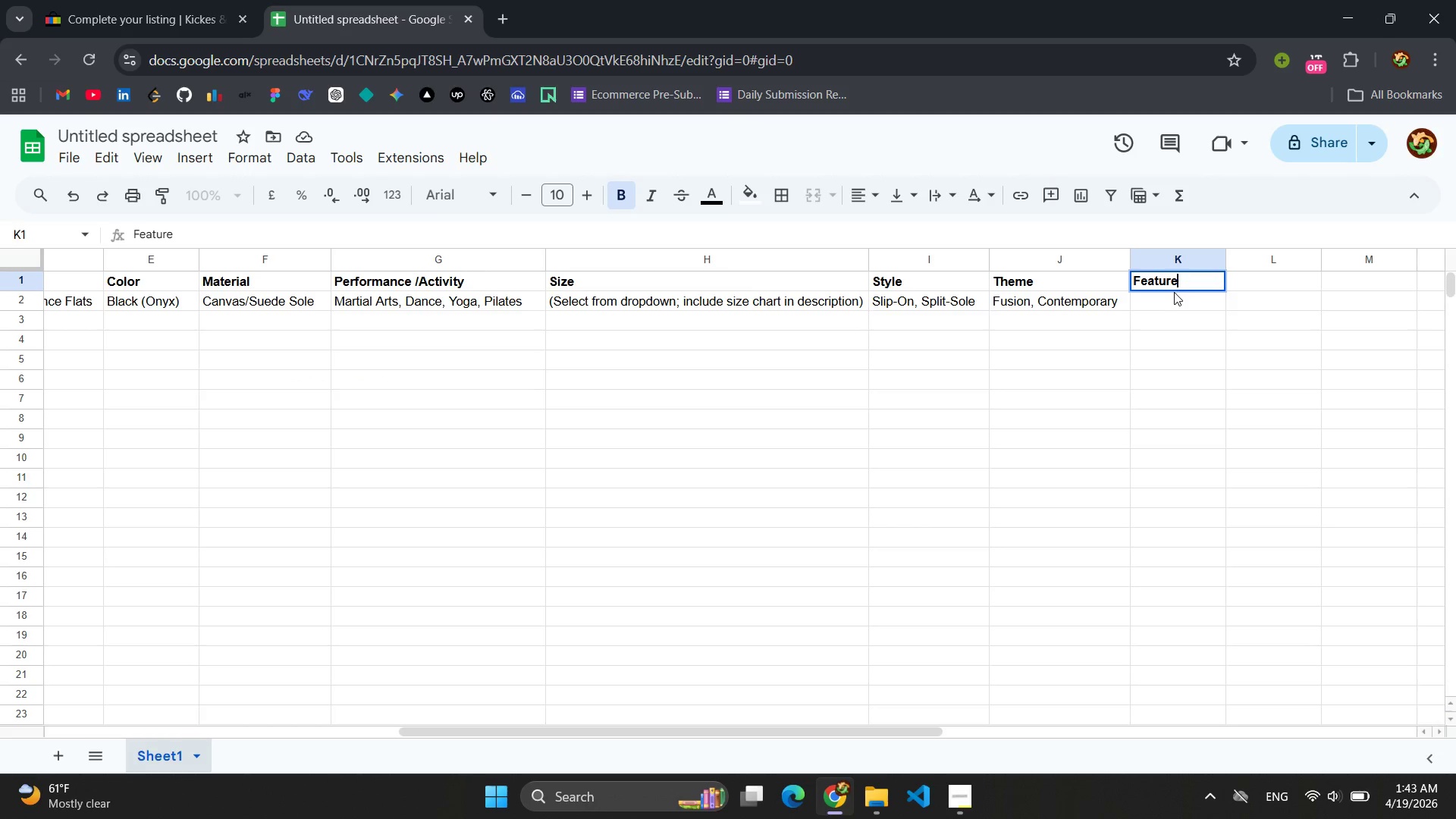 
left_click([1174, 292])
 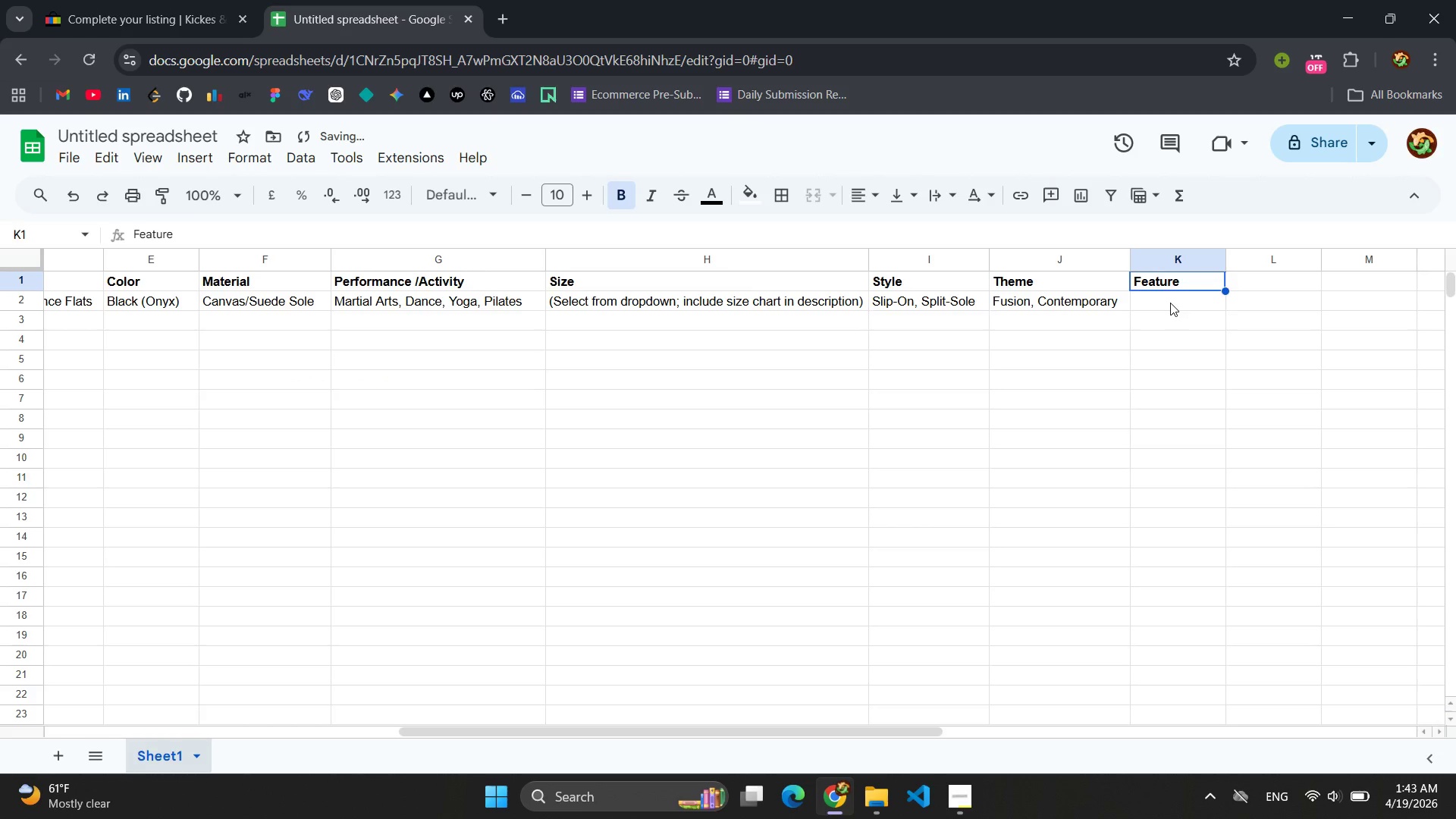 
left_click([1170, 303])
 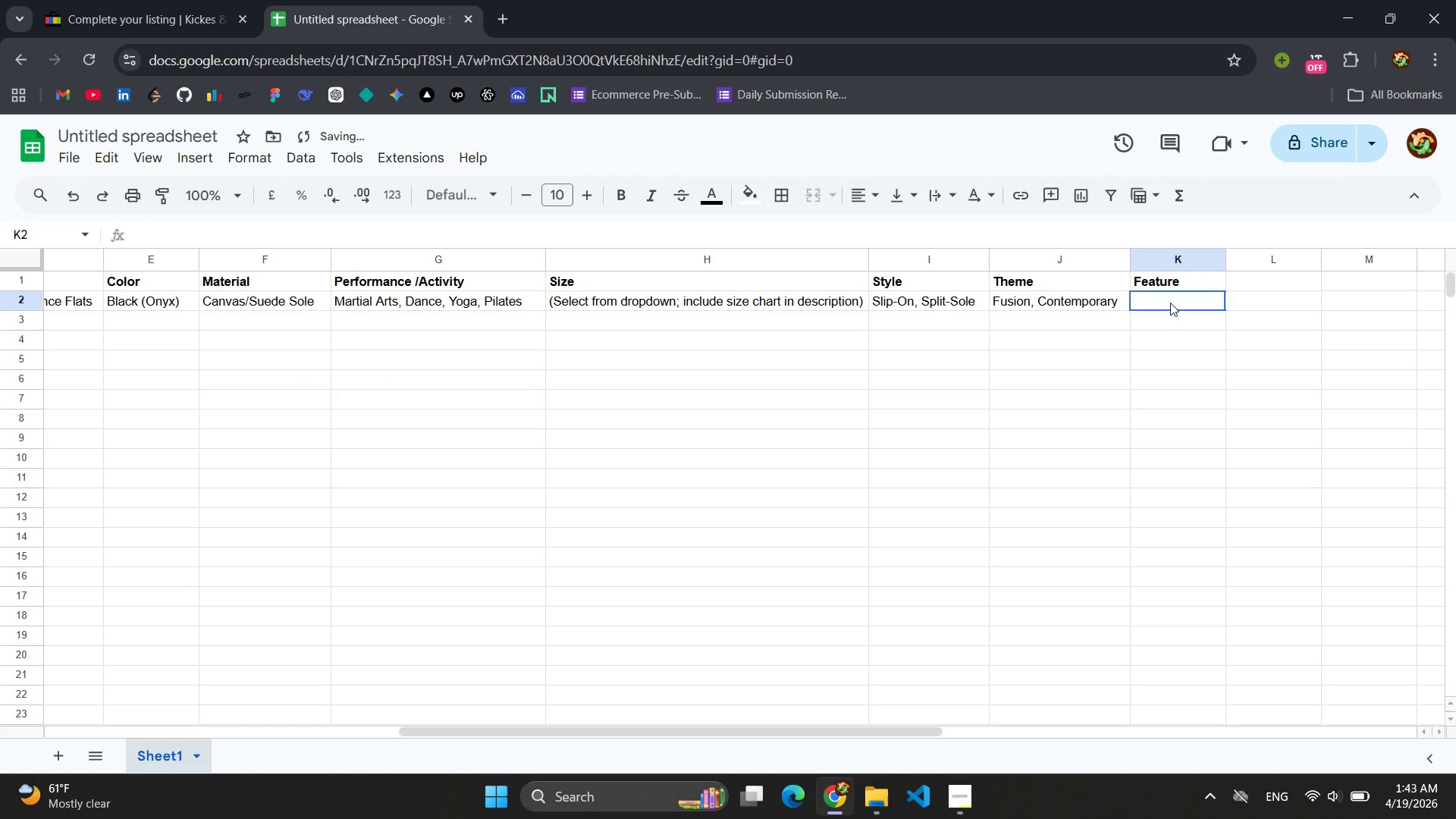 
key(Control+V)
 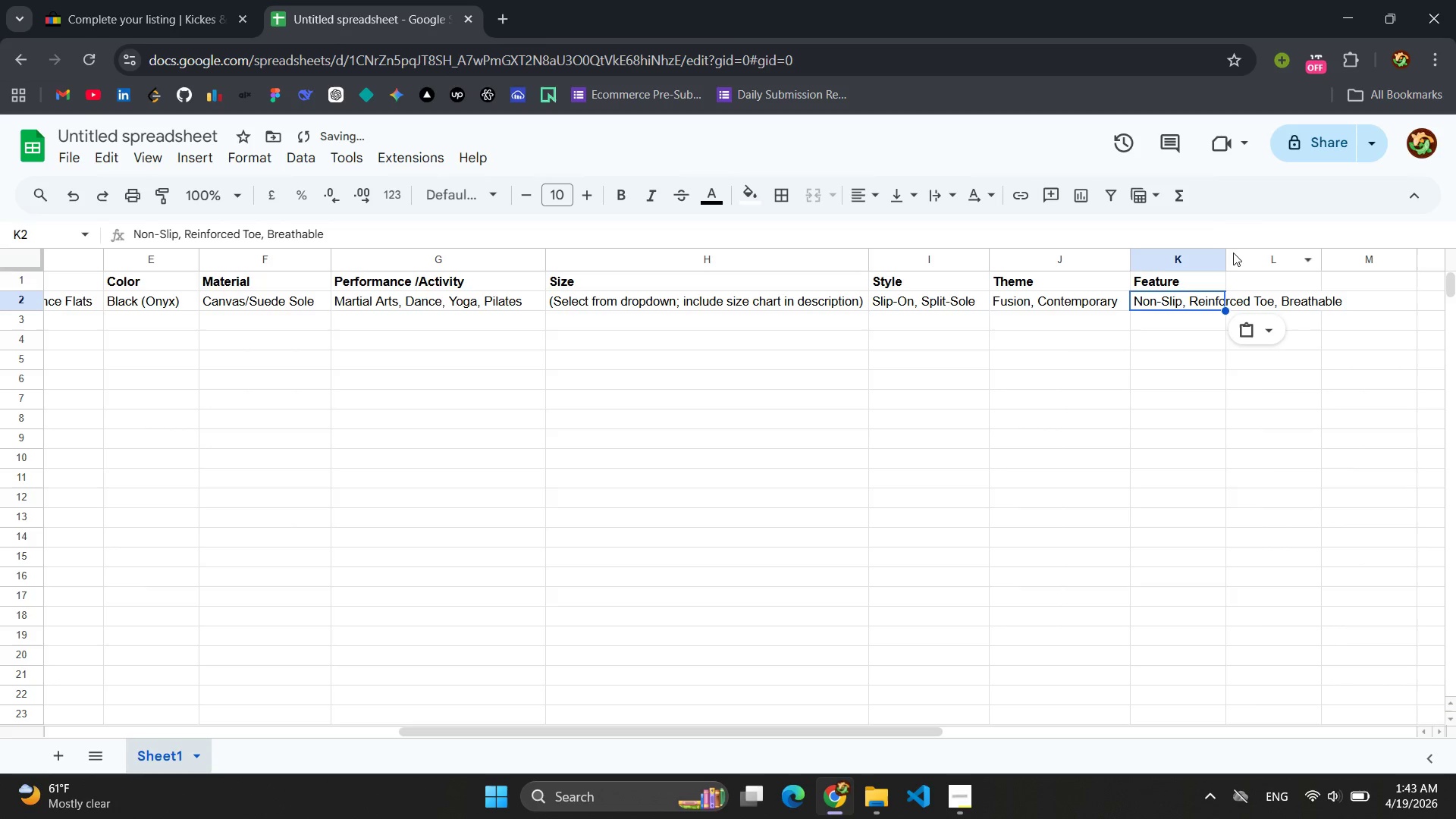 
left_click_drag(start_coordinate=[1227, 256], to_coordinate=[1345, 241])
 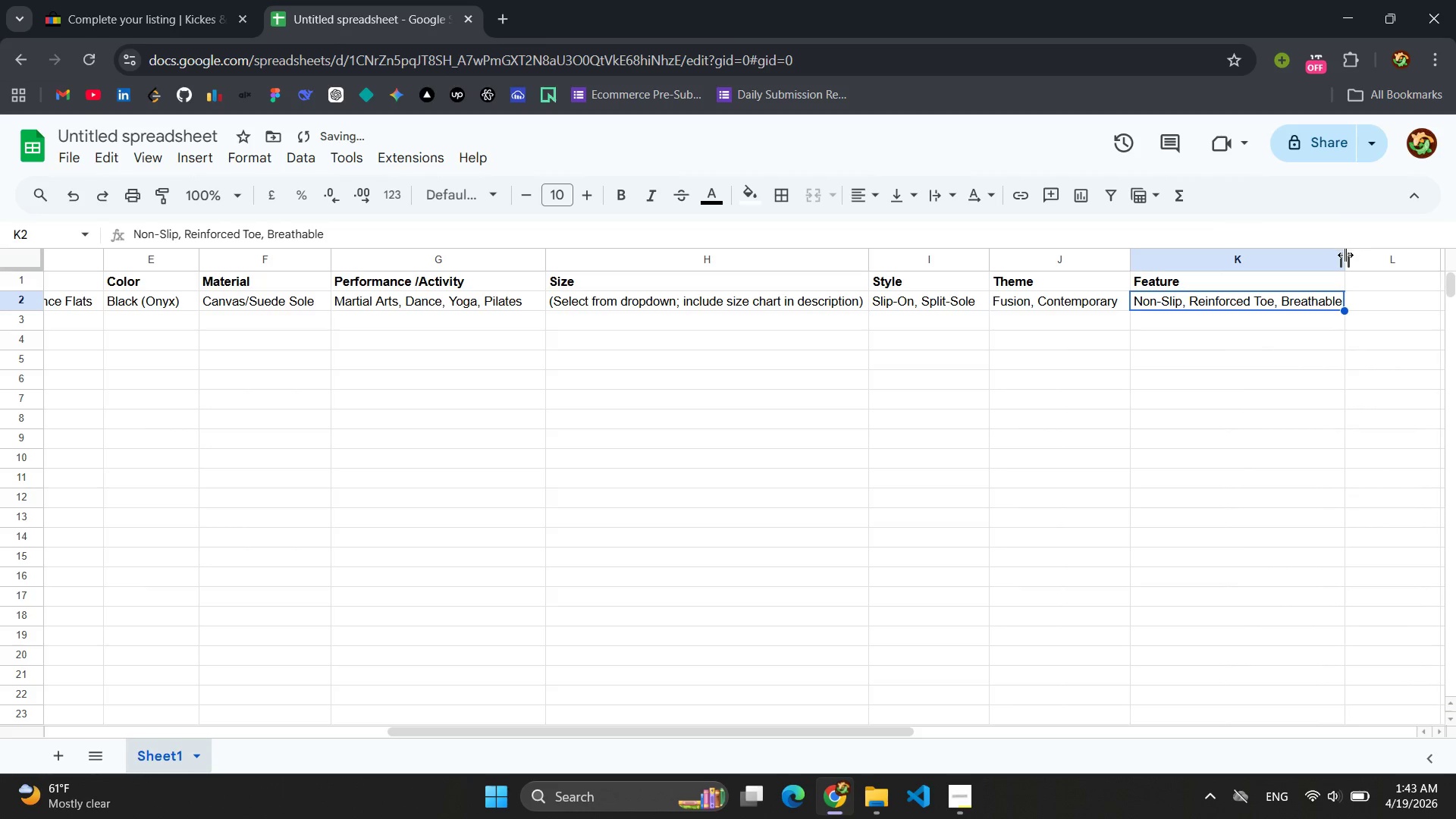 
left_click_drag(start_coordinate=[1345, 256], to_coordinate=[1351, 255])
 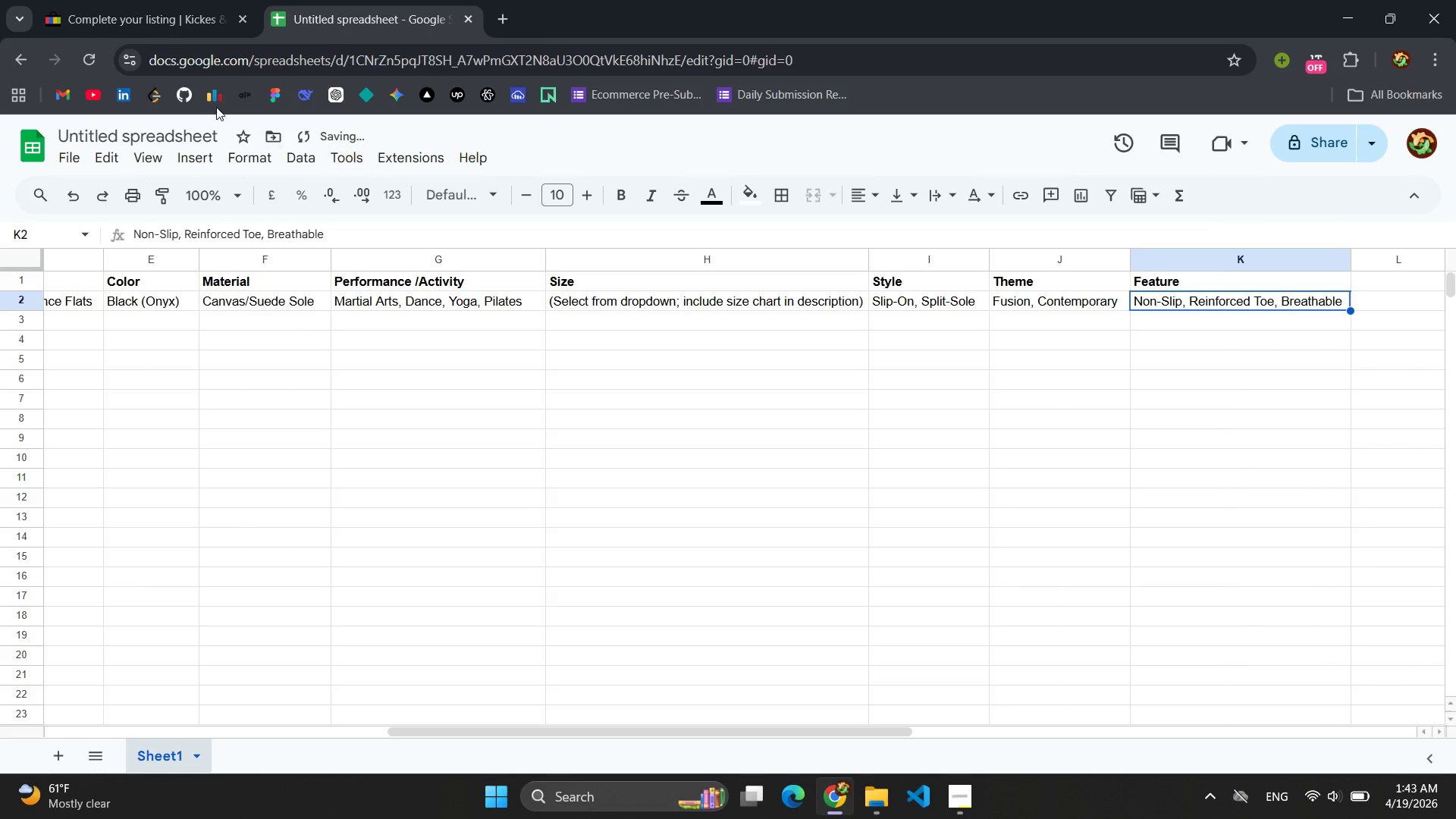 
left_click([71, 25])
 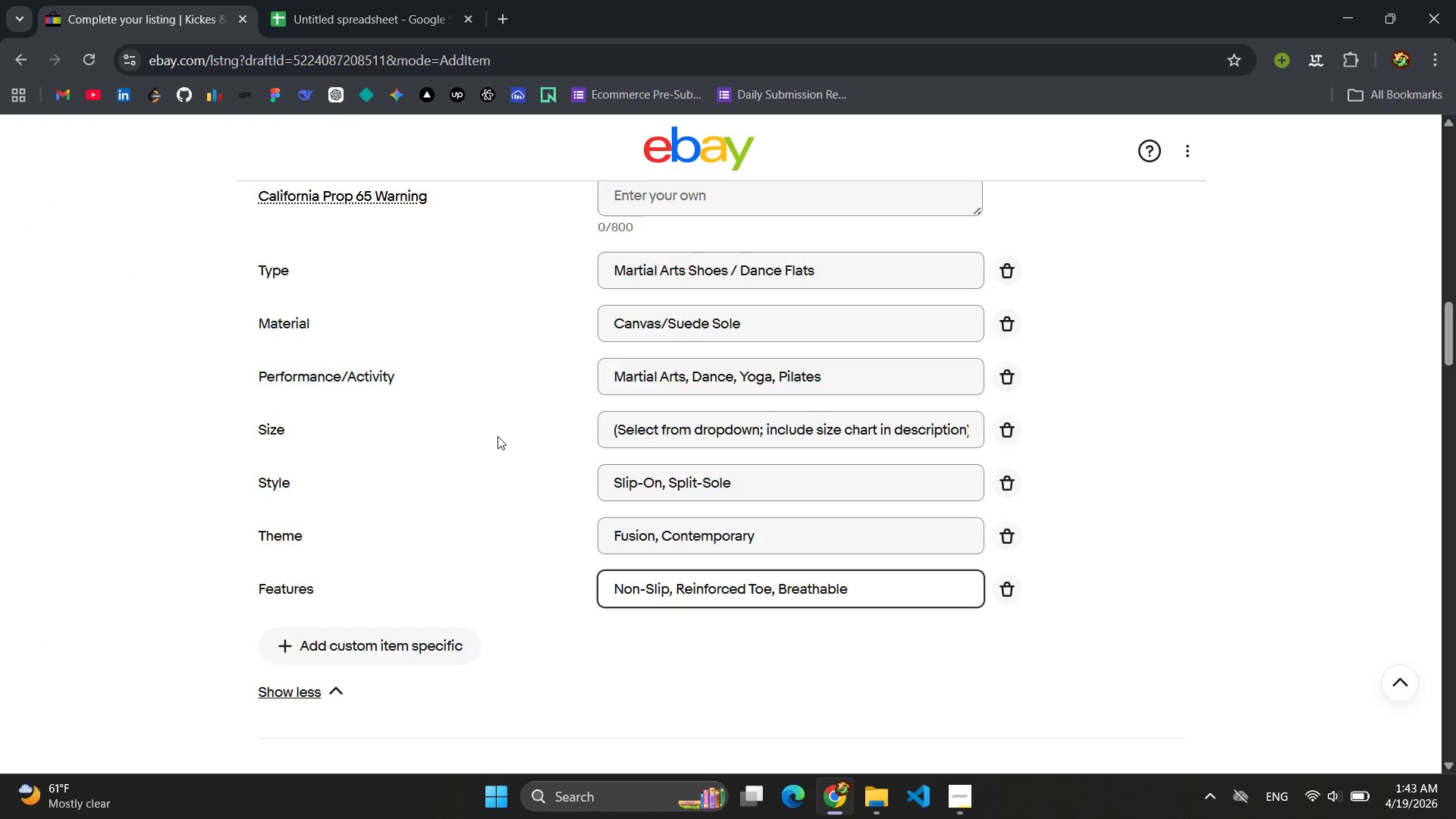 
scroll: coordinate [516, 433], scroll_direction: up, amount: 5.0
 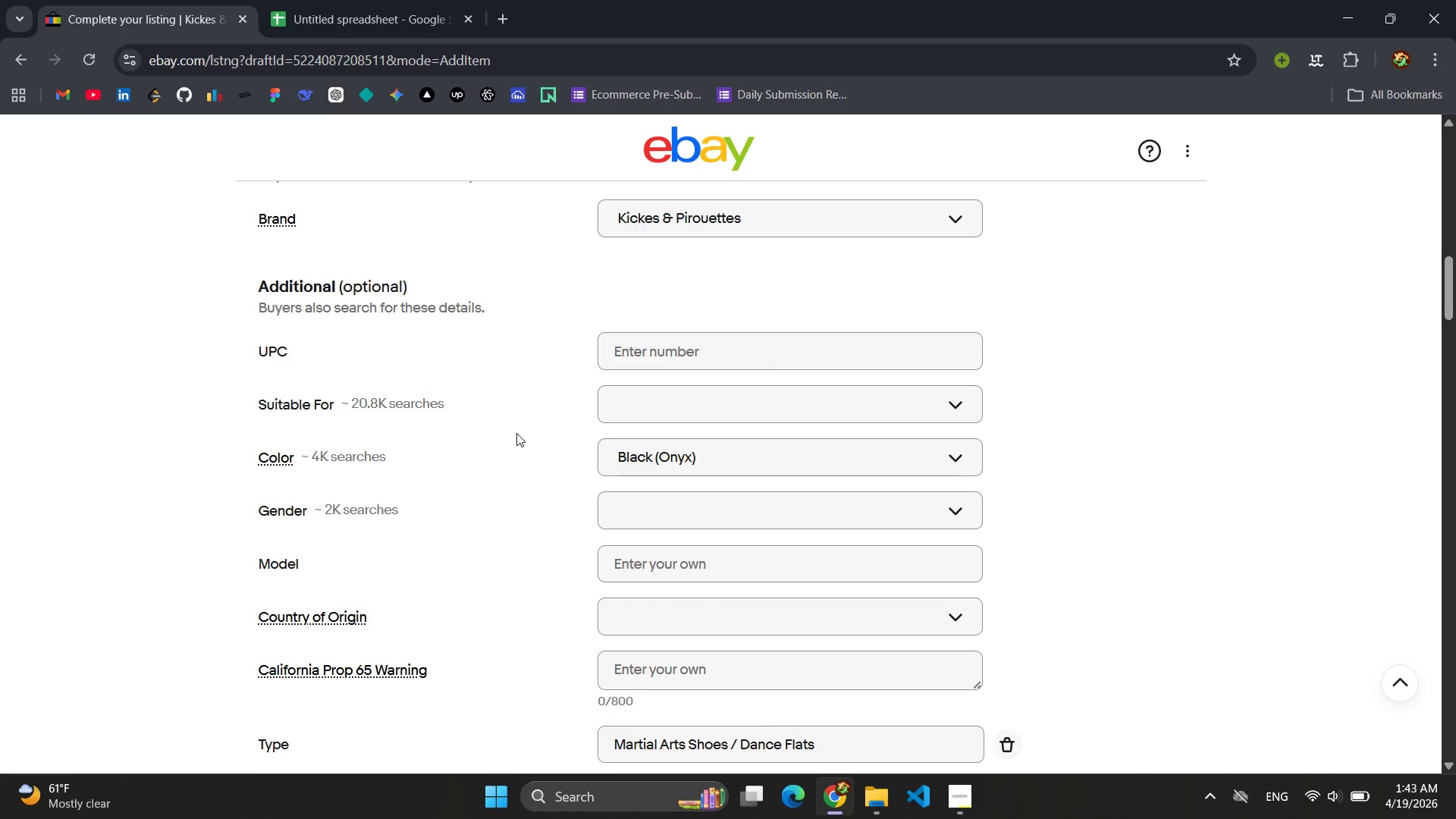 
scroll: coordinate [516, 433], scroll_direction: down, amount: 7.0
 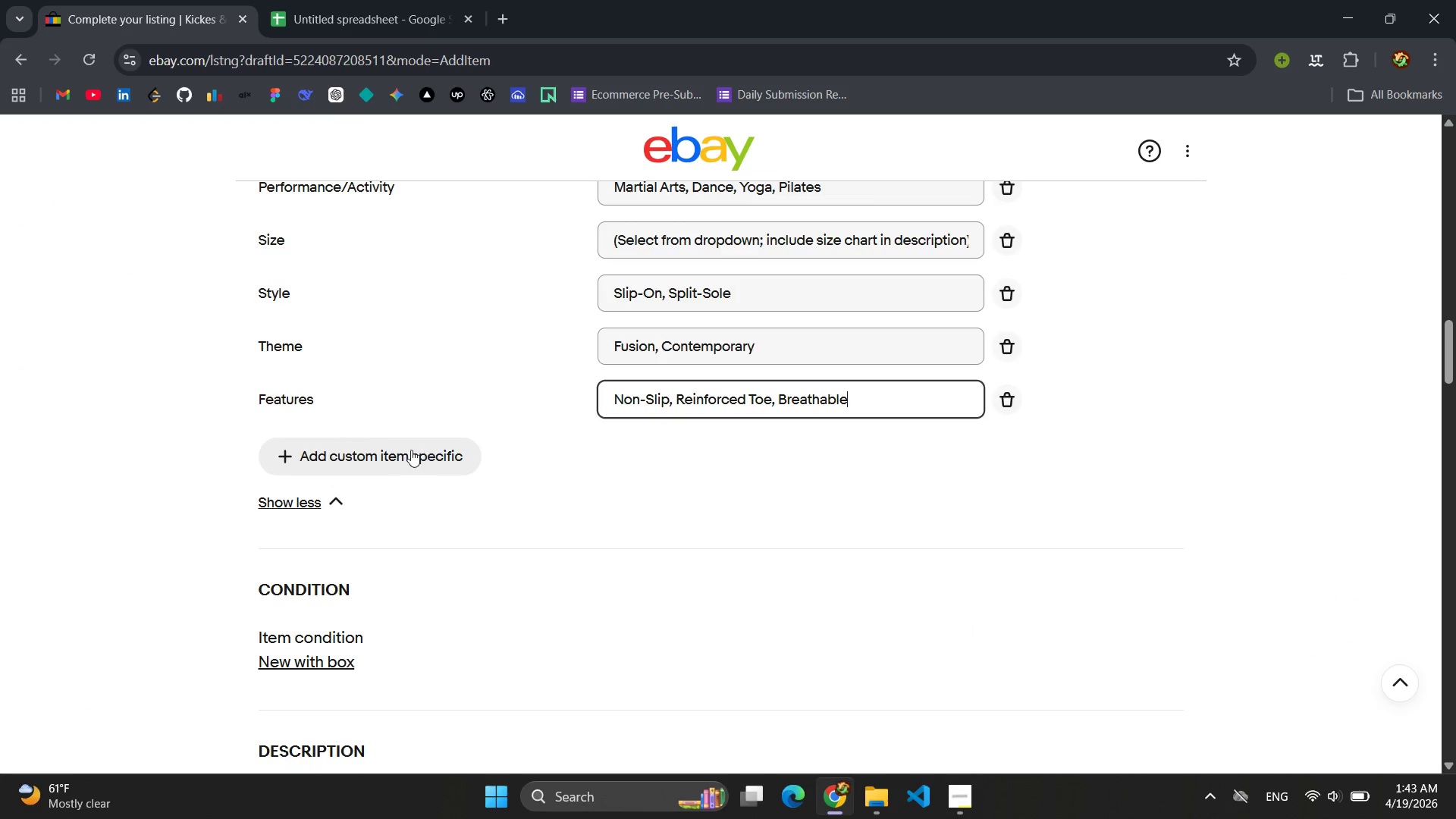 
left_click([401, 451])
 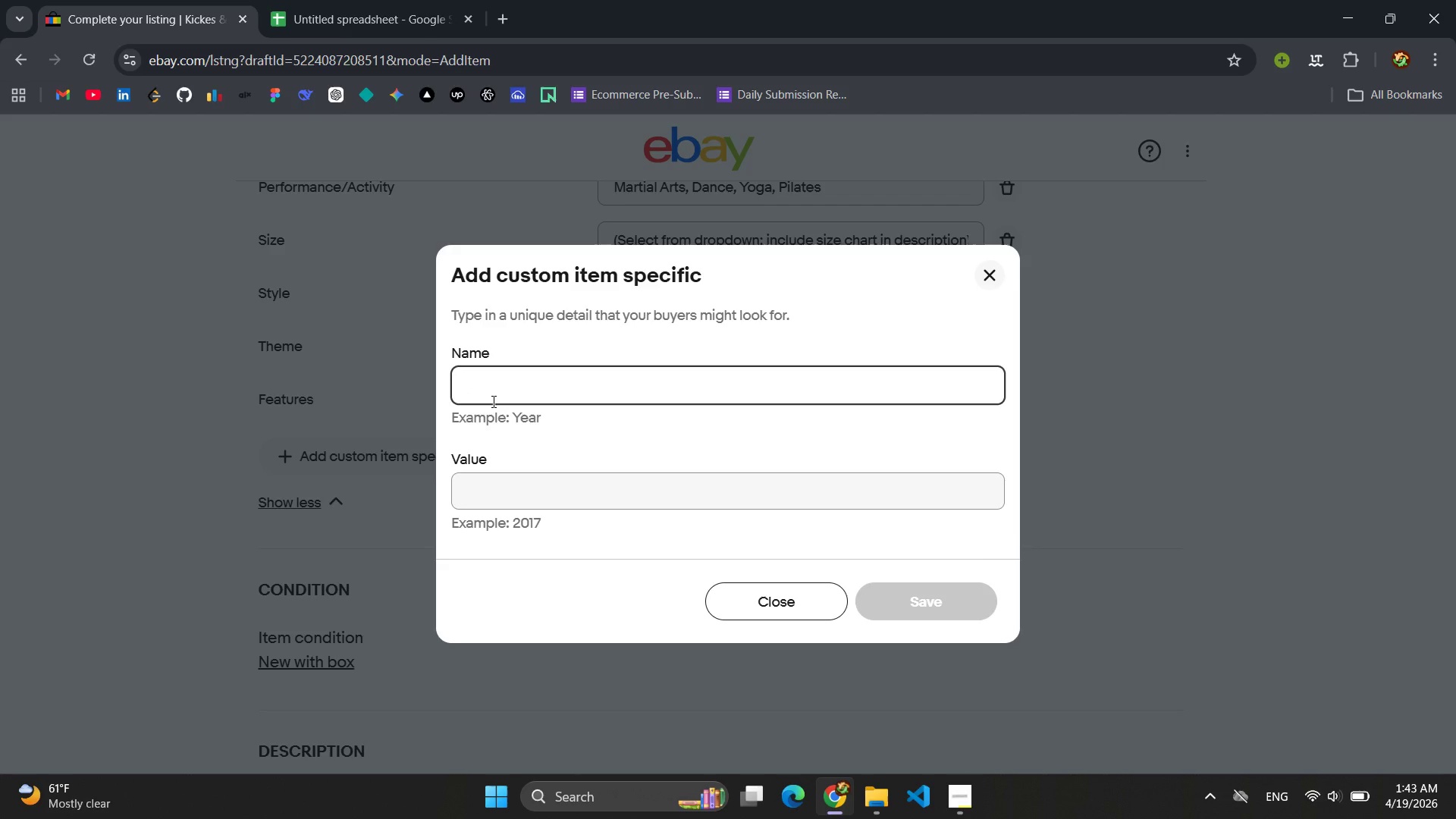 
type(MPN)
 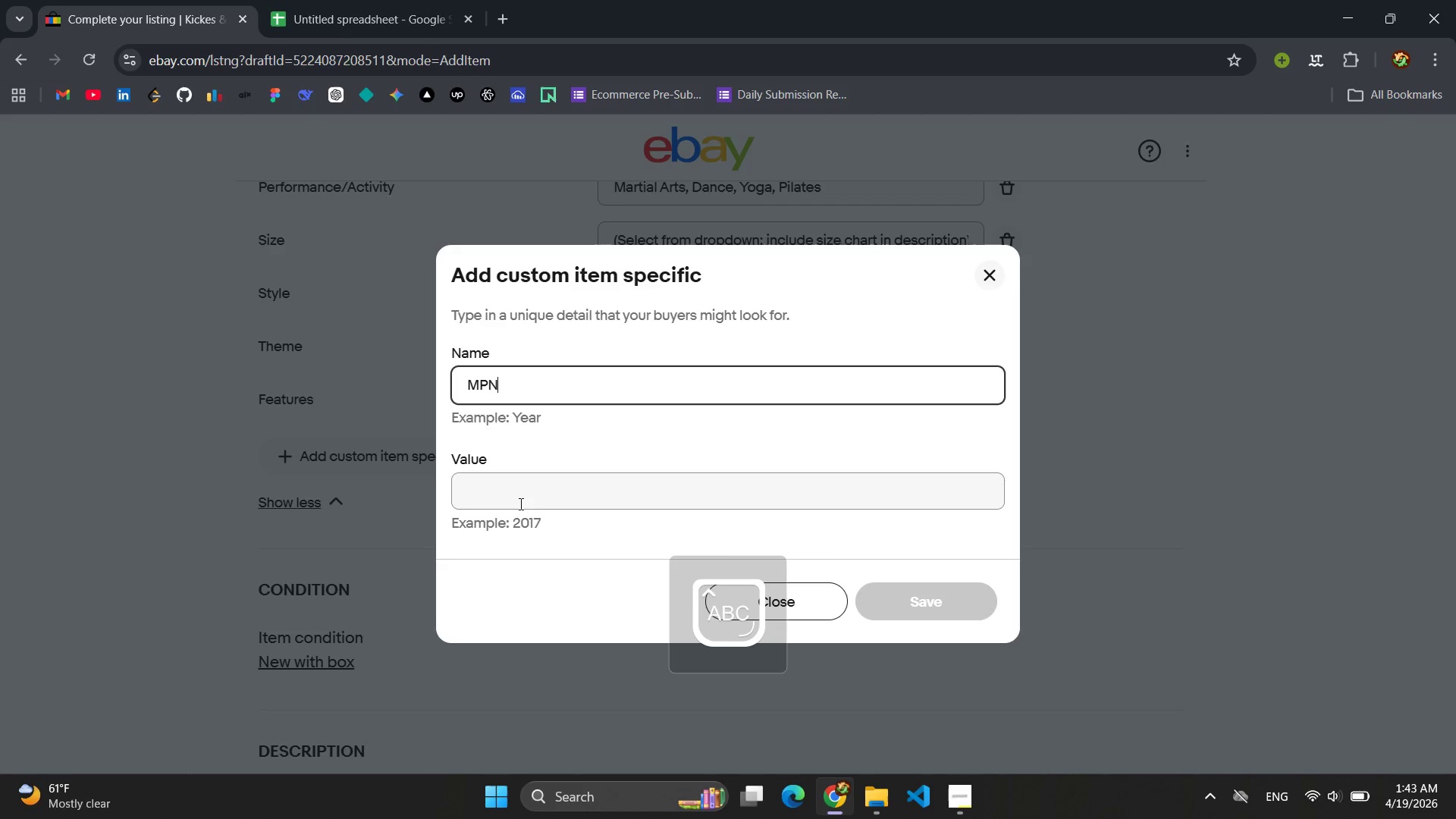 
left_click([526, 497])
 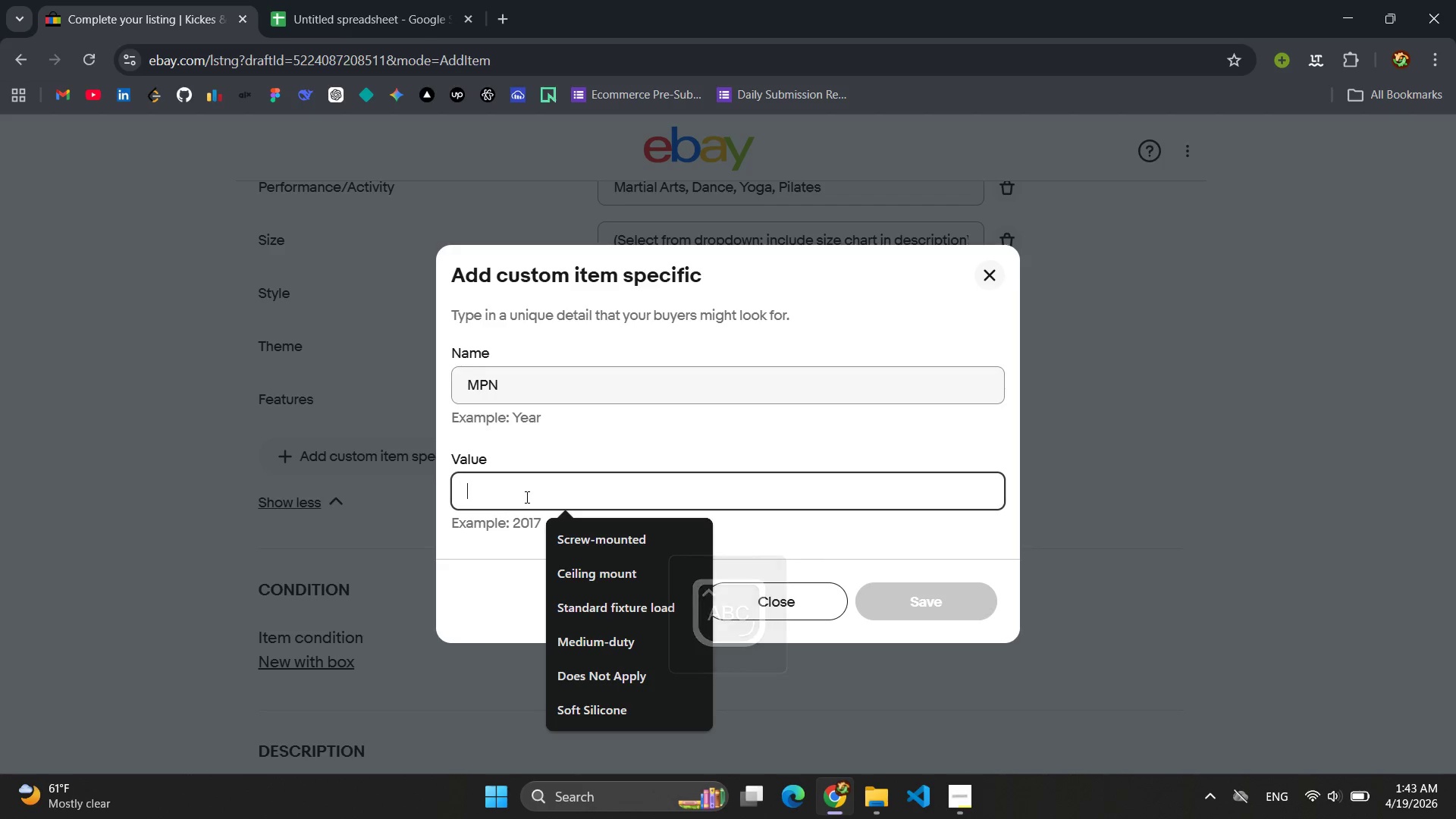 
type(KE)
key(Backspace)
type(P-SE)
key(Backspace)
type(F-OGO)
key(Backspace)
type(F-BLACK)
key(Backspace)
key(Backspace)
key(Backspace)
type(L)
key(Backspace)
type(C)
key(Backspace)
type(K)
 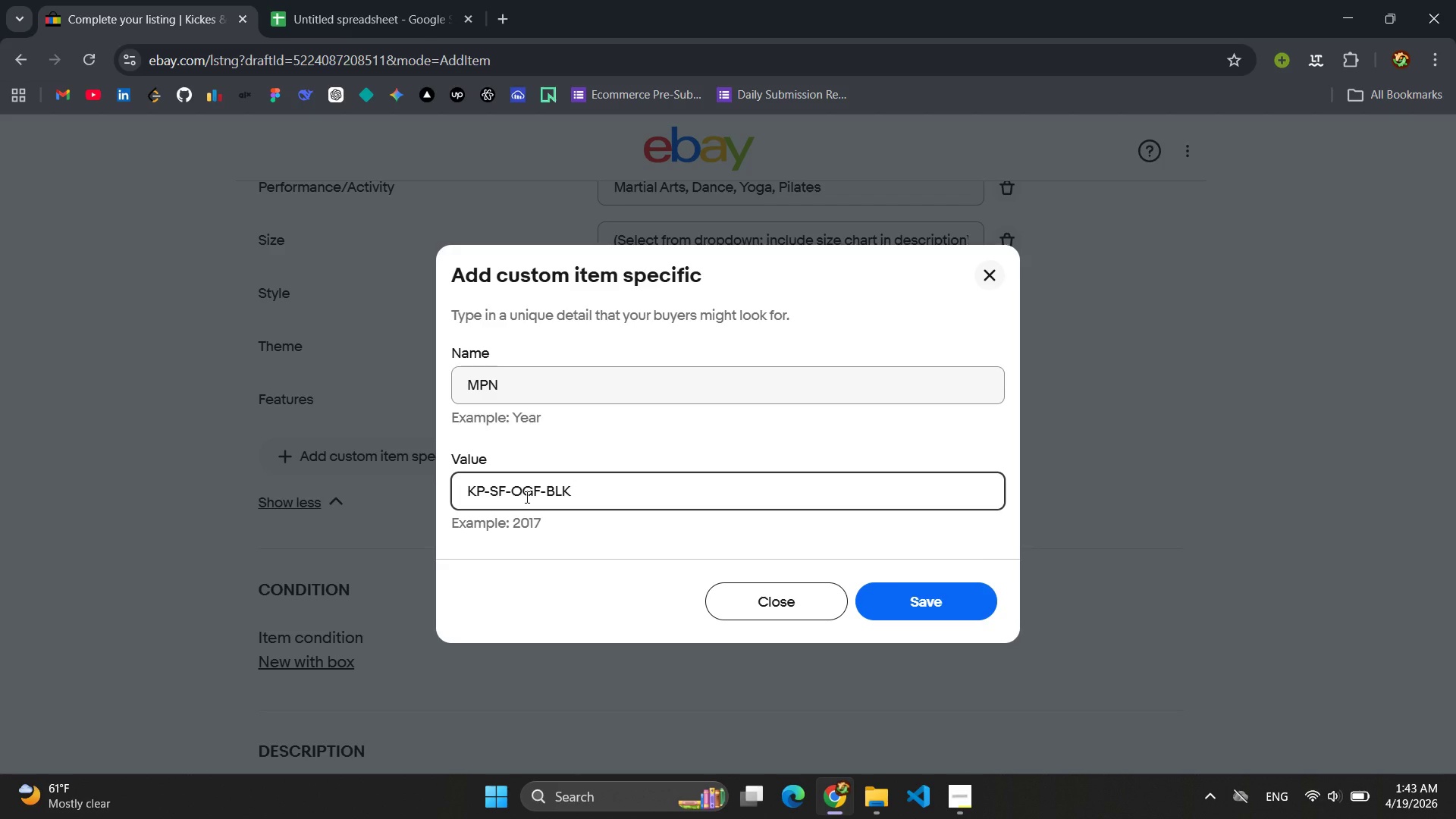 
key(Control+A)
 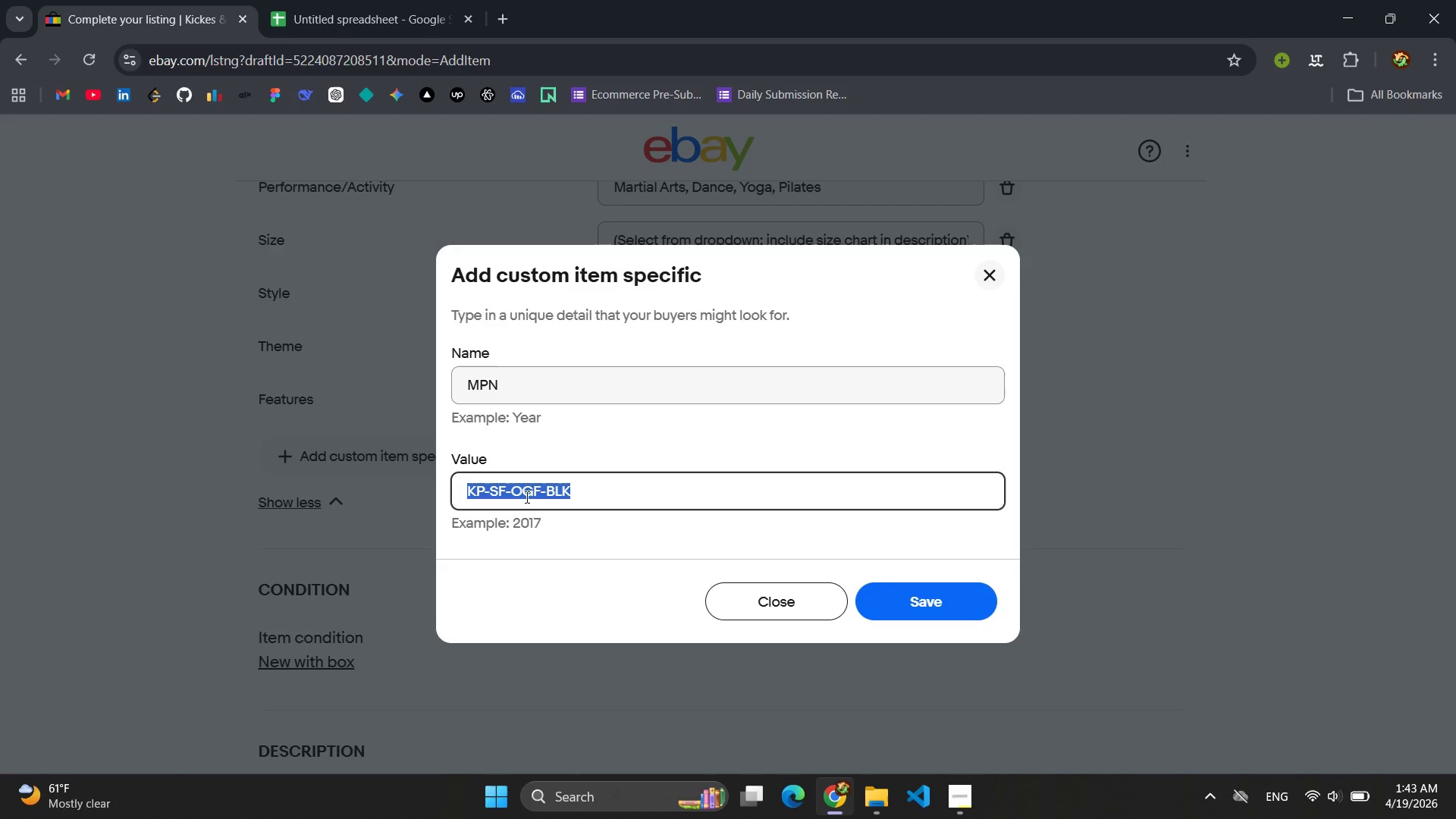 
key(Control+S)
 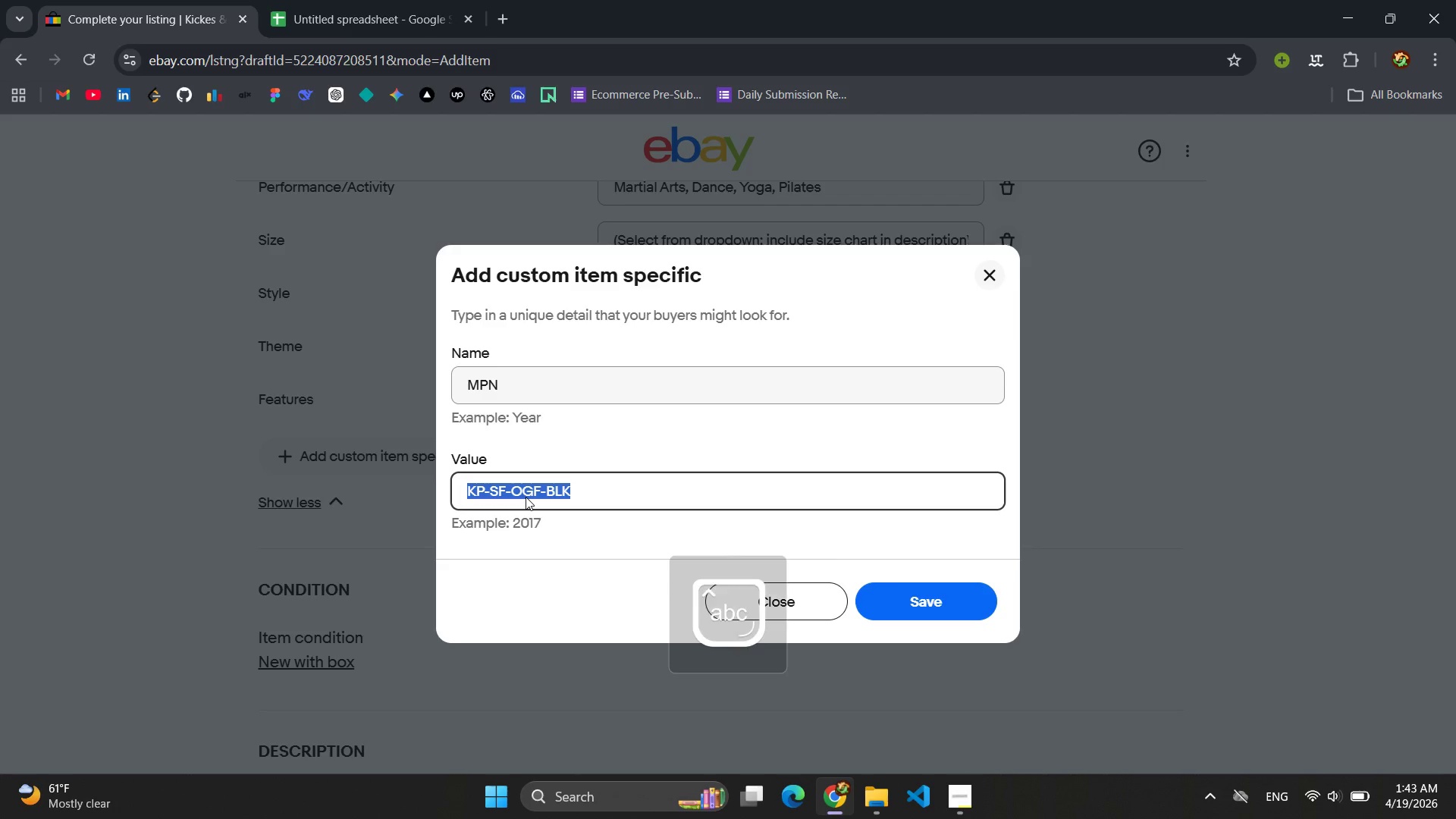 
key(CapsLock)
 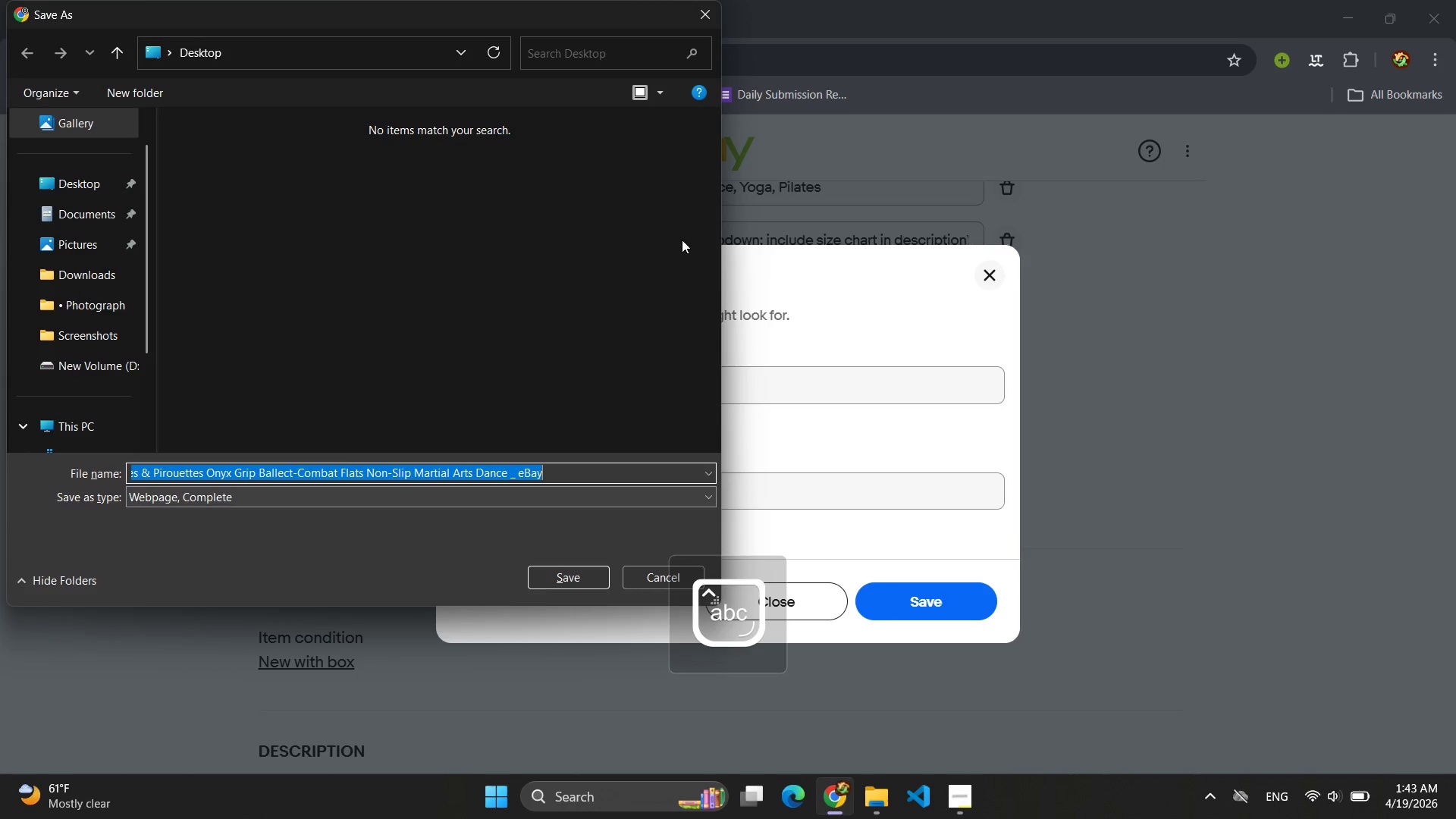 
left_click([707, 2])
 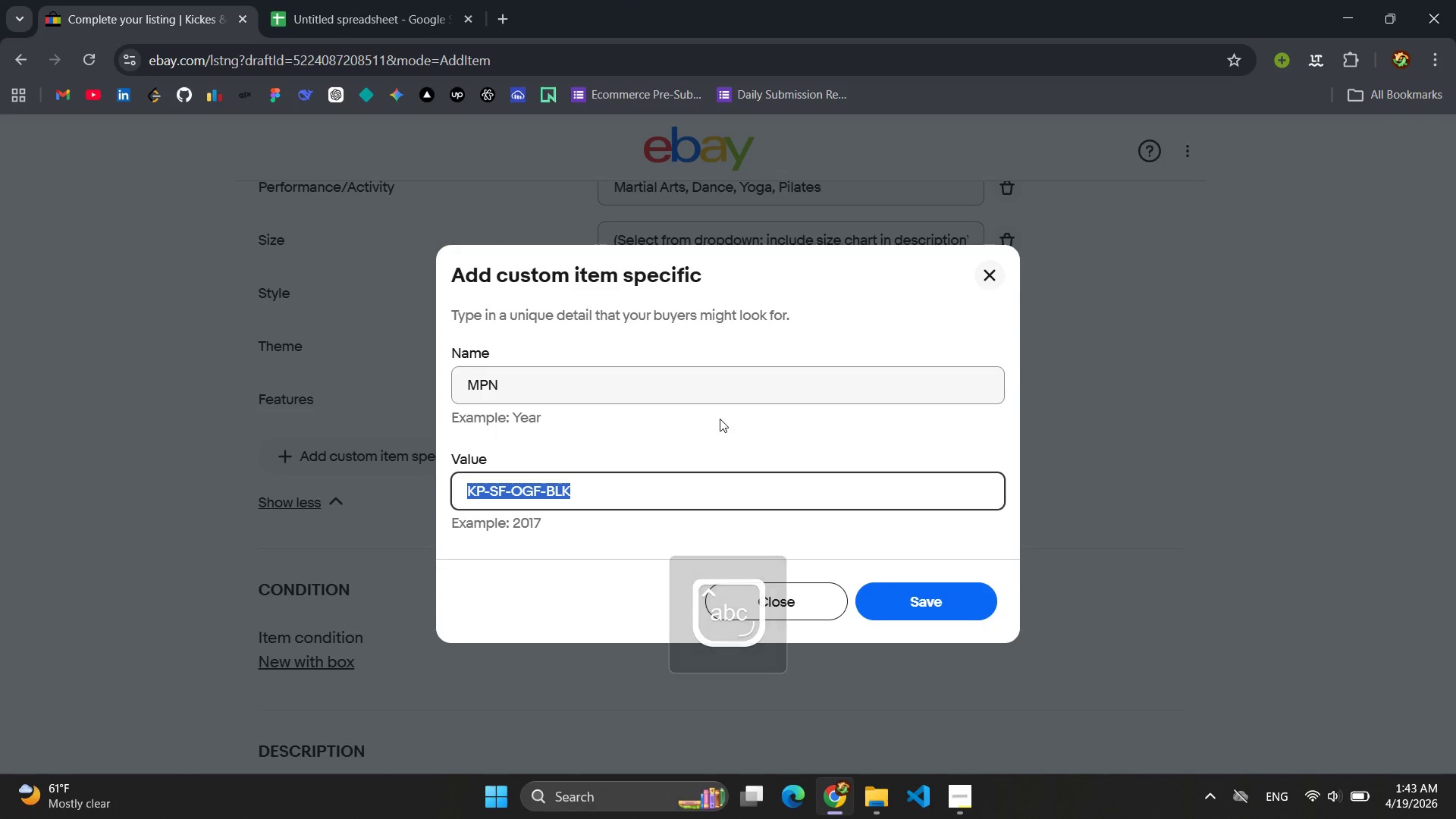 
key(Control+C)
 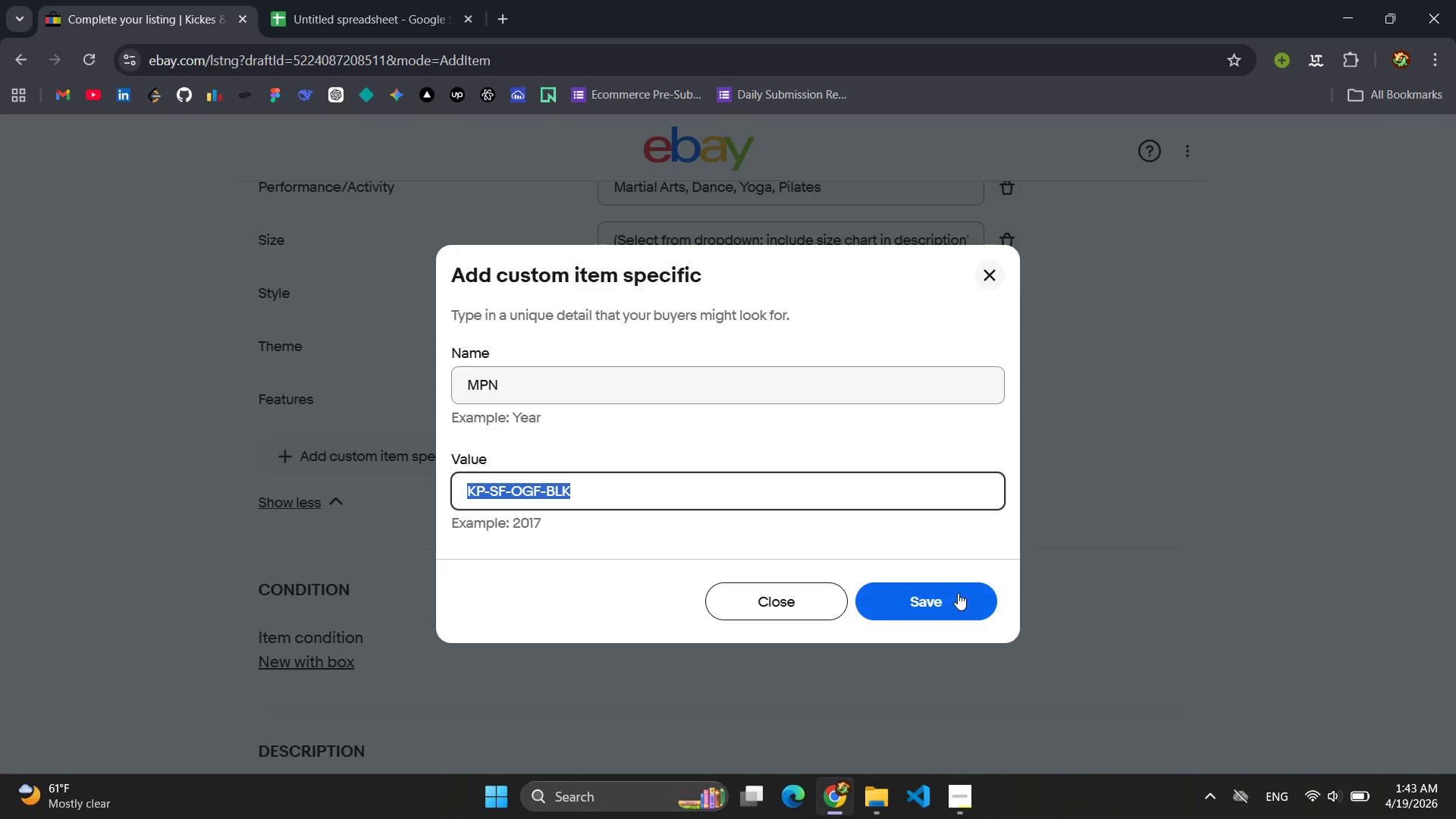 
left_click([942, 608])
 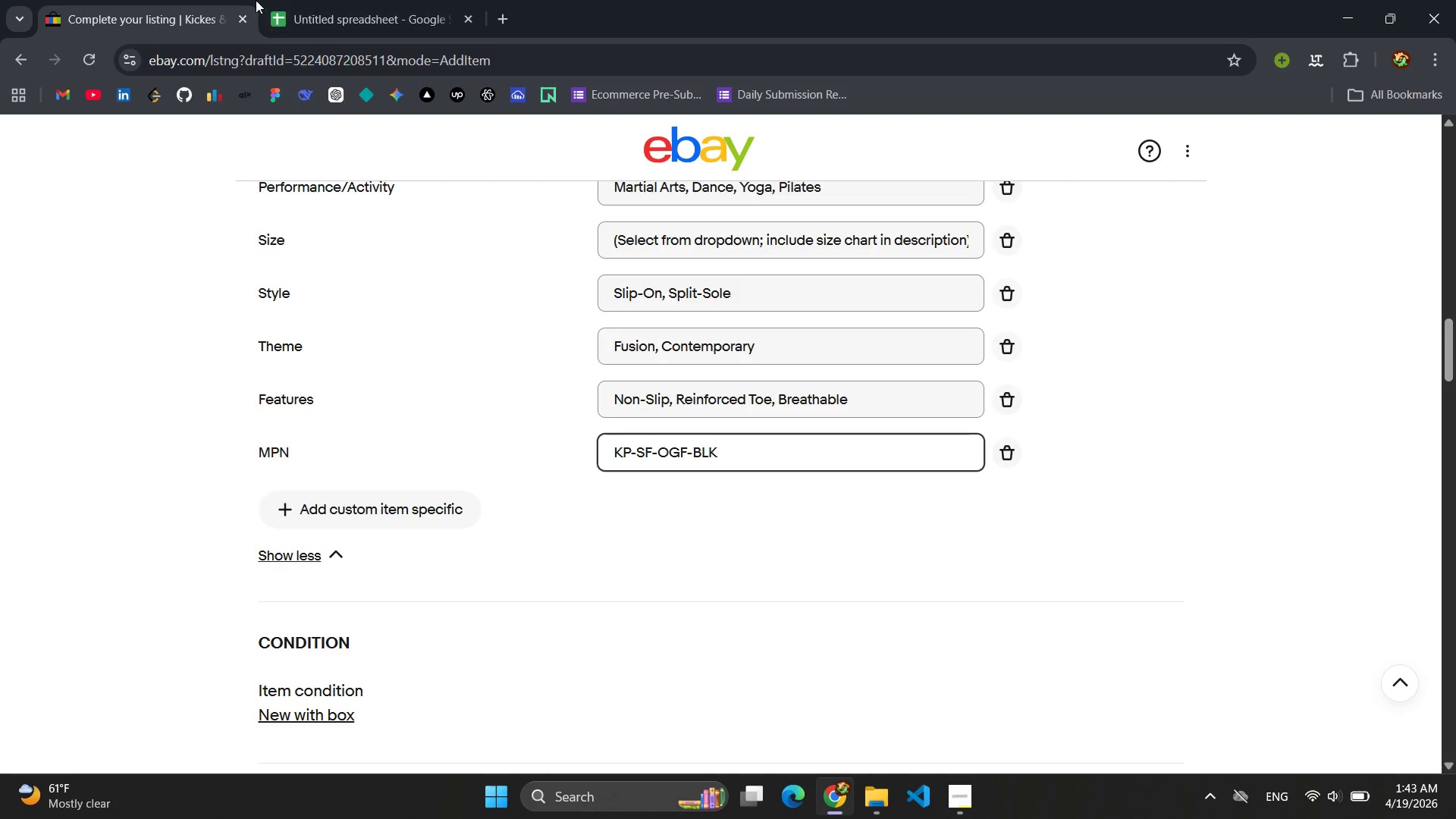 
left_click([327, 2])
 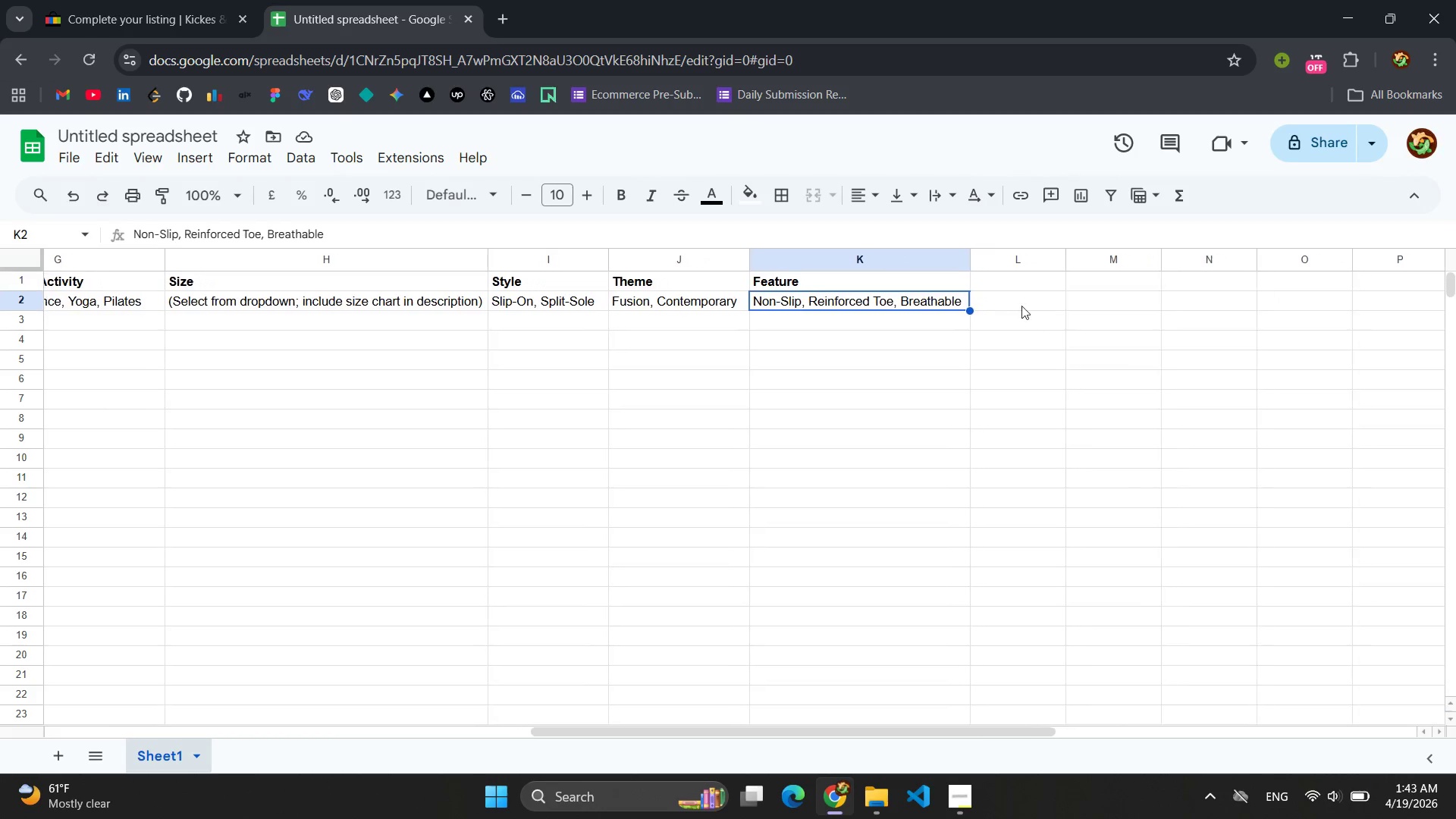 
left_click([1003, 285])
 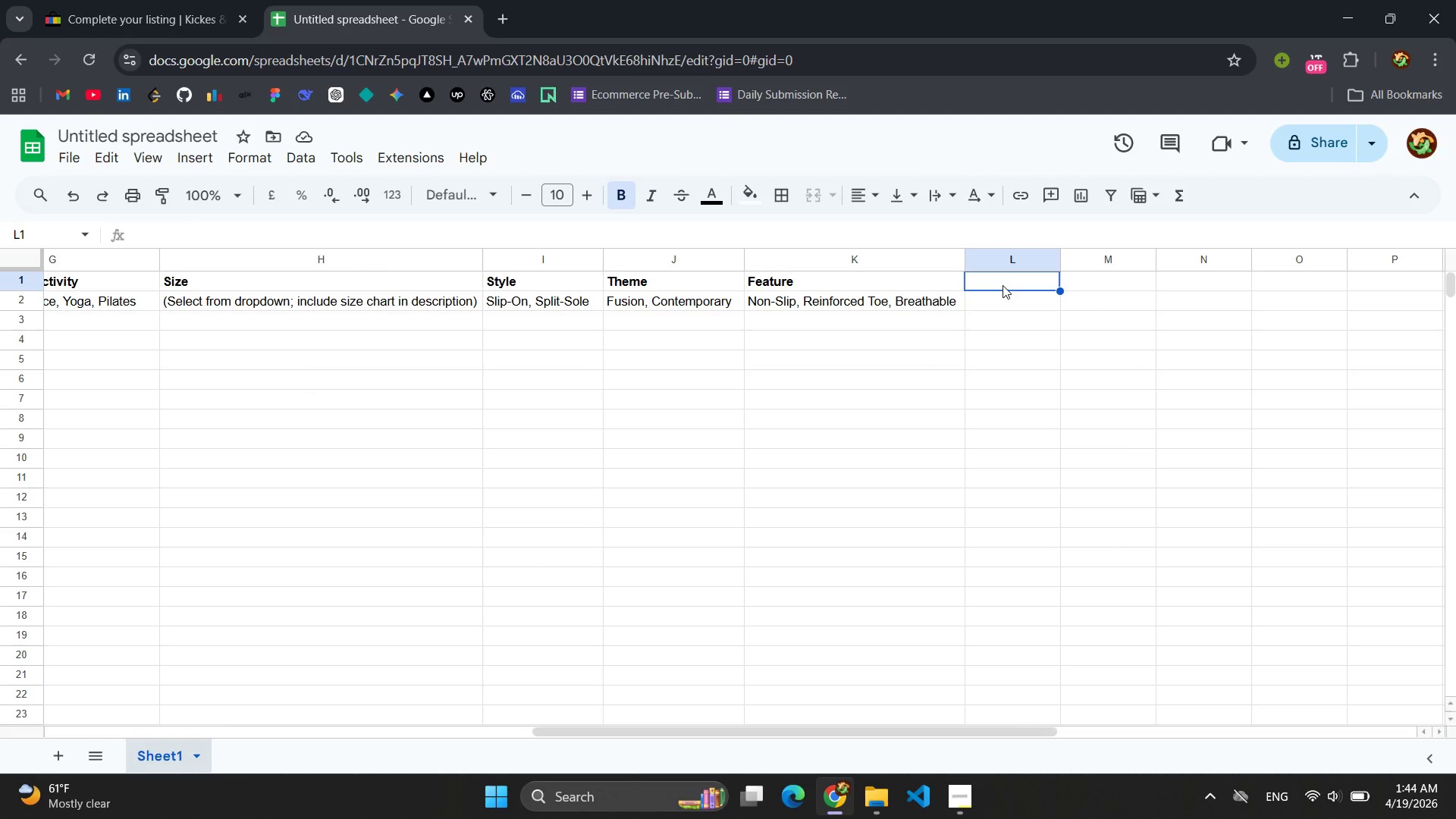 
type(mpn)
key(Backspace)
key(Backspace)
key(Backspace)
type(MPN)
 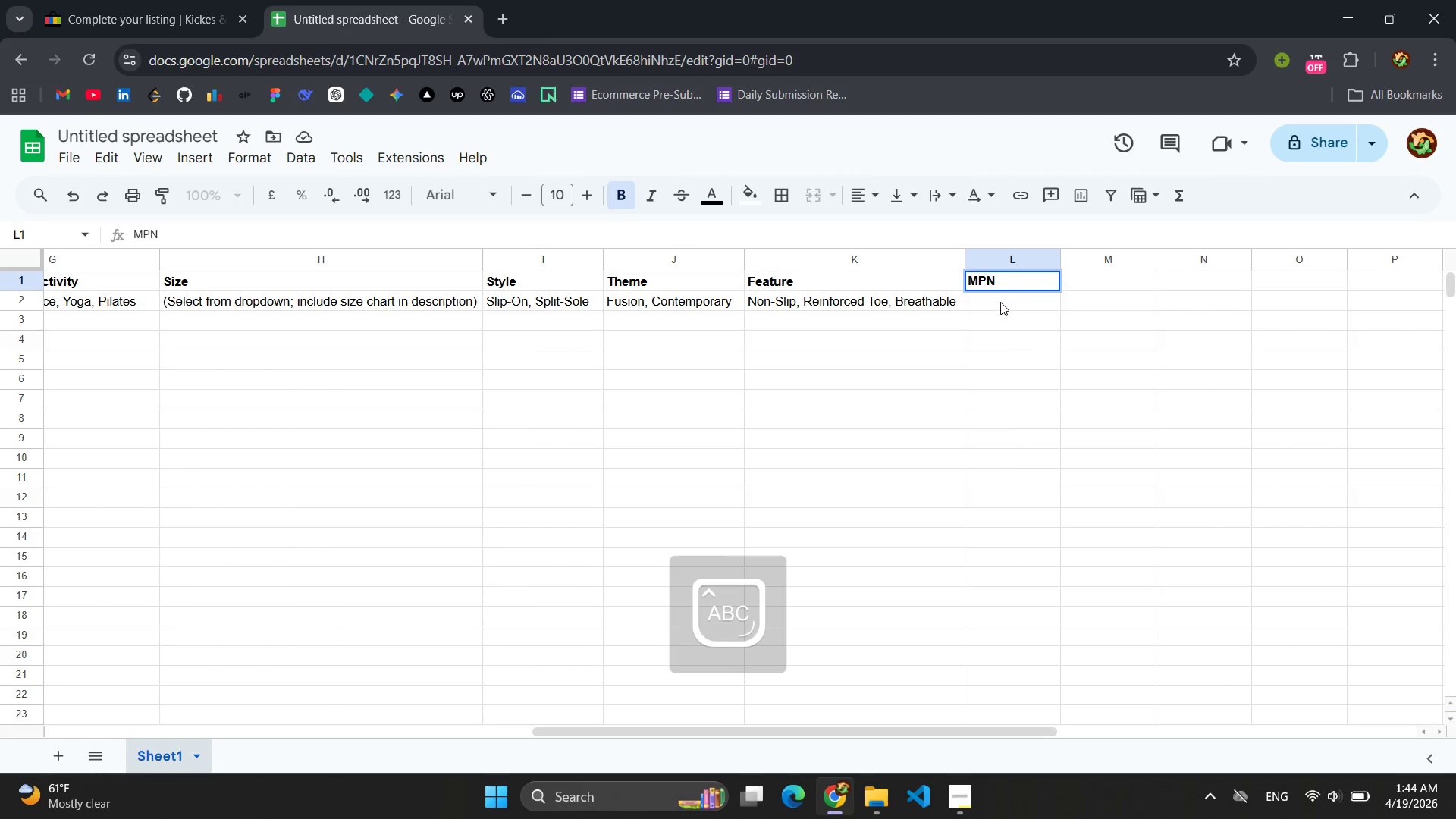 
left_click([999, 303])
 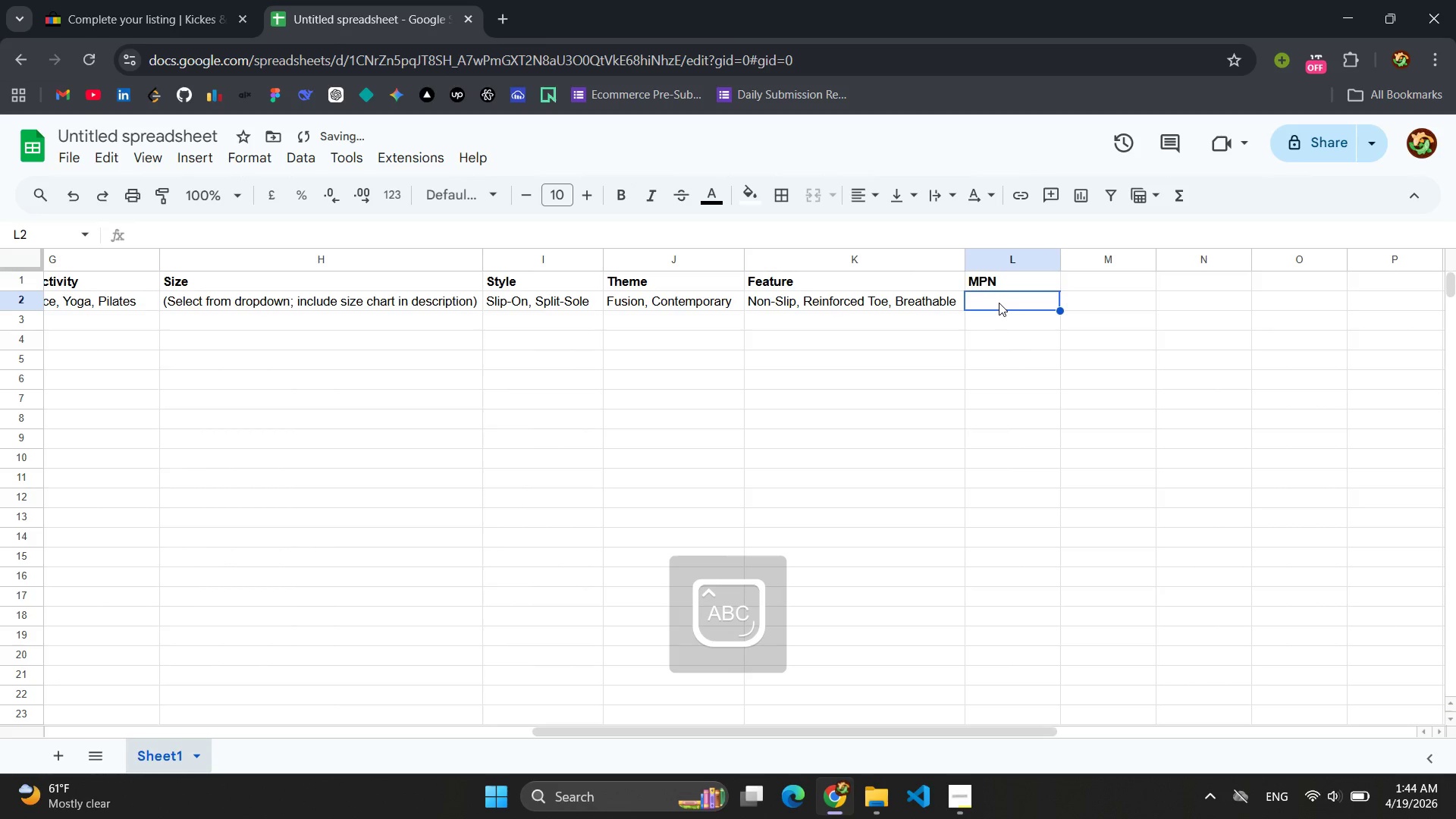 
key(Control+V)
 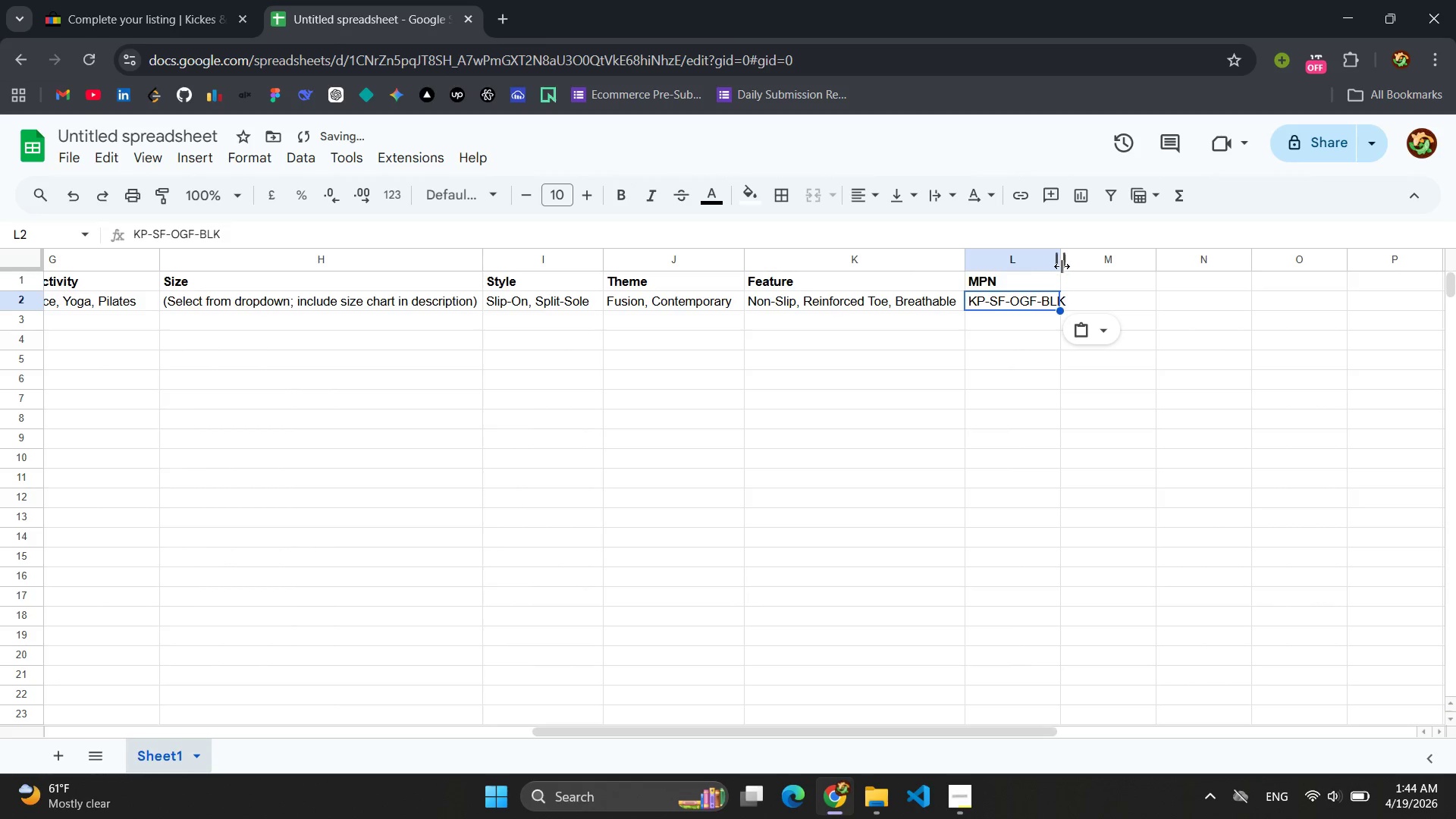 
left_click_drag(start_coordinate=[1062, 266], to_coordinate=[1079, 264])
 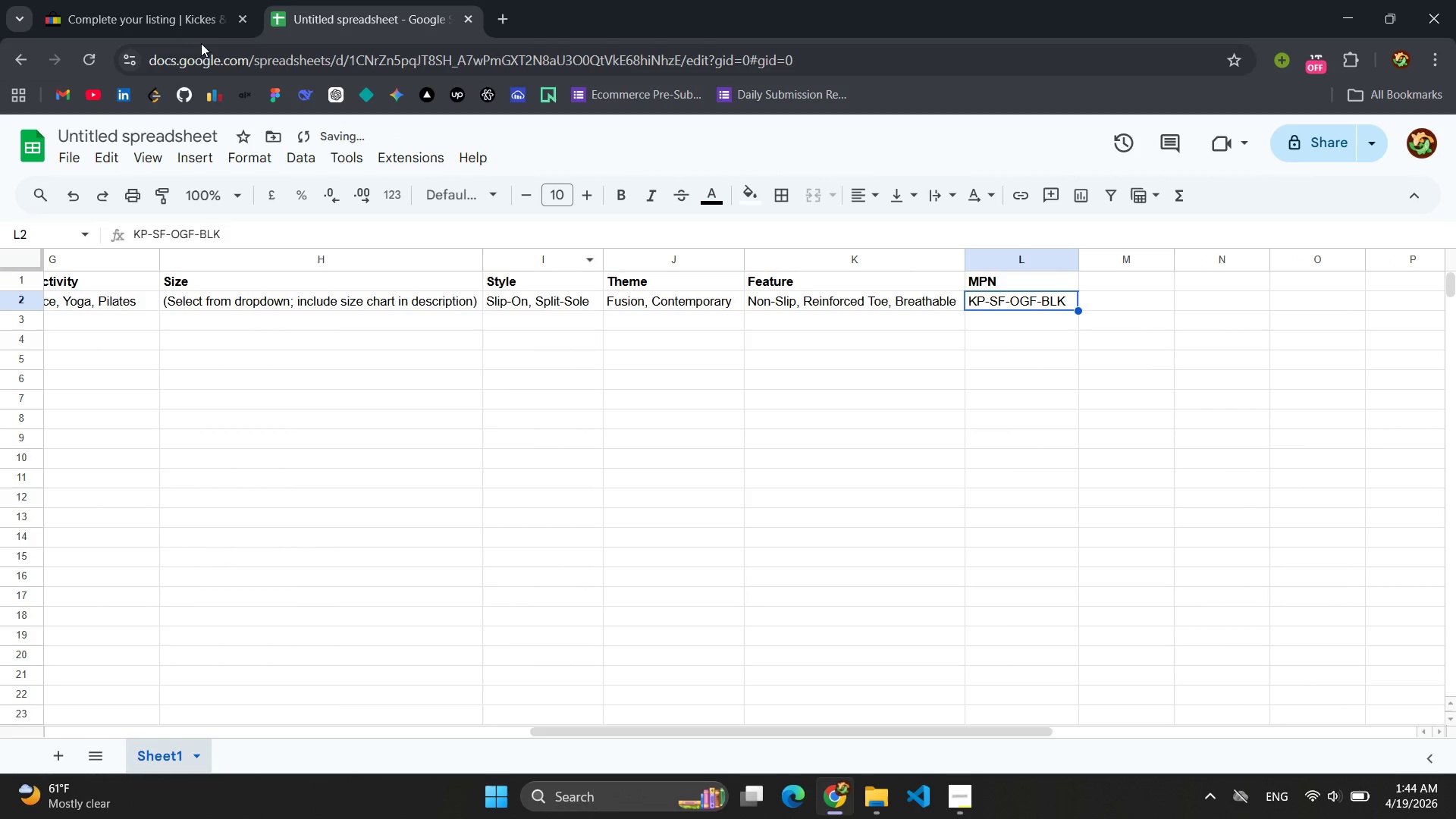 
left_click([150, 5])
 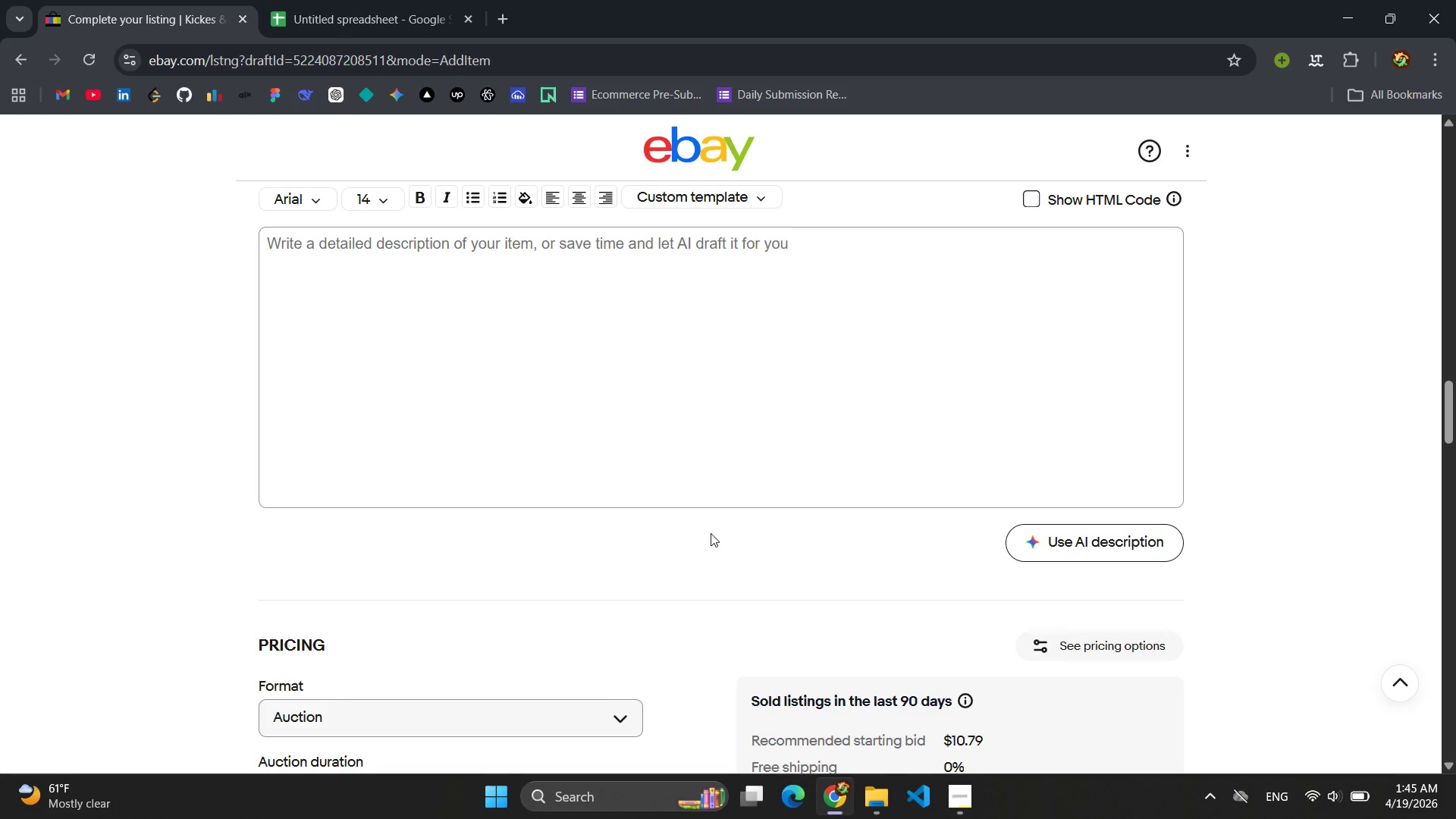 
wait(60.08)
 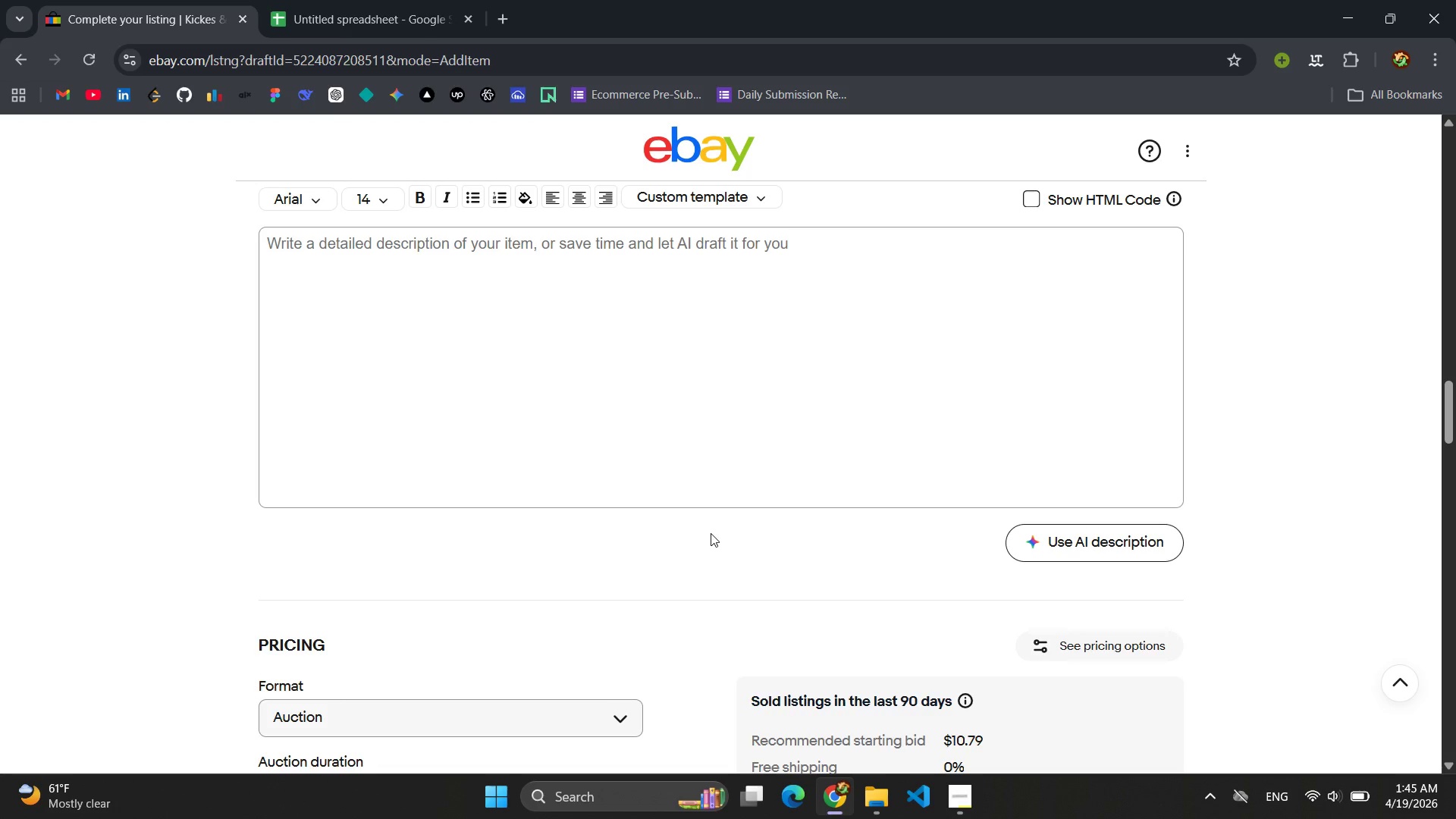 
left_click([554, 328])
 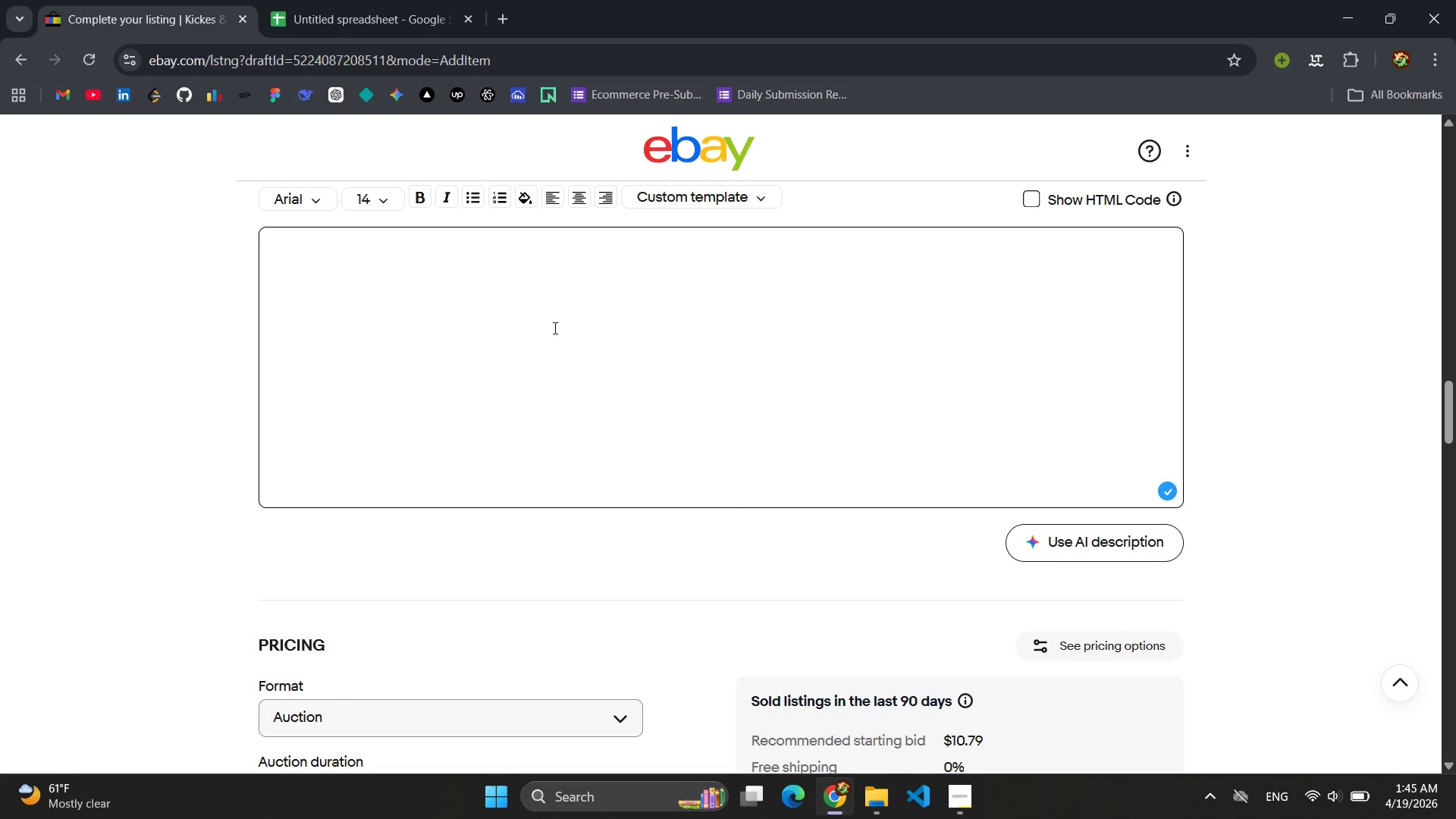 
type(kI)
key(Backspace)
type(IK)
key(Backspace)
type(CK)
key(Backspace)
key(Backspace)
key(Backspace)
type(K)
key(Backspace)
key(Backspace)
type(Kikes )
key(Backspace)
key(Backspace)
key(Backspace)
key(Backspace)
type(cks & Pirouettes Onyx Grip Ballet-Combat Flat )
key(Backspace)
type(s - Strike )
key(Backspace)
type(-Flow Collection )
key(Backspace)
 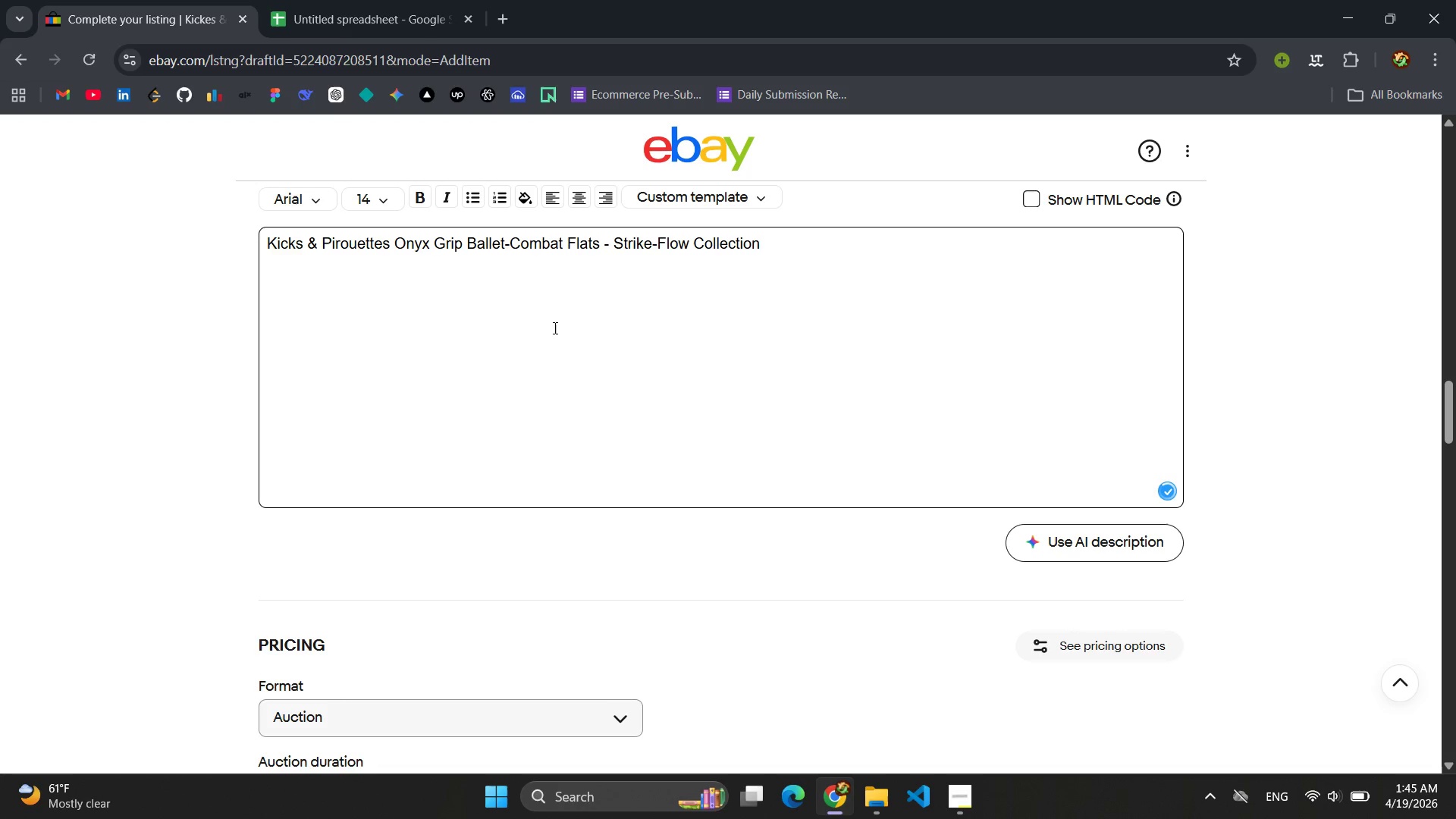 
key(Enter)
 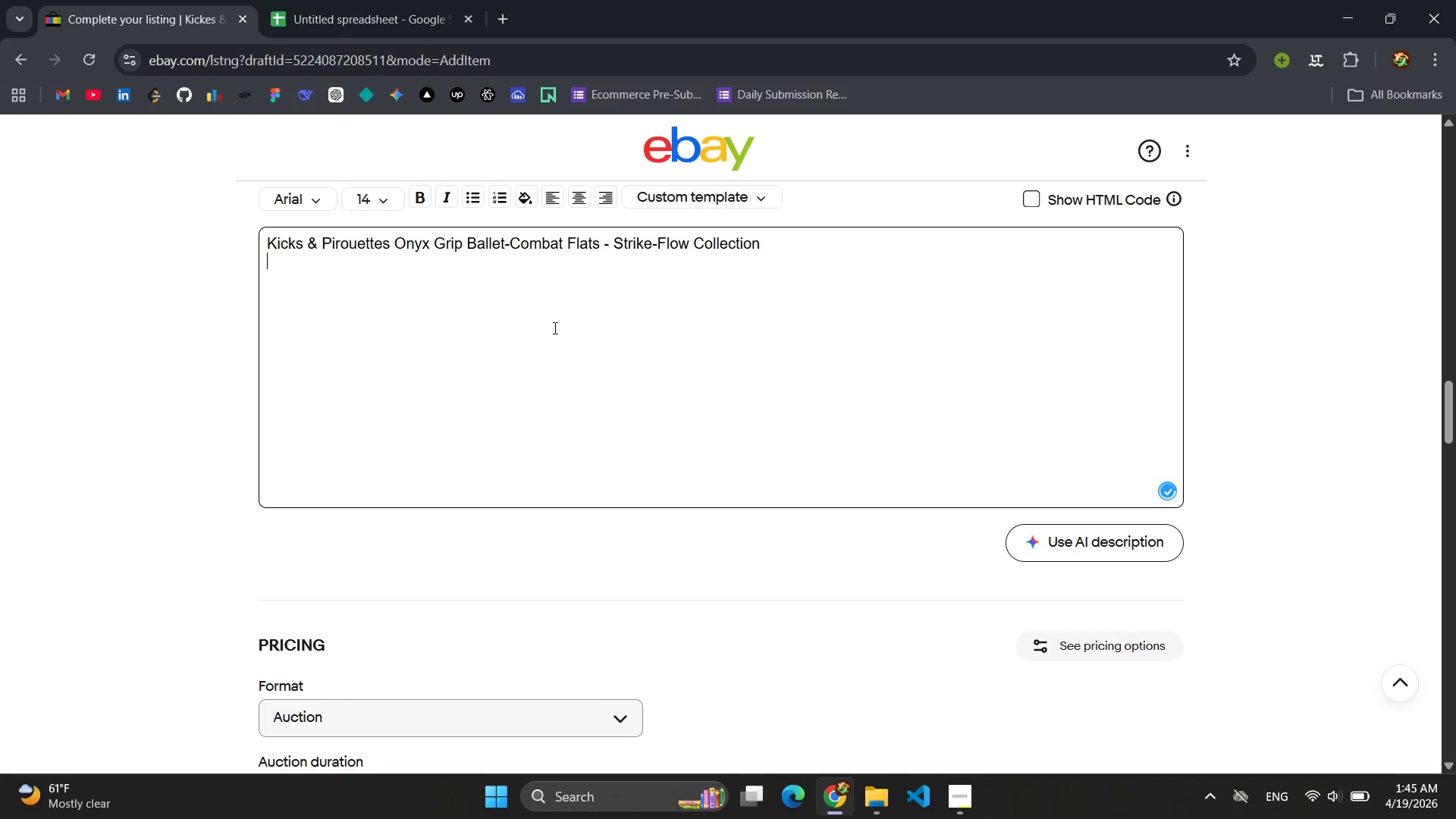 
key(Enter)
 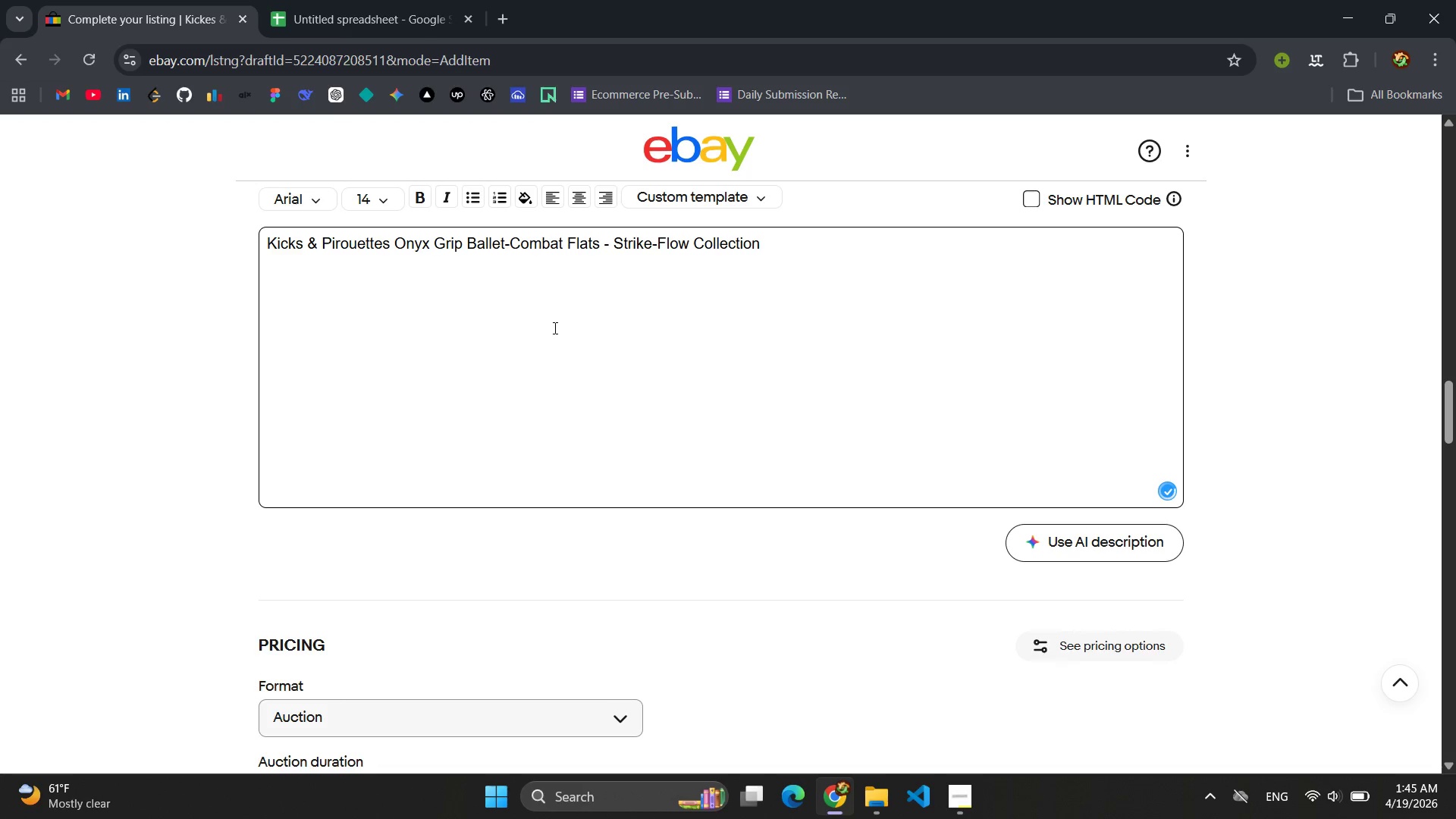 
type(Engineeri)
key(Backspace)
type(ed for the s)
key(Backspace)
type(artist who train with intention )
key(Backspace)
type(. The On)
 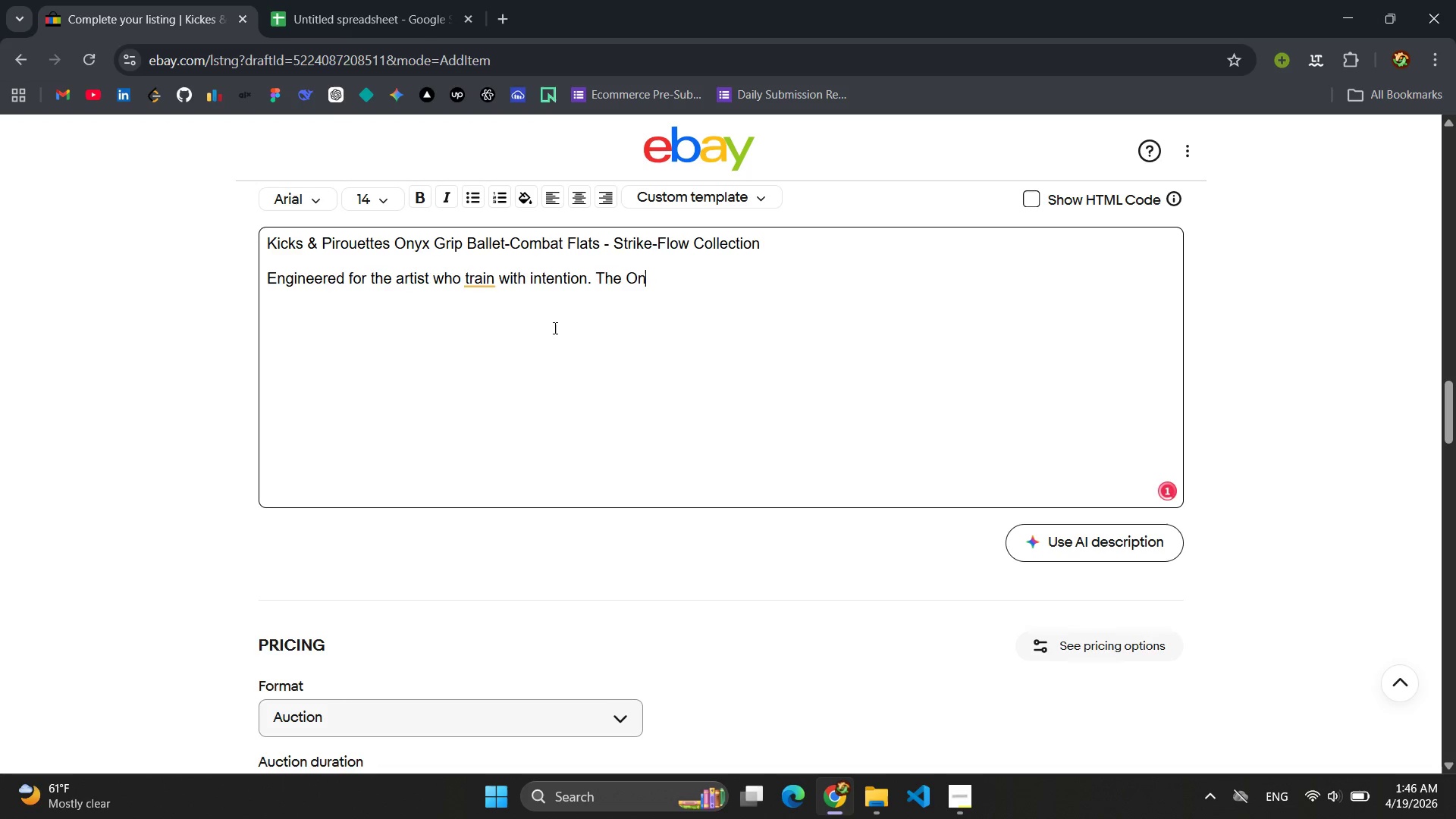 
type(xy)
key(Backspace)
key(Backspace)
type(yx Grip flat brid)
key(Backspace)
type(ddges)
key(Backspace)
key(Backspace)
key(Backspace)
key(Backspace)
type(ge the gap bt)
key(Backspace)
type(etween)
 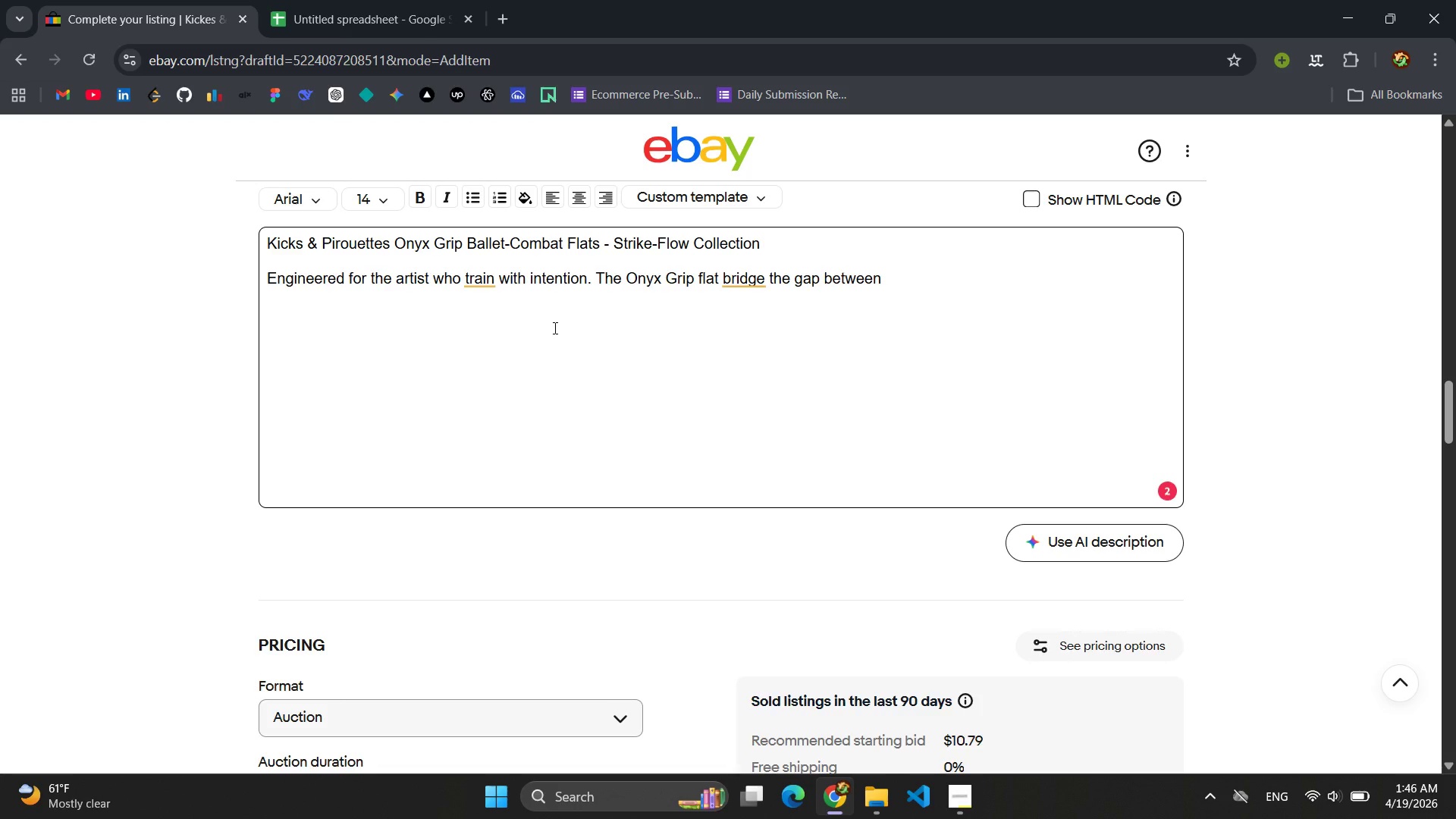 
wait(5.16)
 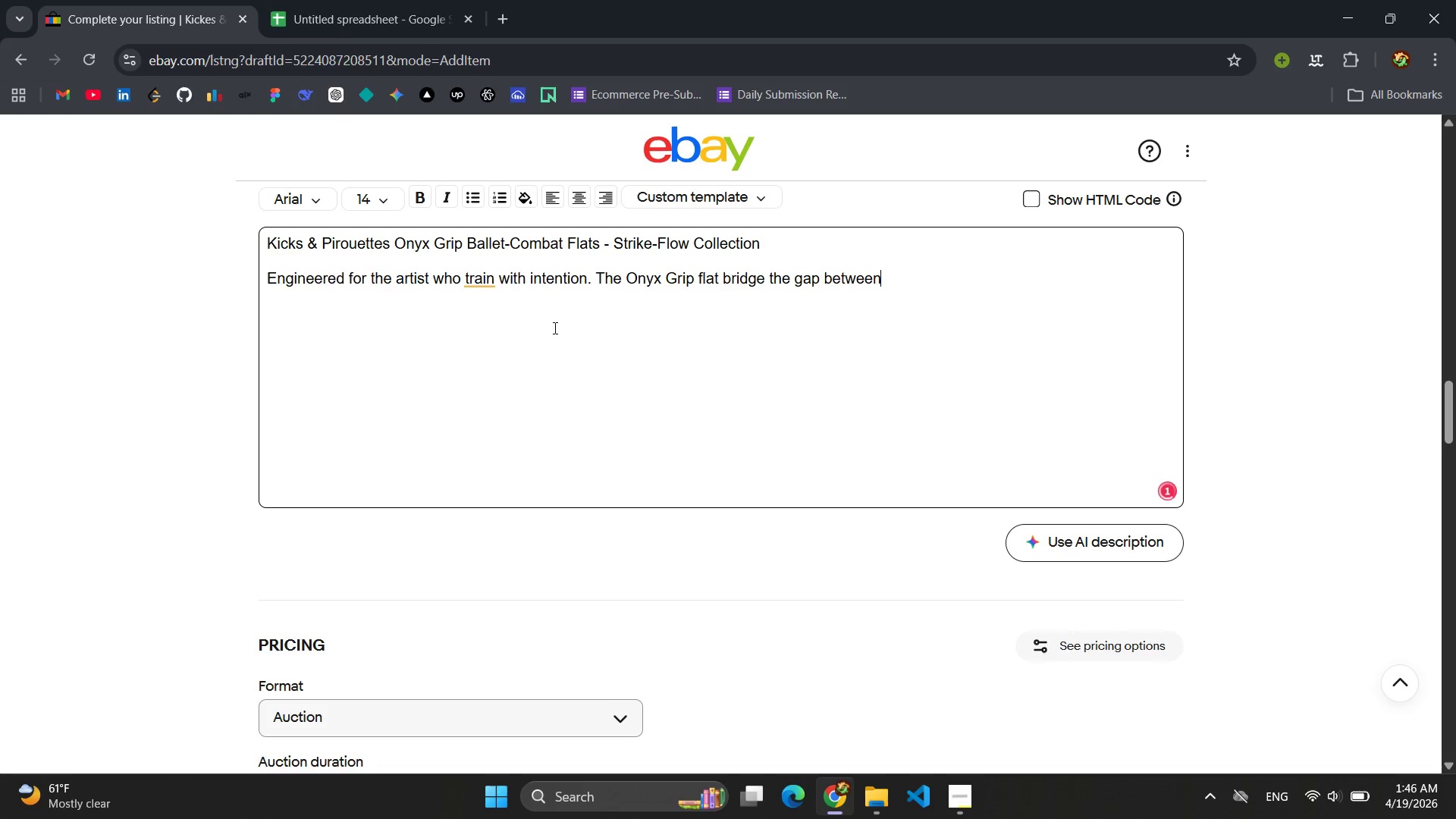 
type( the silent precision of ballet an the ground stability of martial arts footwork )
key(Backspace)
type(.)
 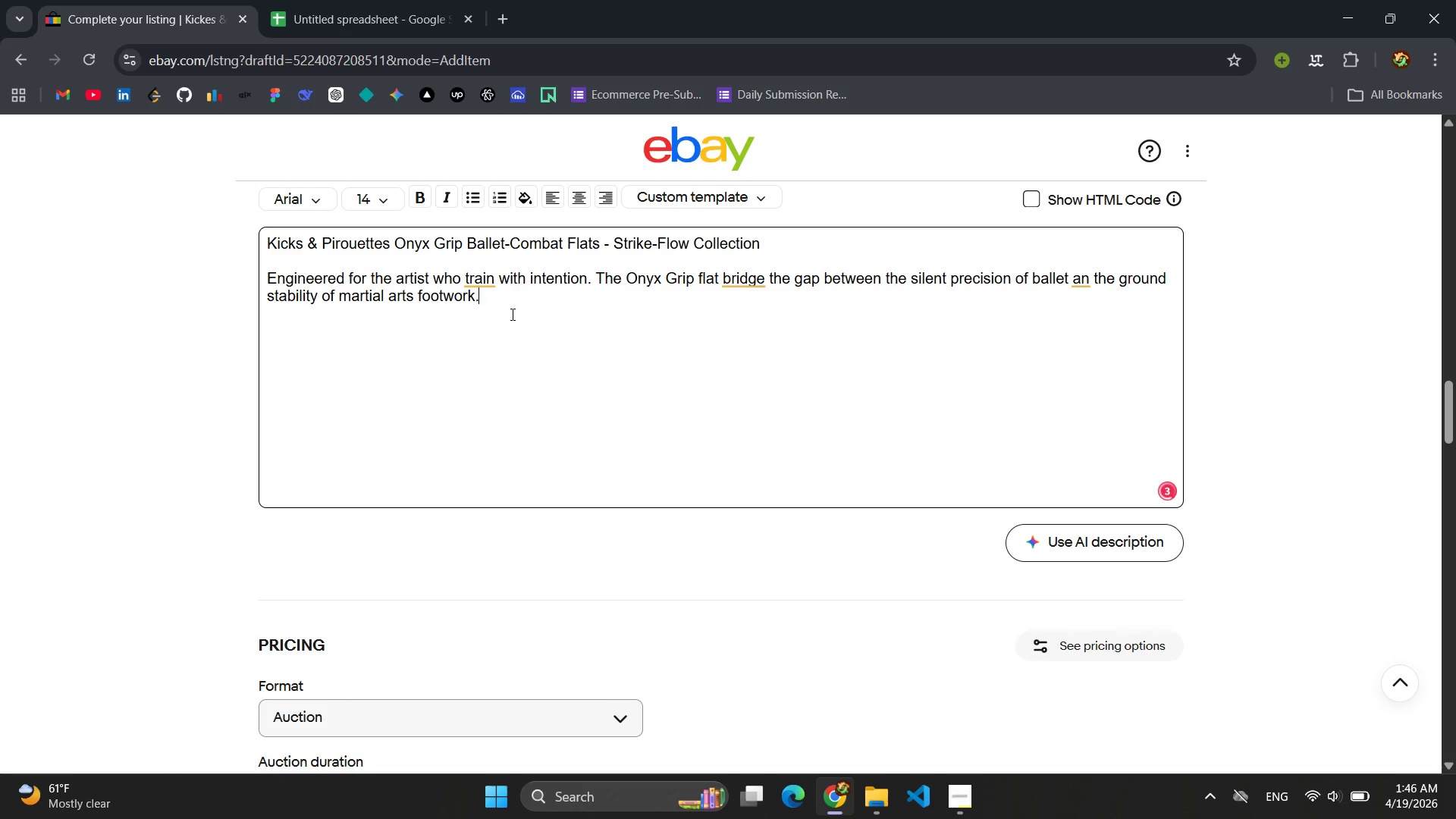 
left_click([487, 284])
 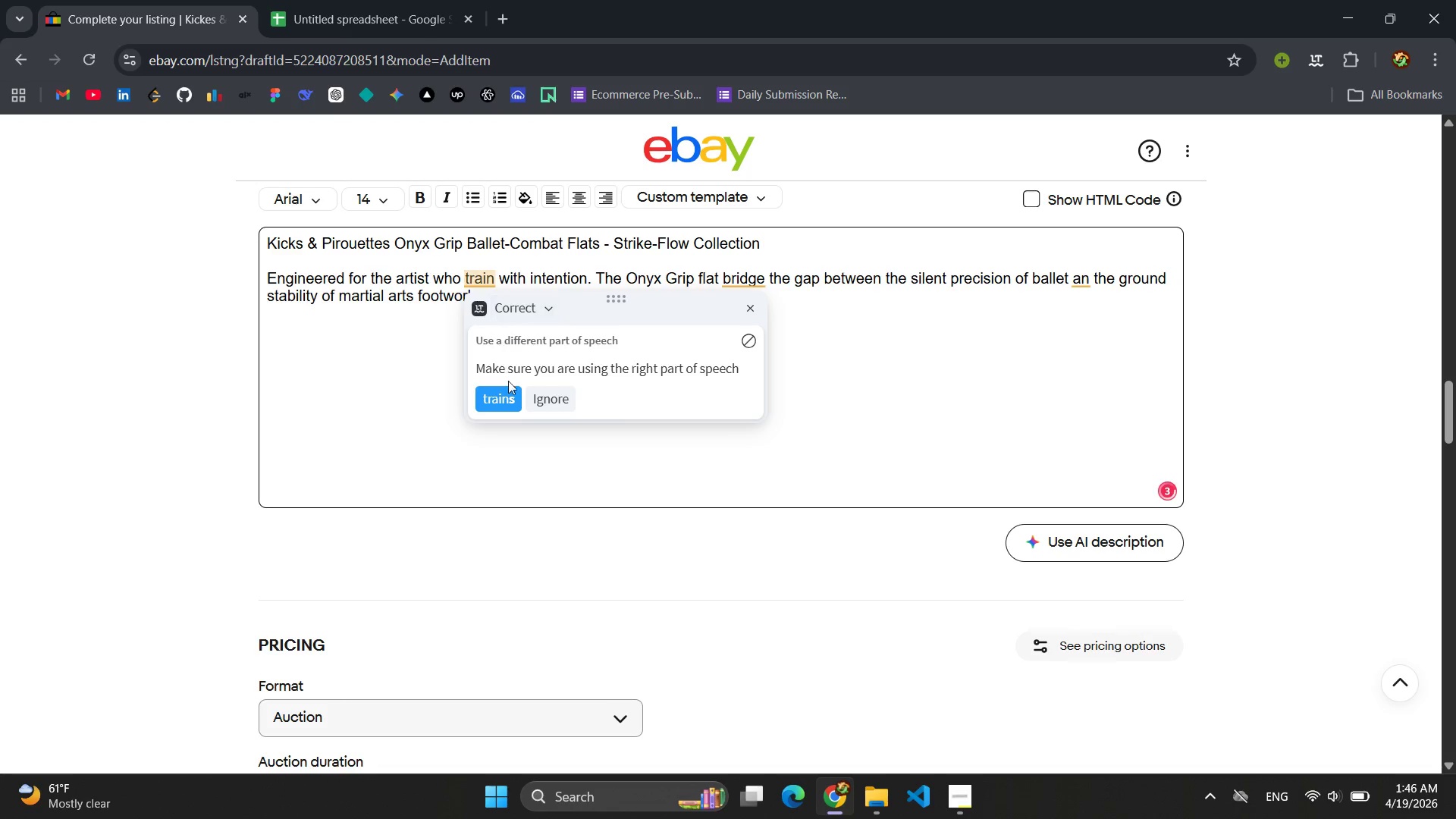 
left_click([508, 400])
 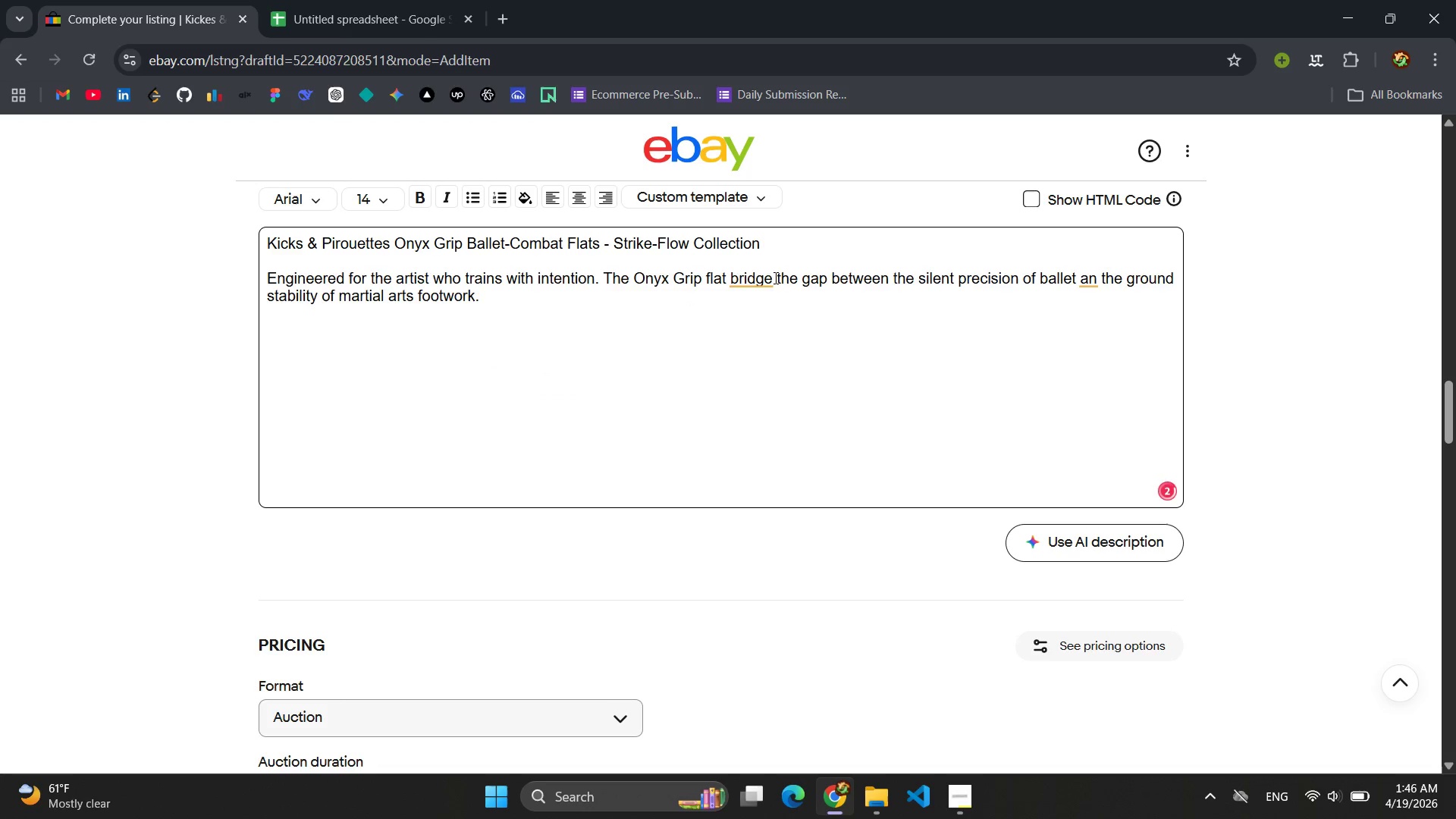 
left_click([767, 281])
 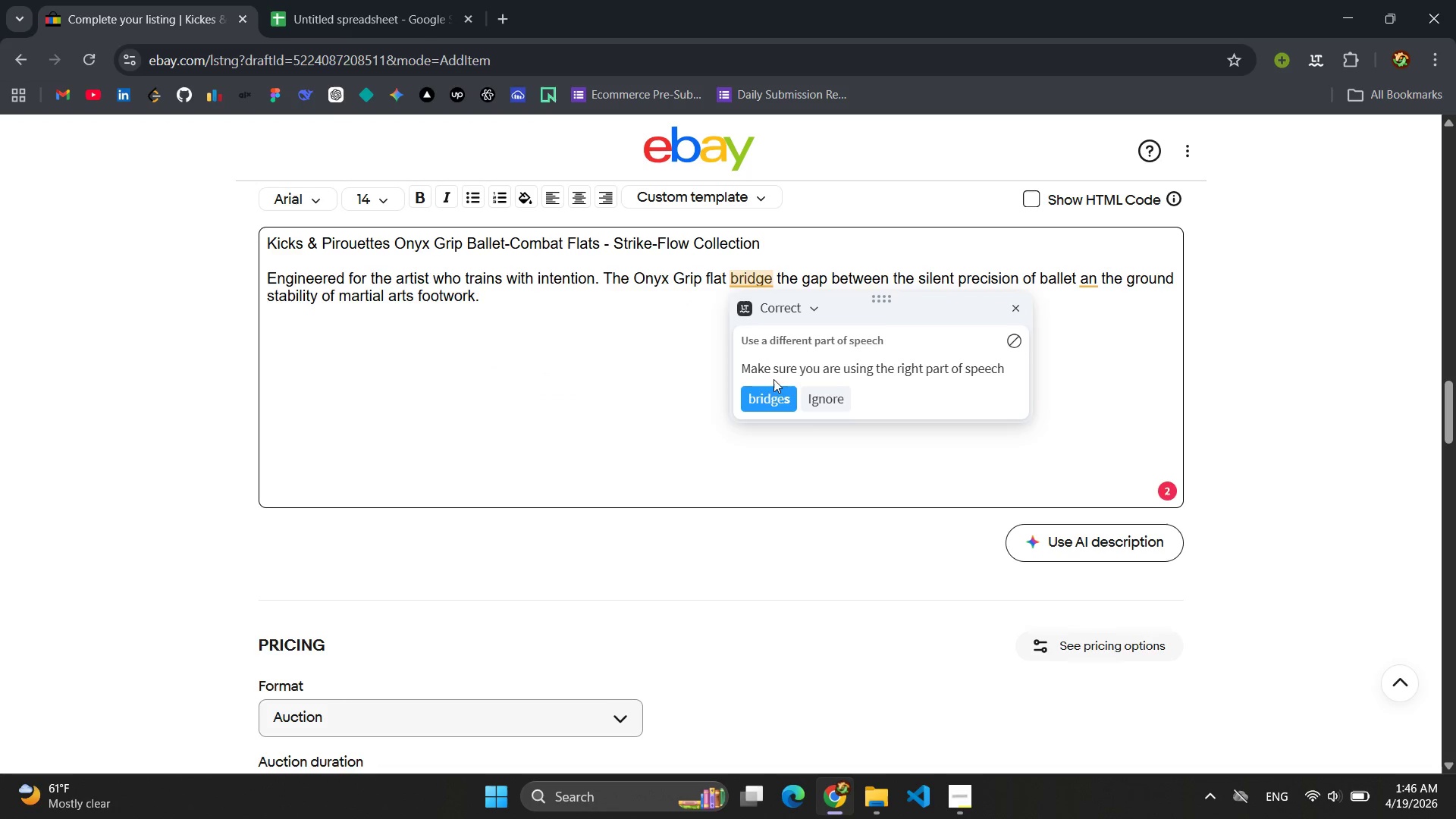 
left_click([777, 396])
 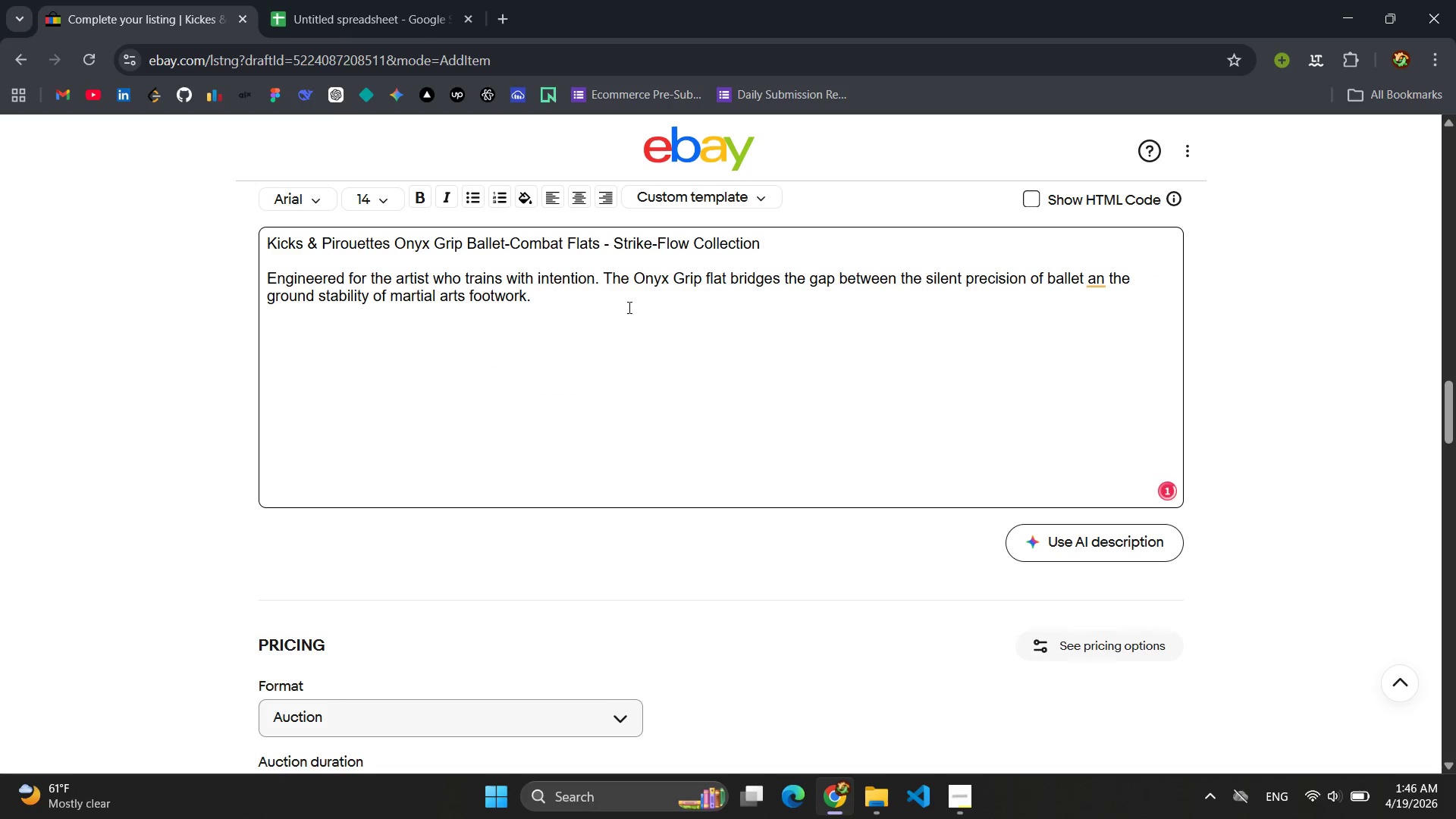 
left_click([600, 300])
 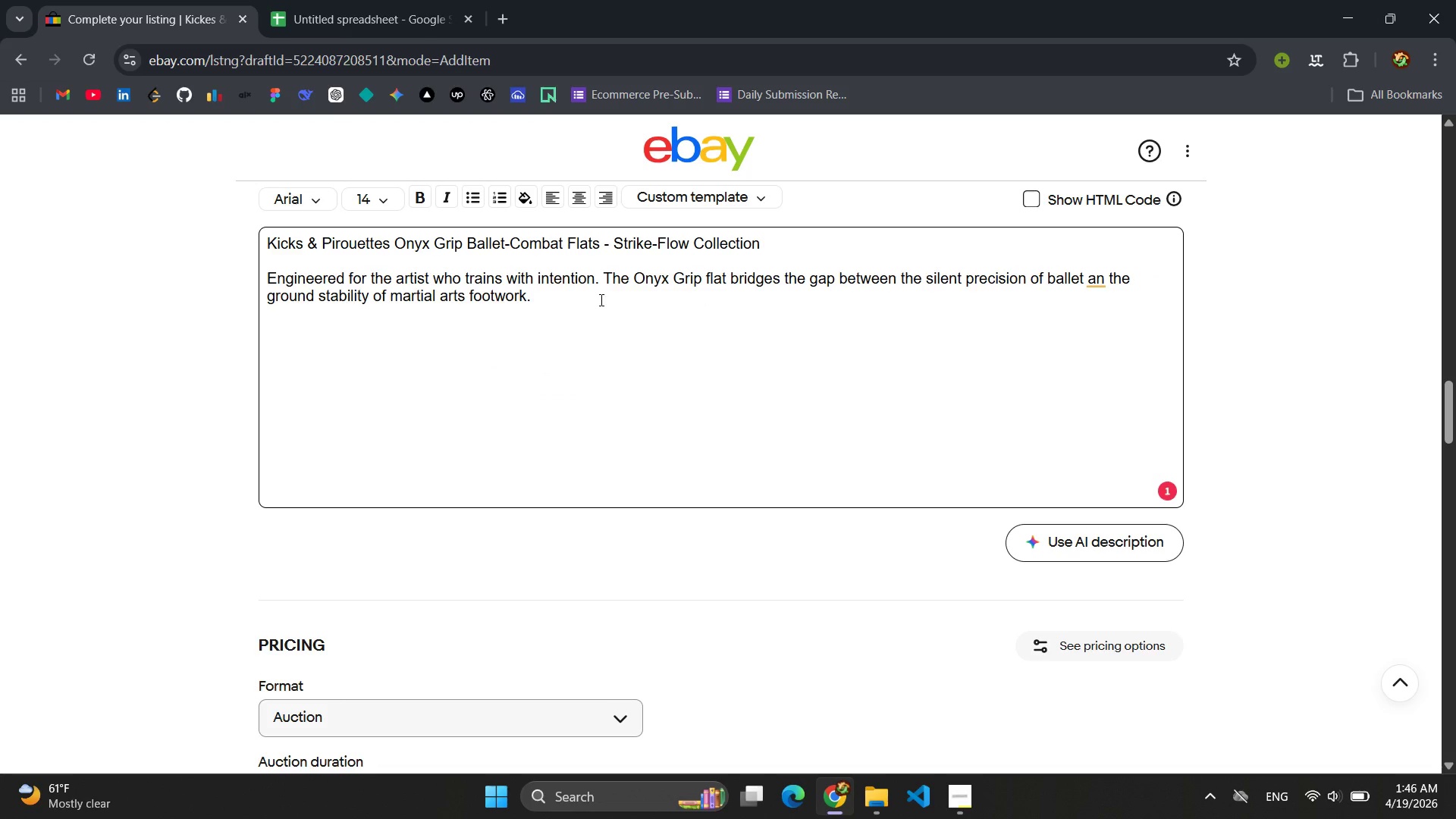 
key(Enter)
 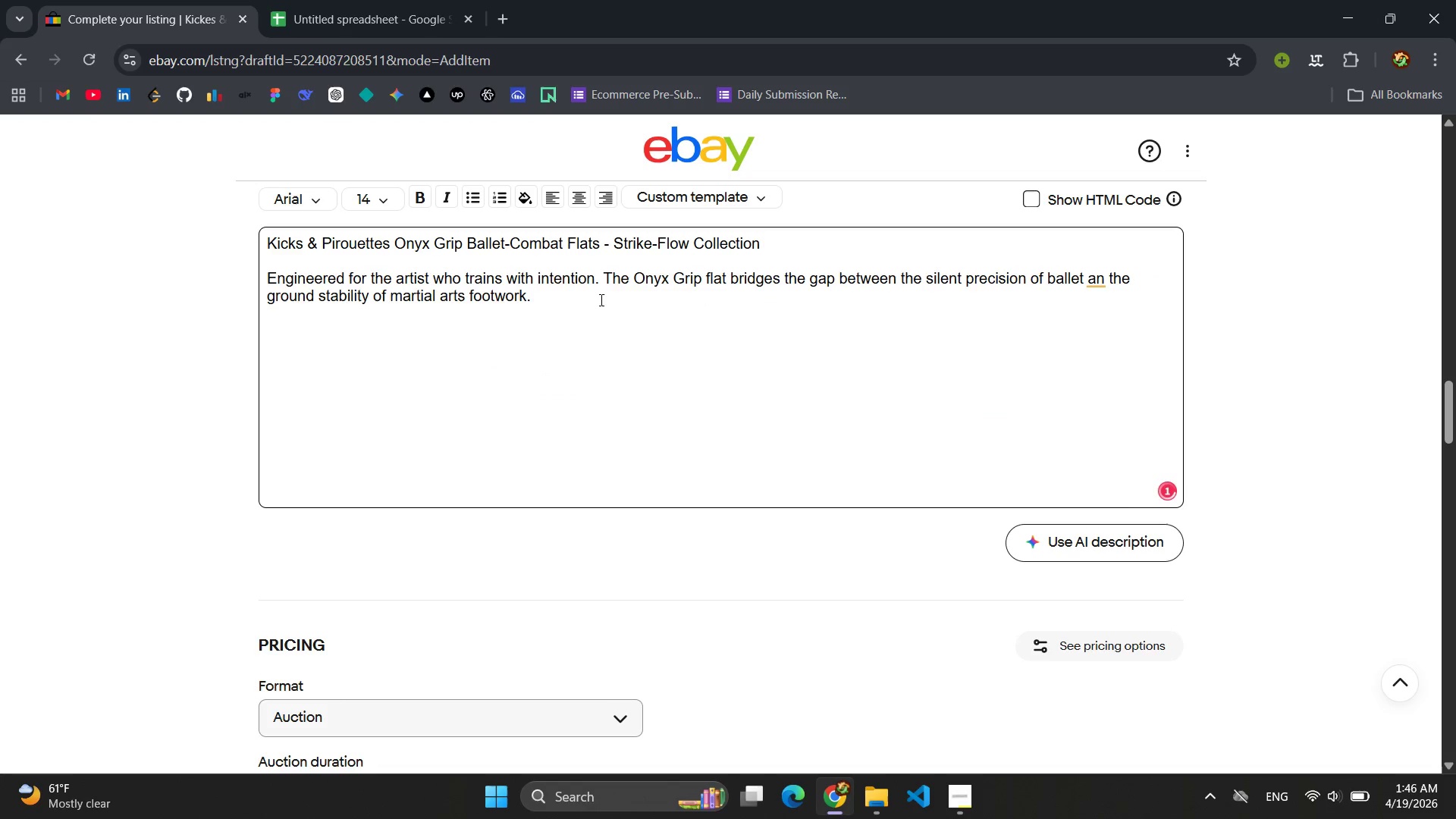 
key(Enter)
 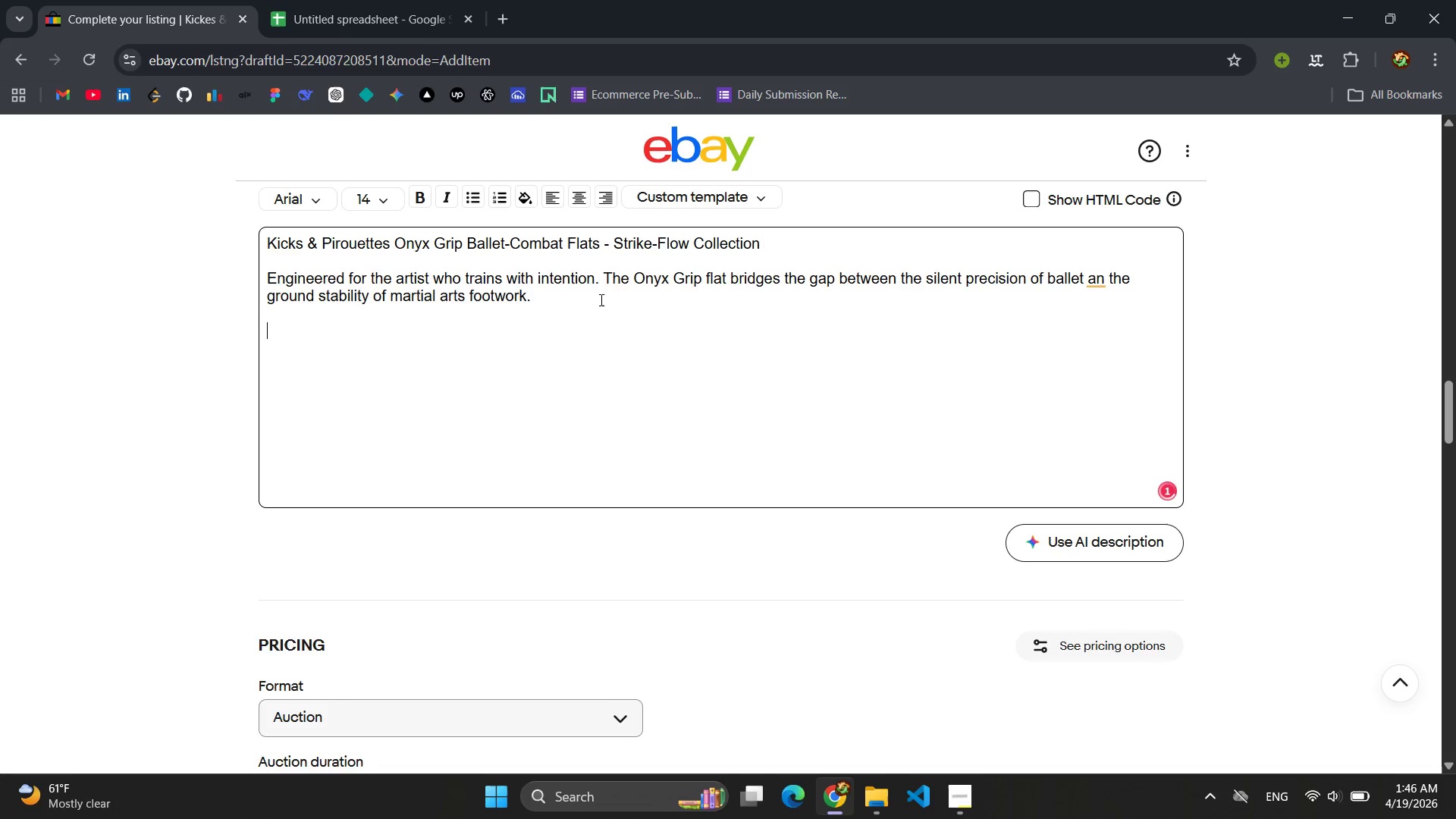 
type(Technicl)
key(Backspace)
type(al Features )
key(Backspace)
type(: )
 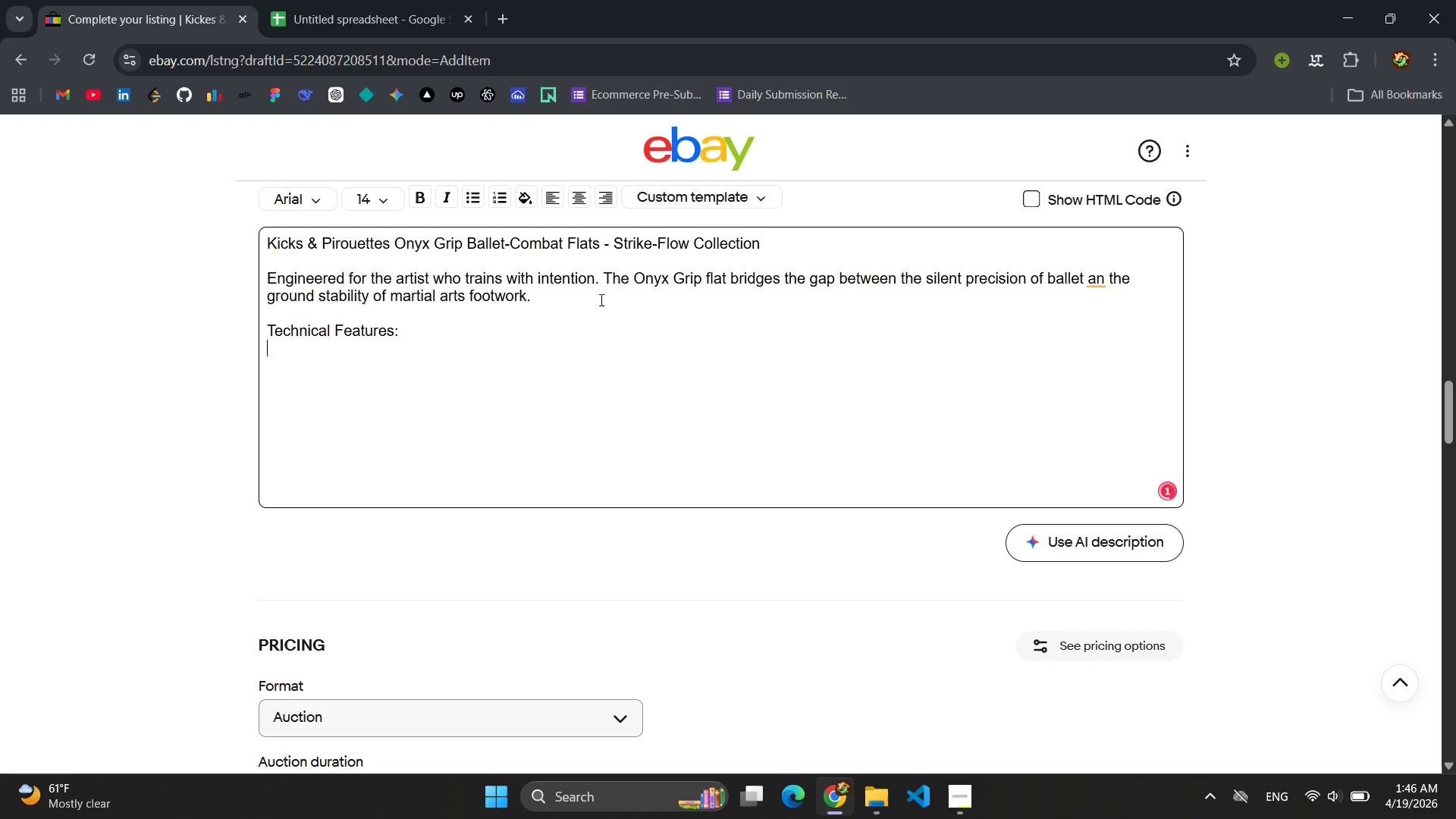 
 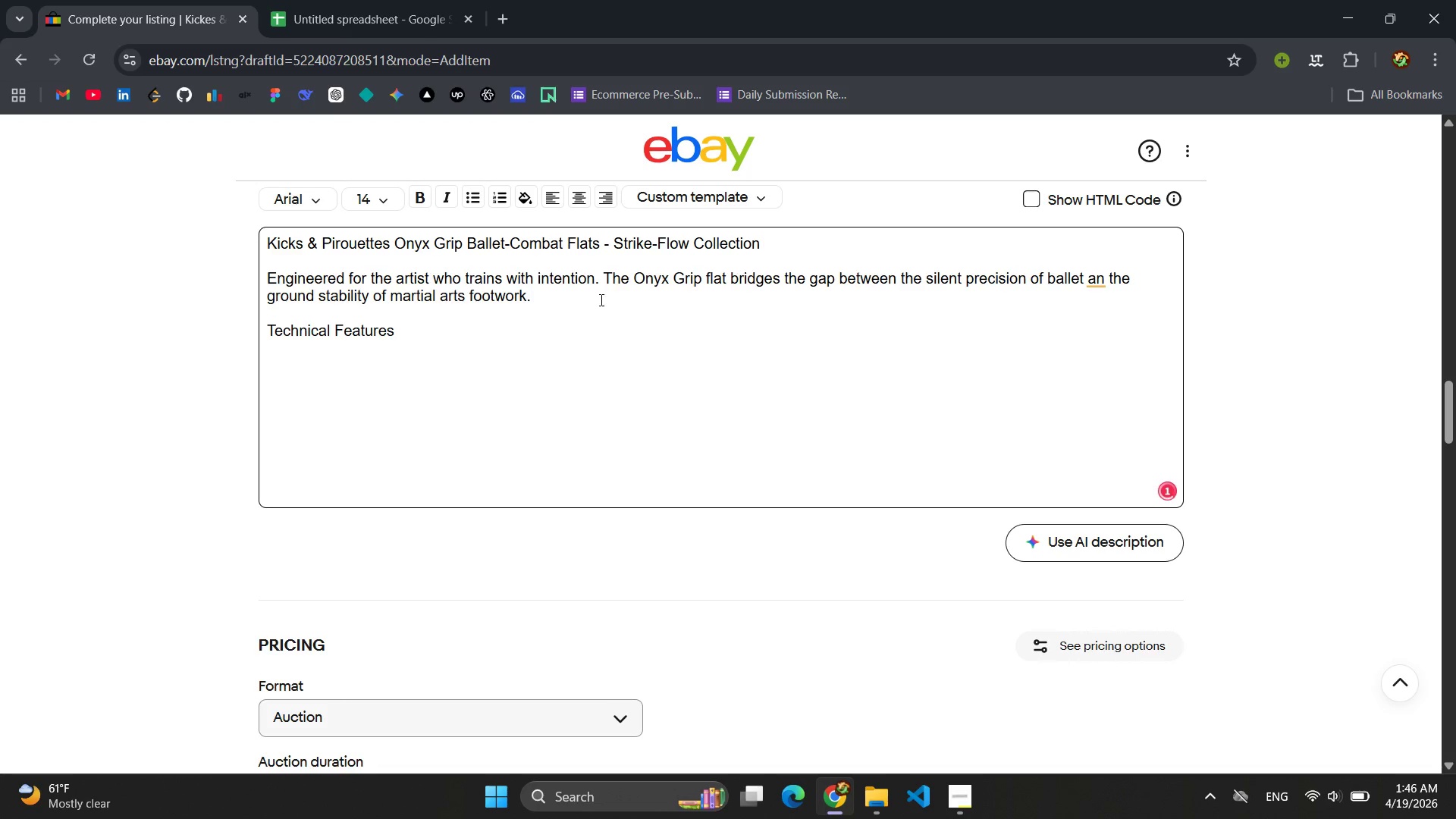 
key(Enter)
 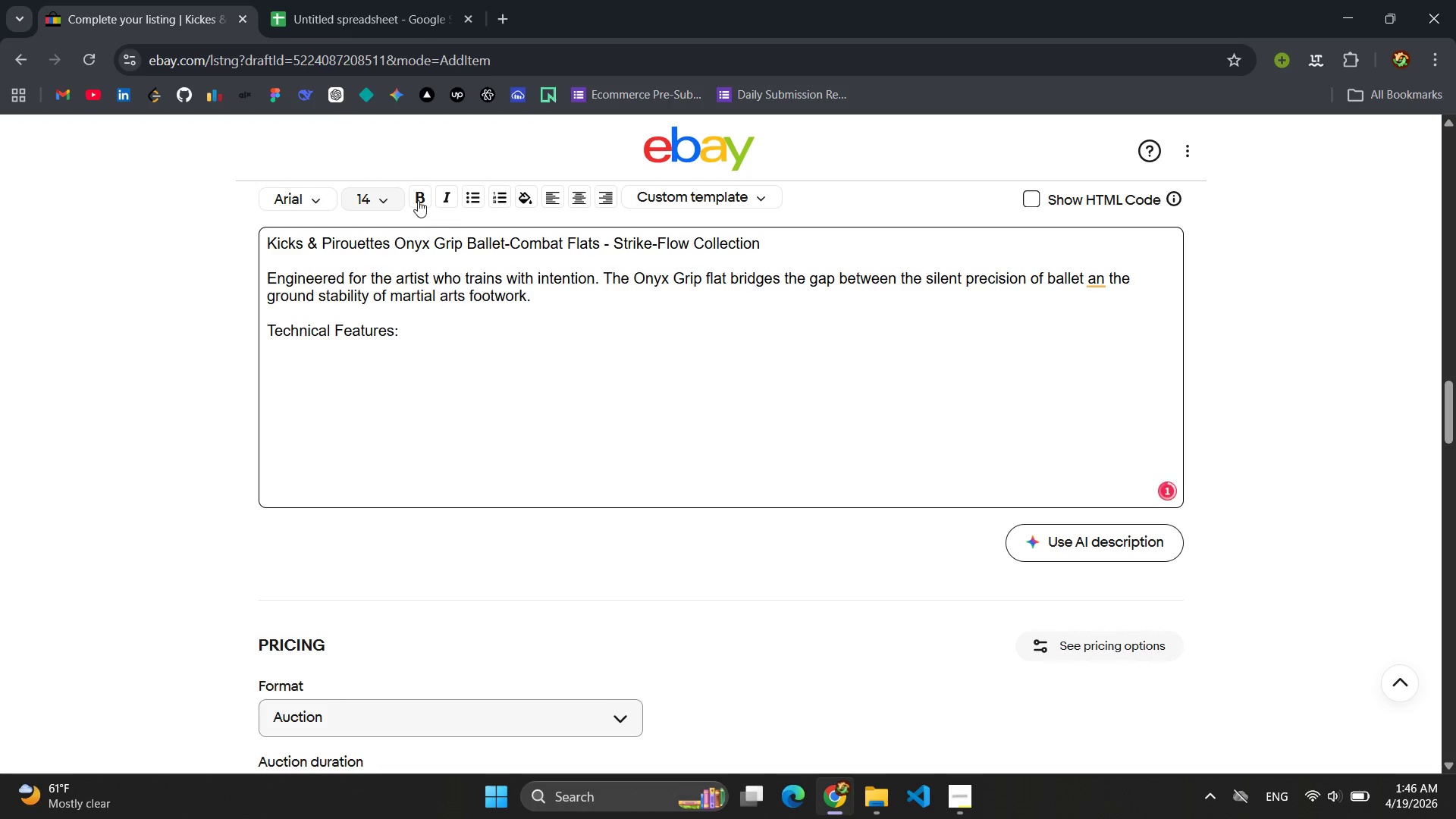 
left_click([467, 199])
 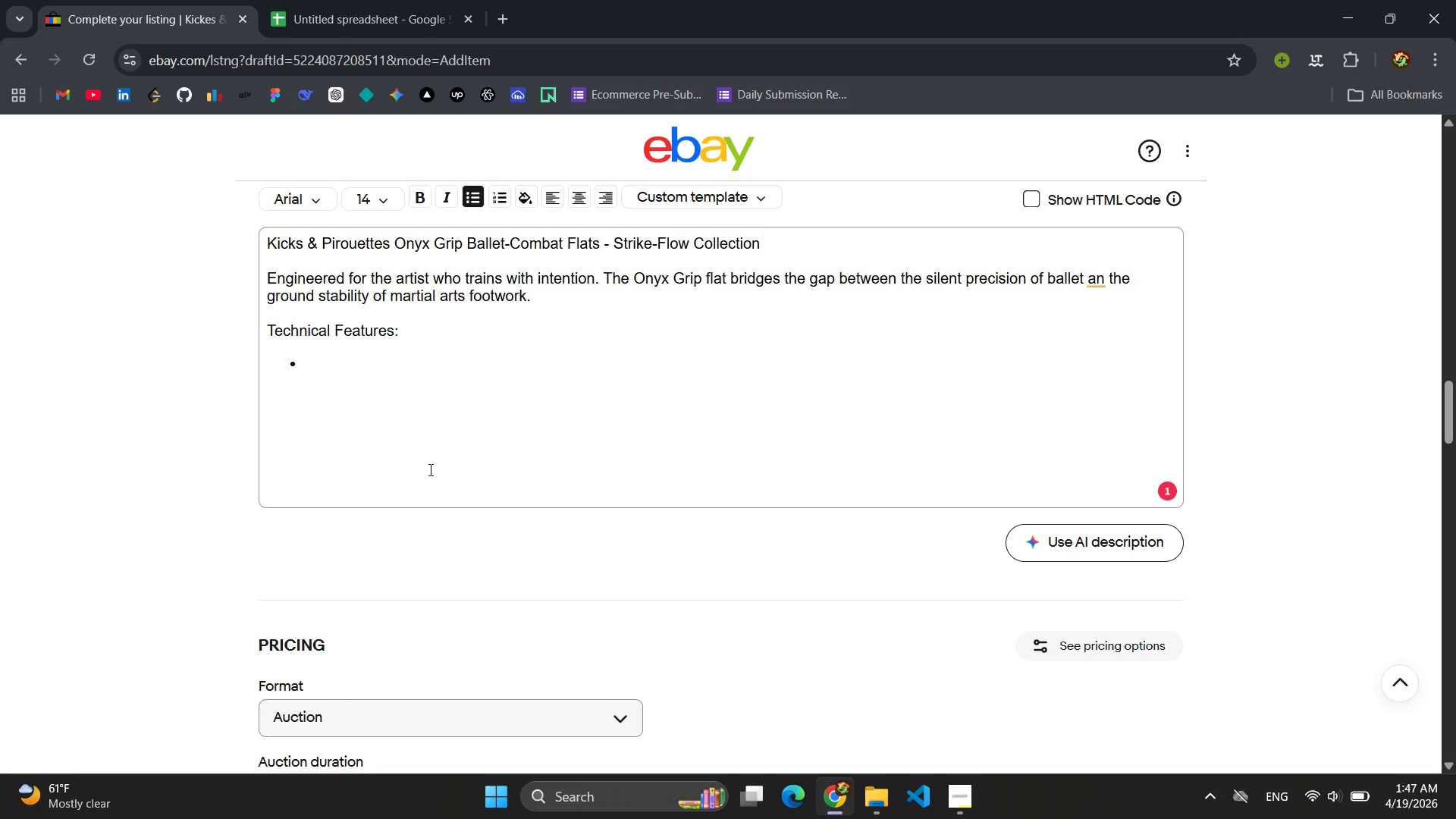 
left_click([431, 419])
 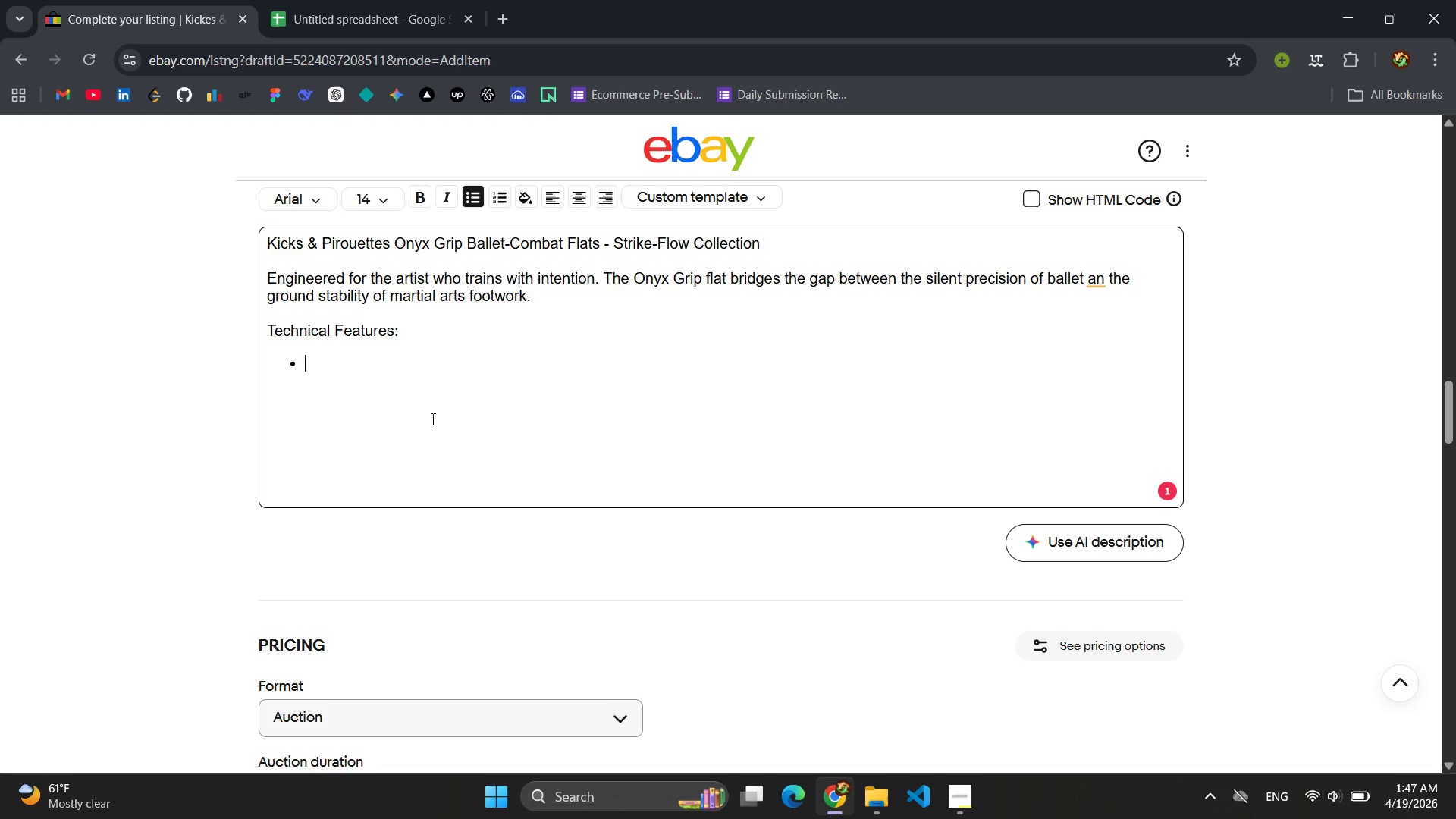 
type(None)
key(Backspace)
type(-Slip su)
key(Backspace)
key(Backspace)
type(Suede Split_)
key(Backspace)
type(-Sole: Prv)
key(Backspace)
type(ovide tactile feedback on studio floors and mats )
key(Backspace)
type(.)
 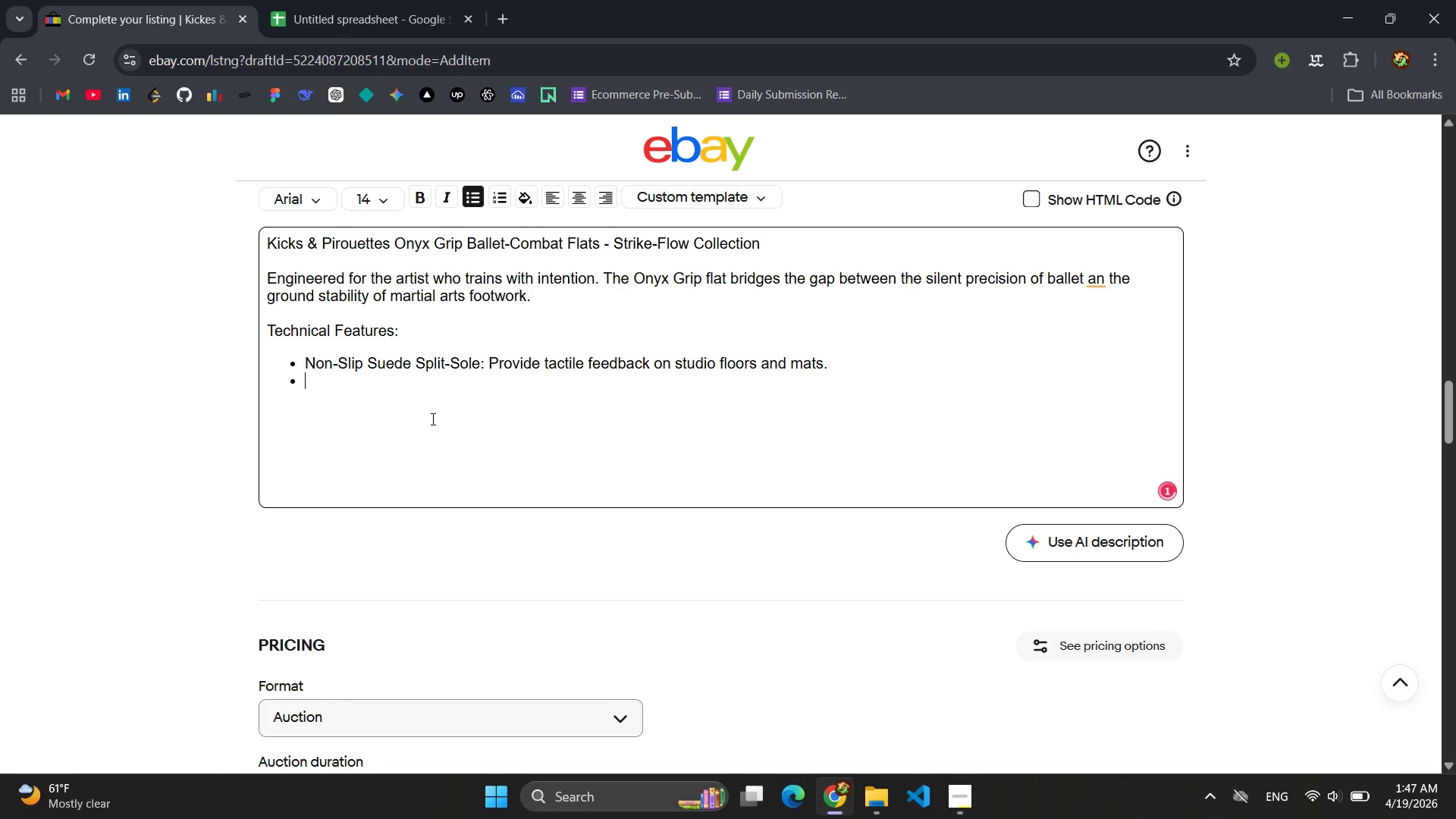 
 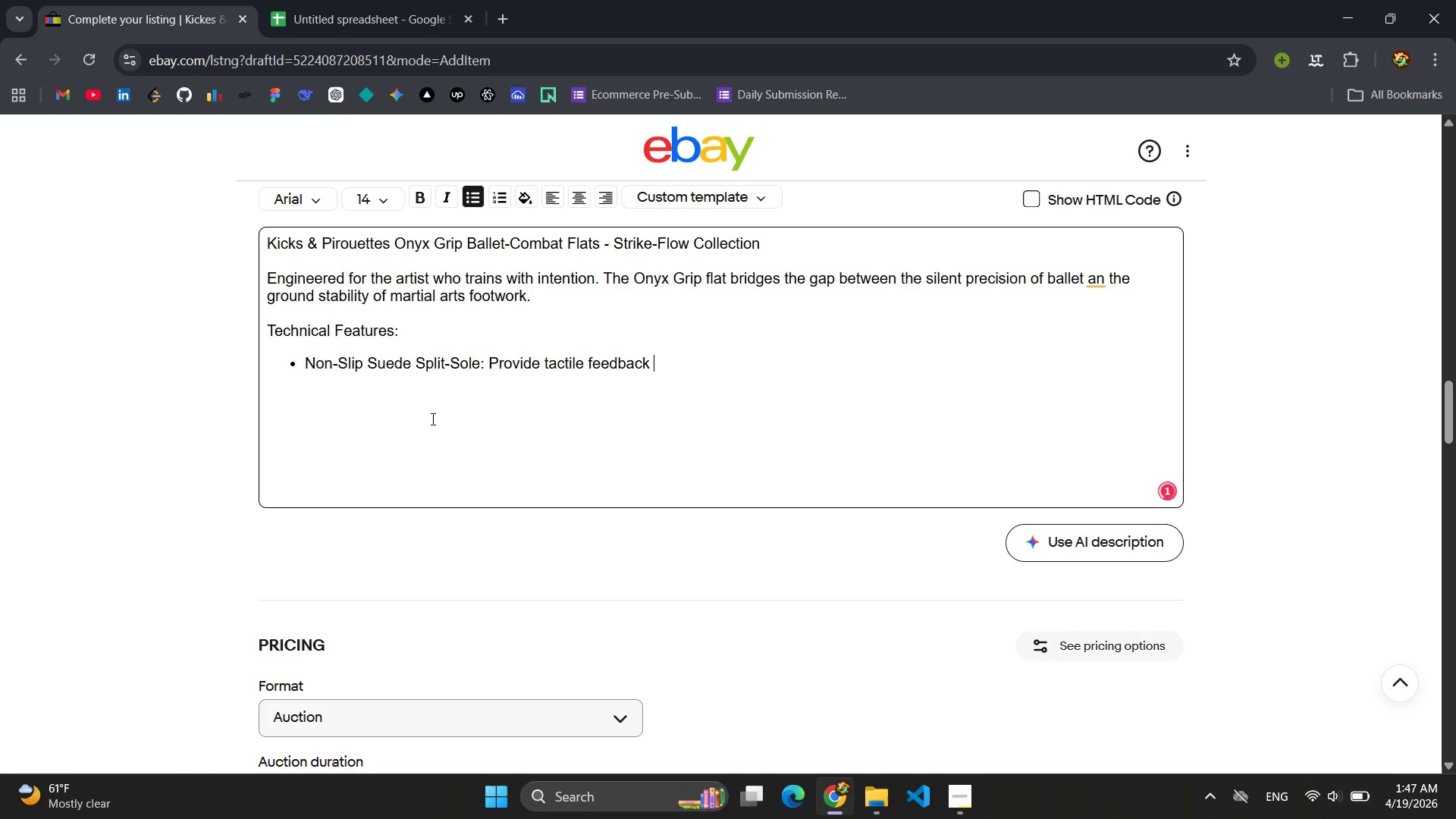 
key(Enter)
 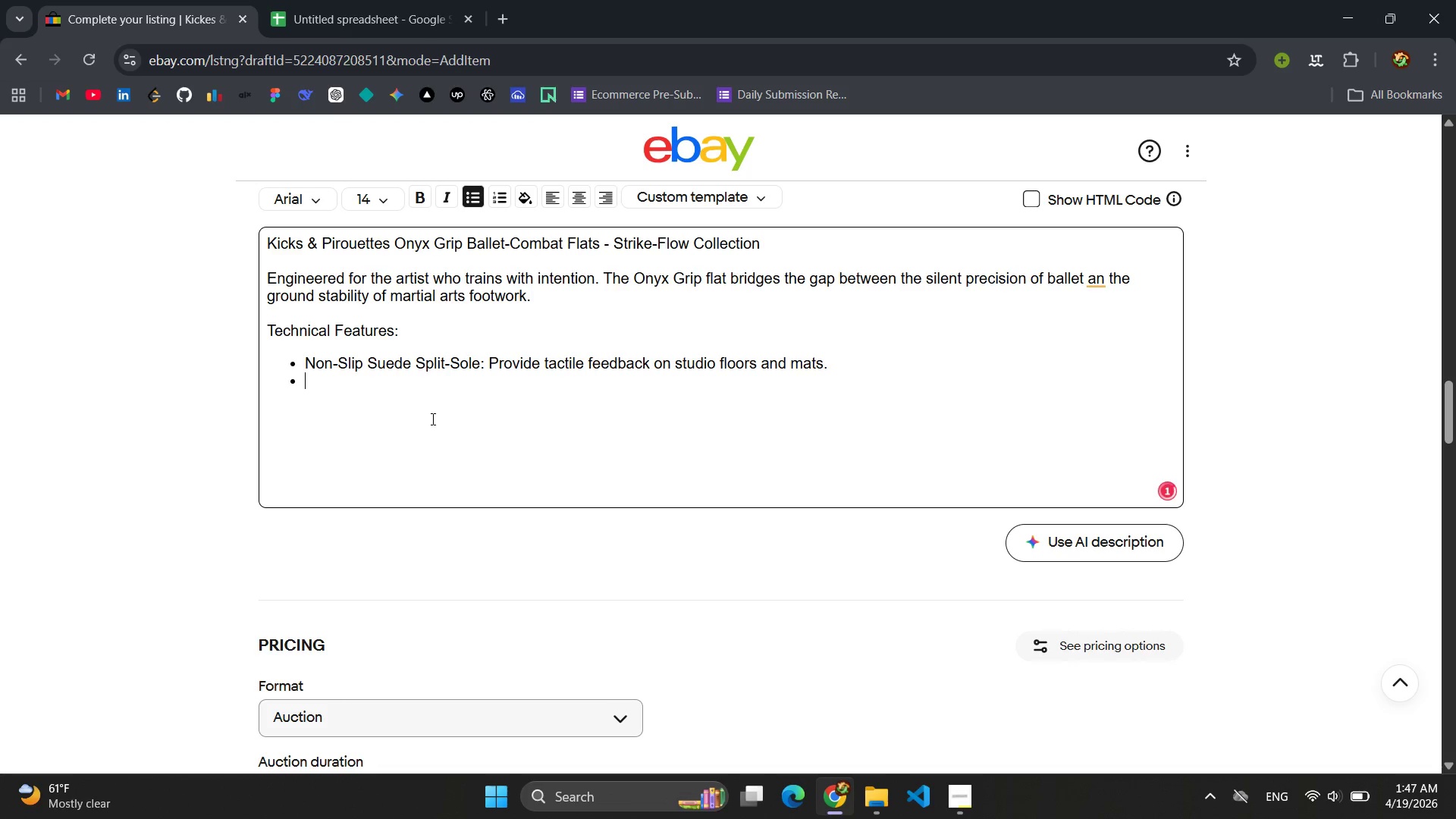 
type(Reinforce Canves Upper )
key(Backspace)
type(: w)
 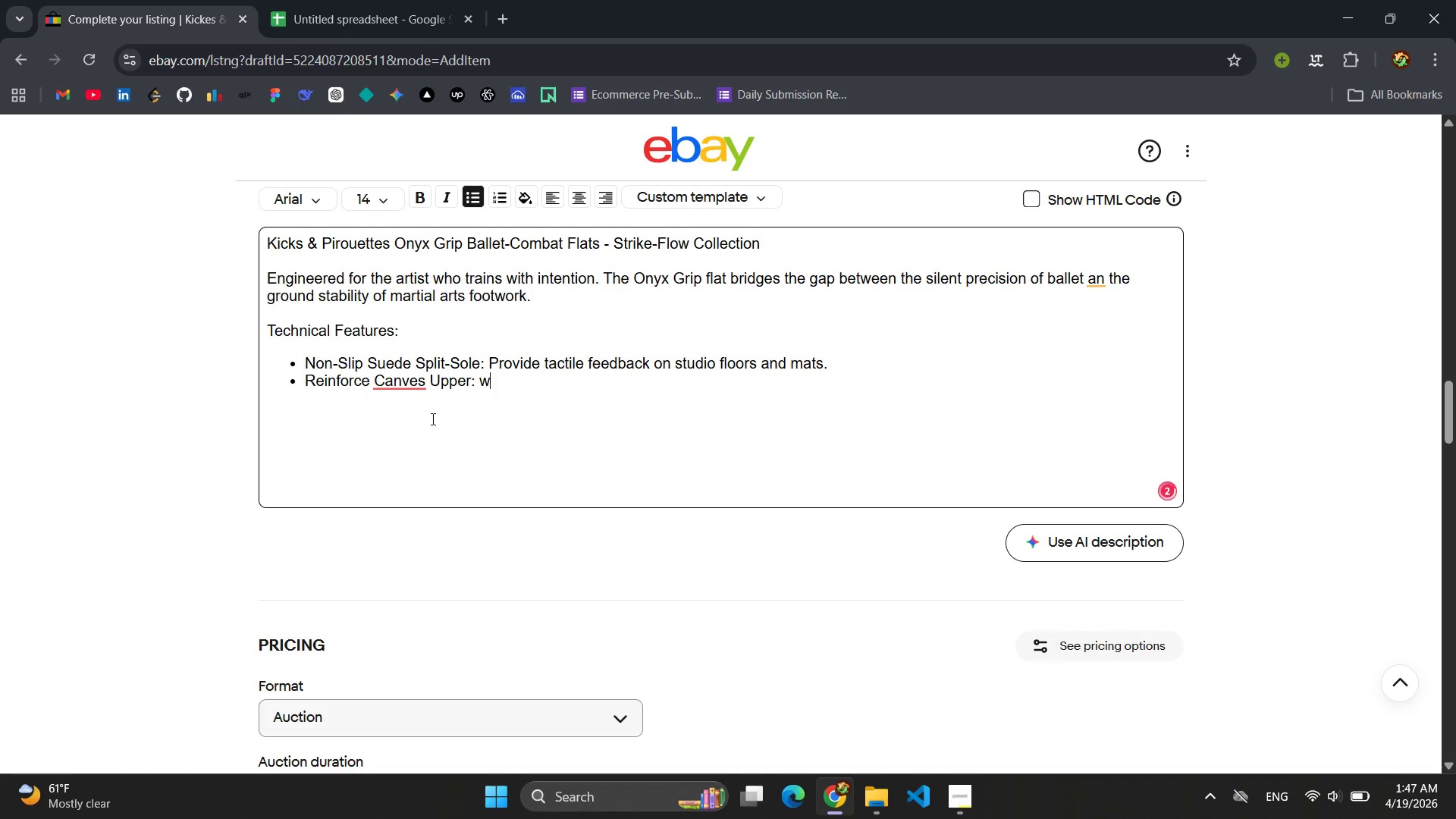 
left_click([404, 382])
 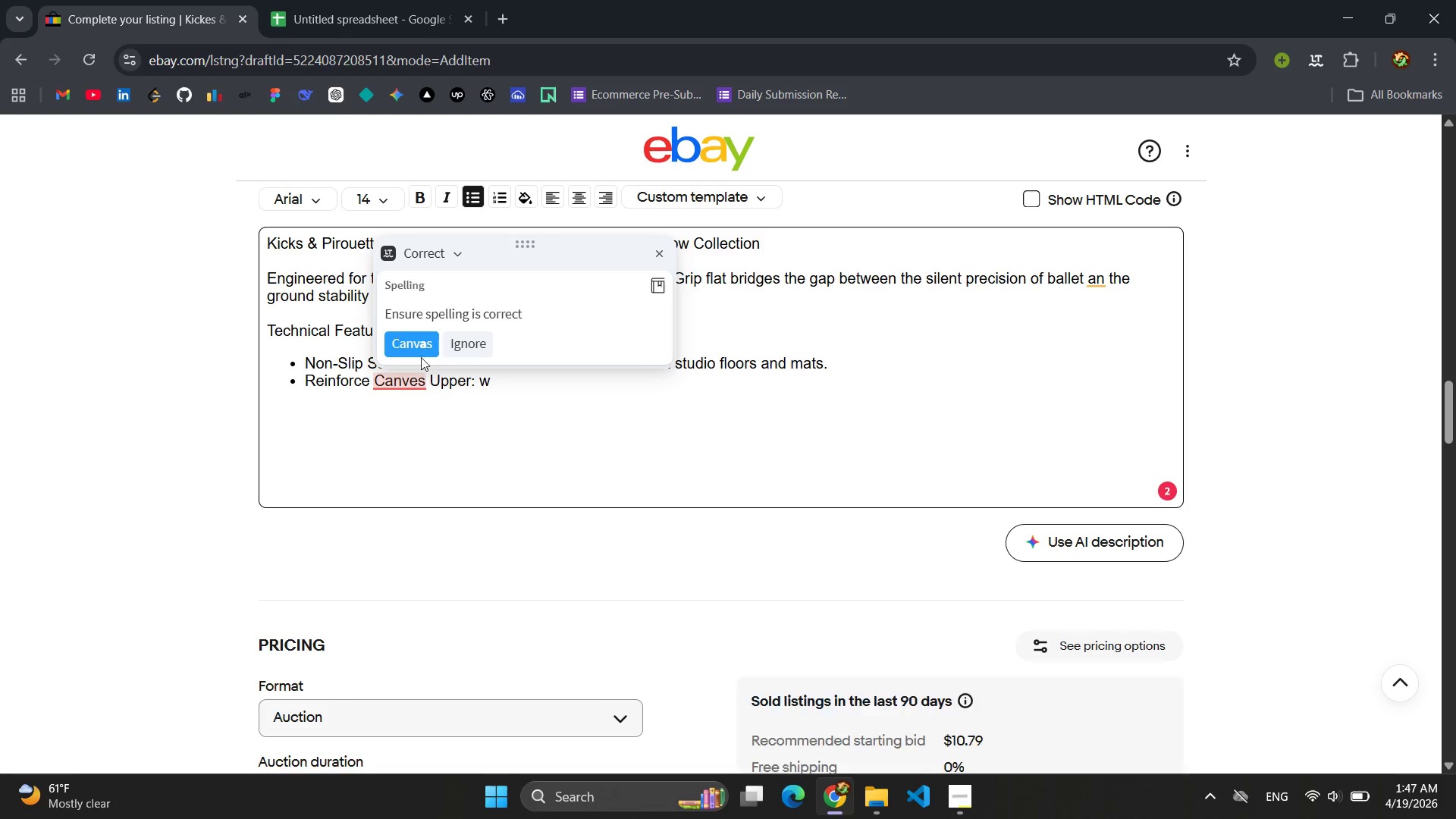 
left_click([421, 355])
 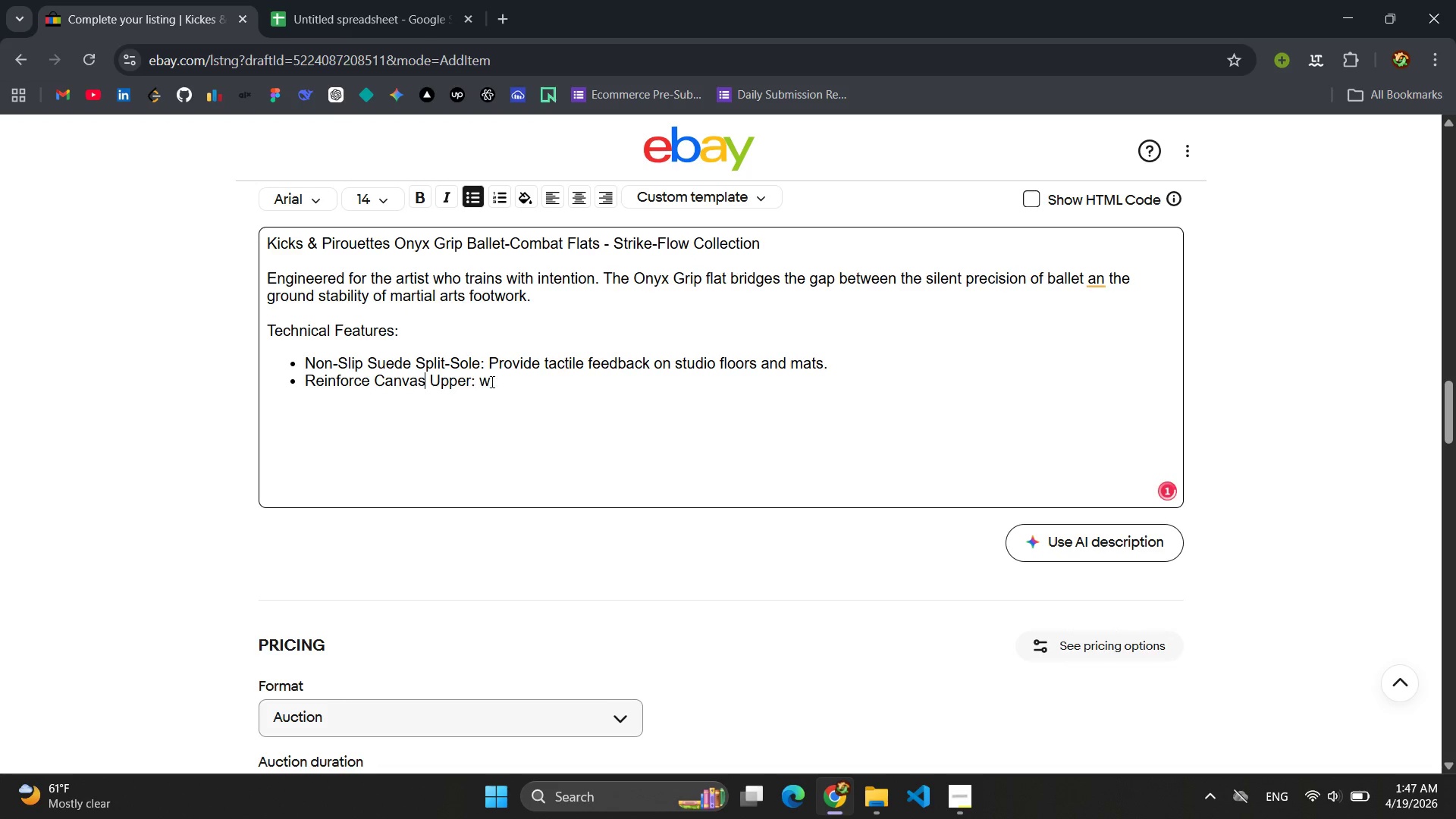 
left_click([495, 379])
 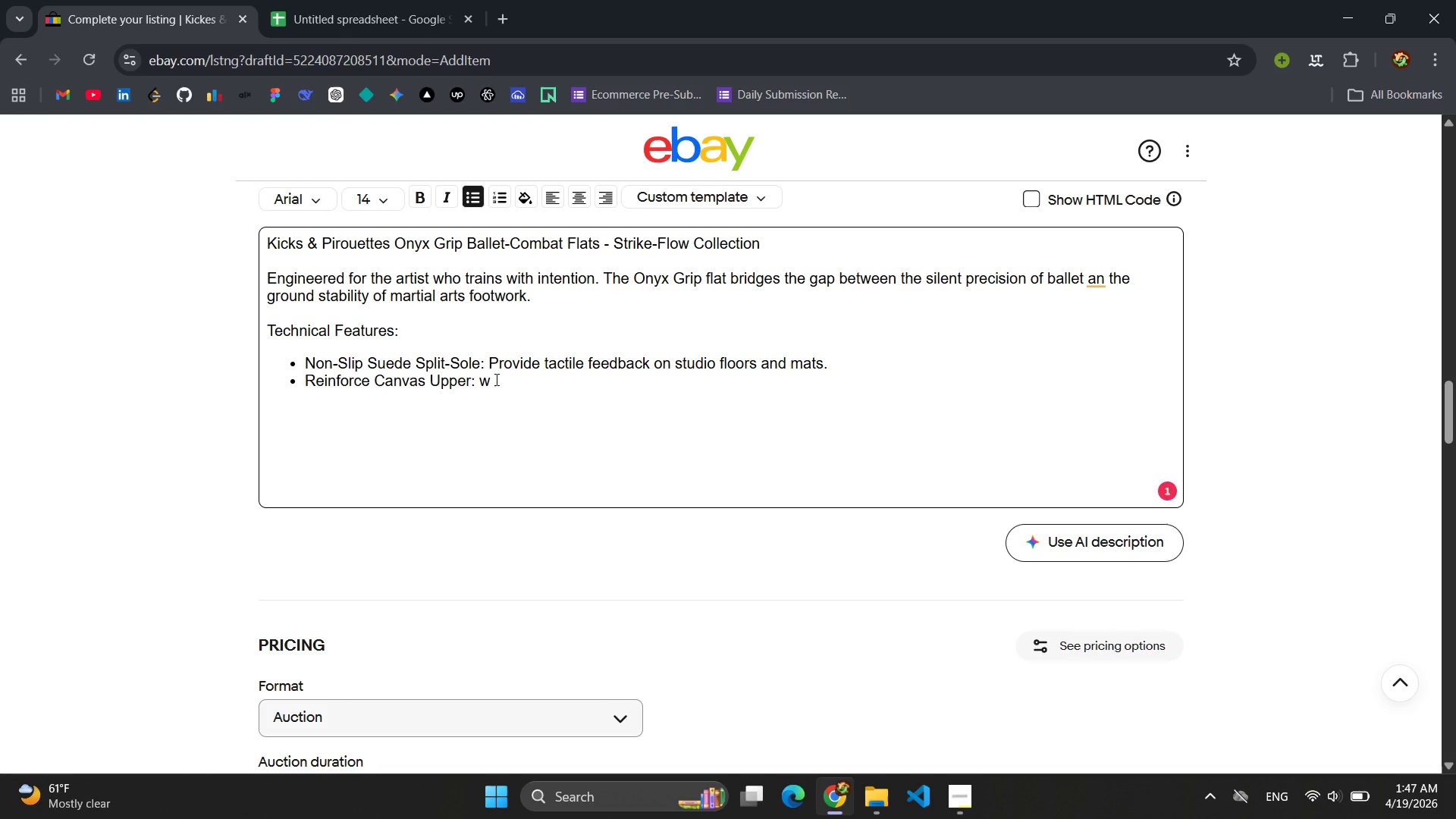 
key(Backspace)
type(Wt)
key(Backspace)
type(ithstands pivots, slides, and floor work )
key(Backspace)
type(.)
 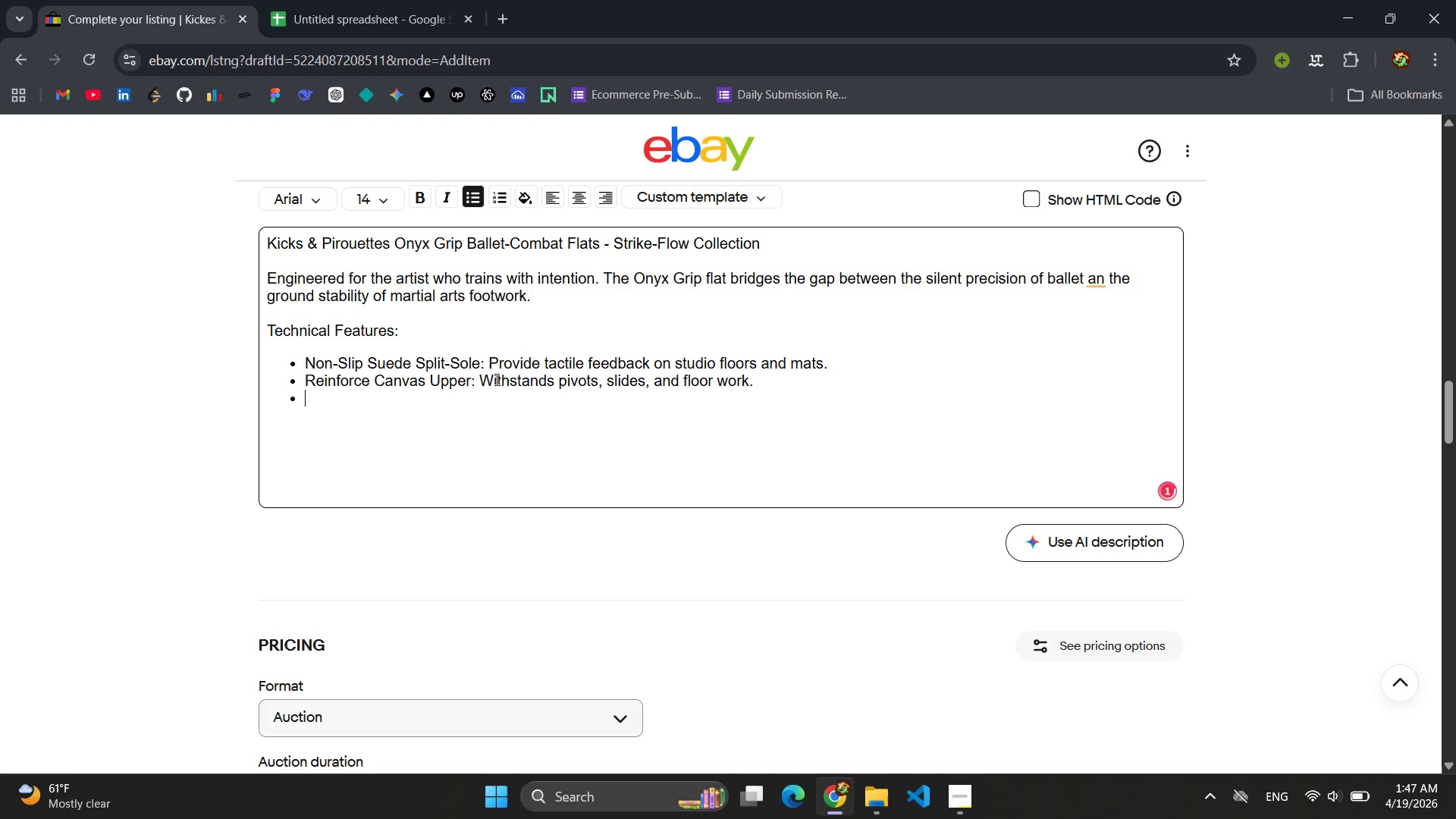 
 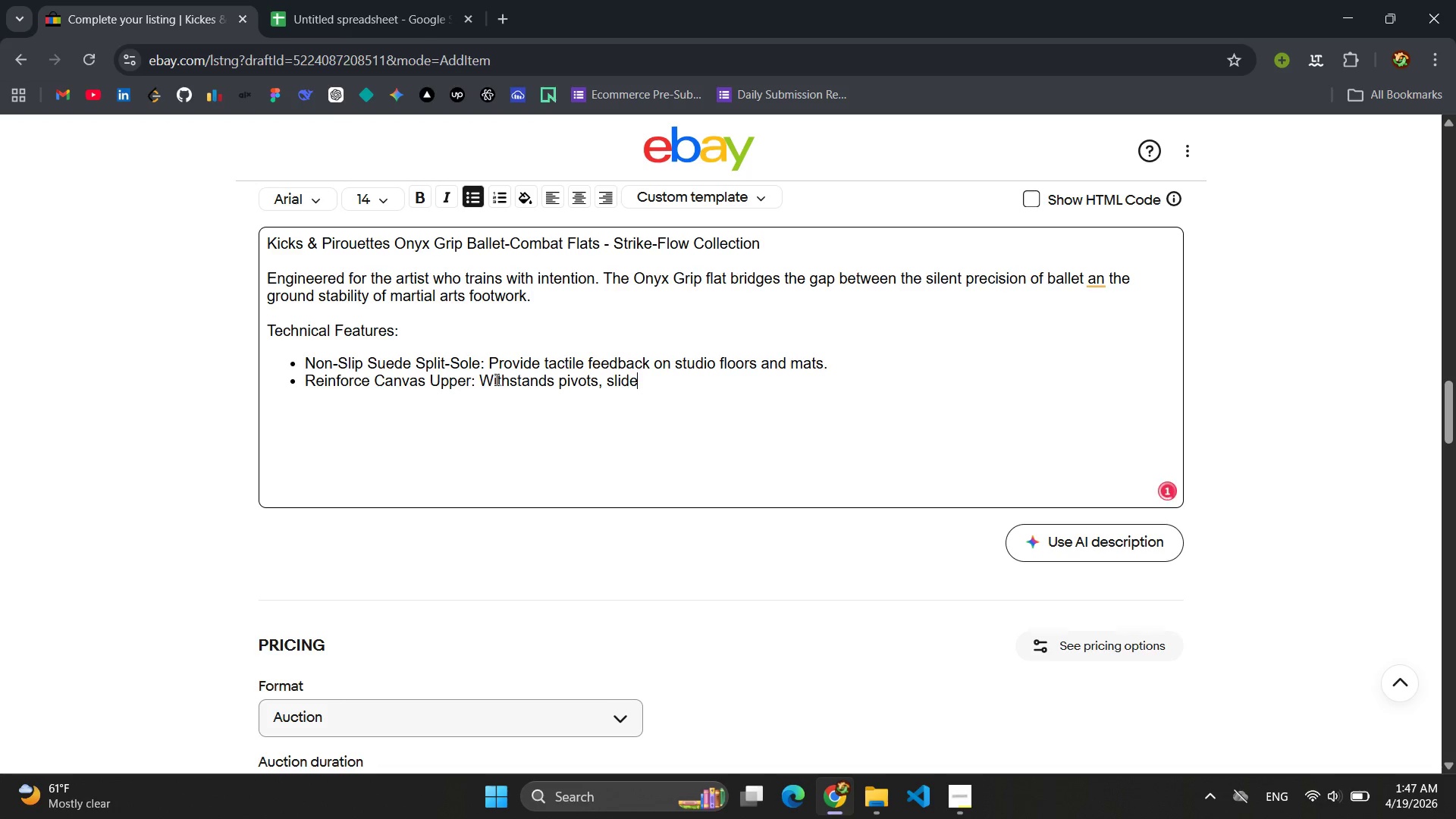 
key(Enter)
 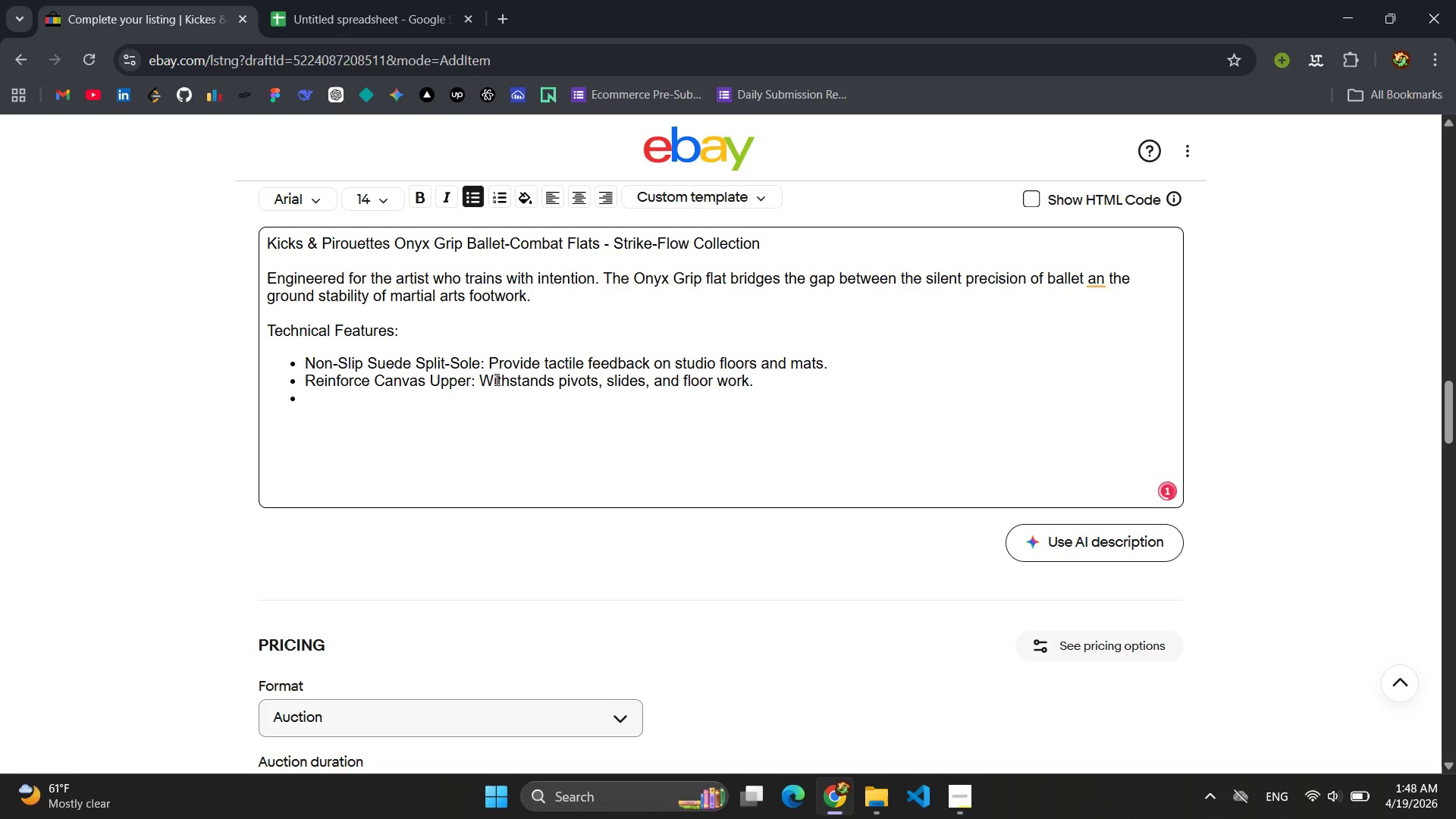 
type(Breathable Design )
key(Backspace)
type(: Kep)
key(Backspace)
type(eps feet cool durig )
key(Backspace)
key(Backspace)
type(ng high-intensity cross )
key(Backspace)
type(-training )
key(Backspace)
type(.)
 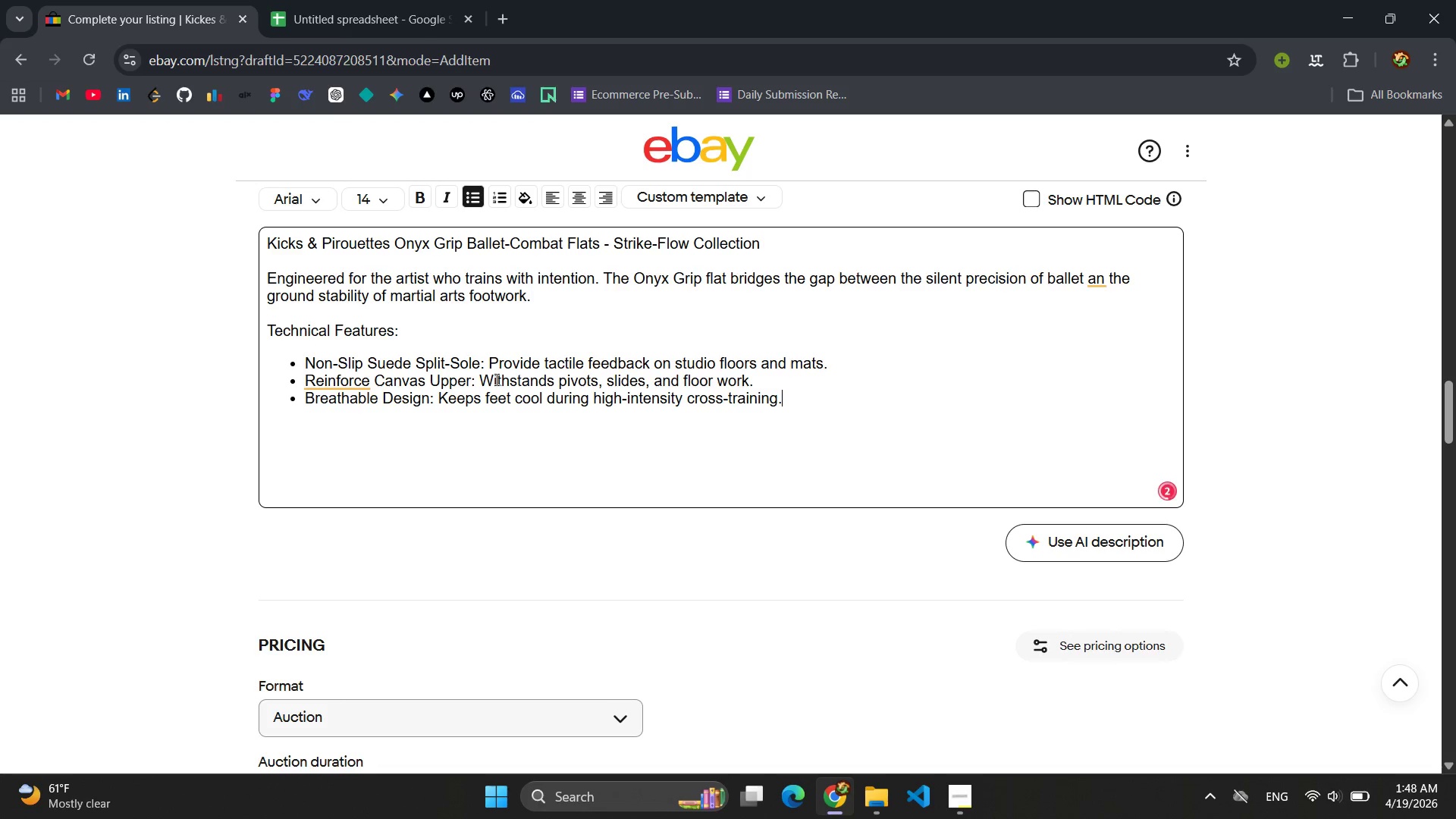 
left_click([337, 379])
 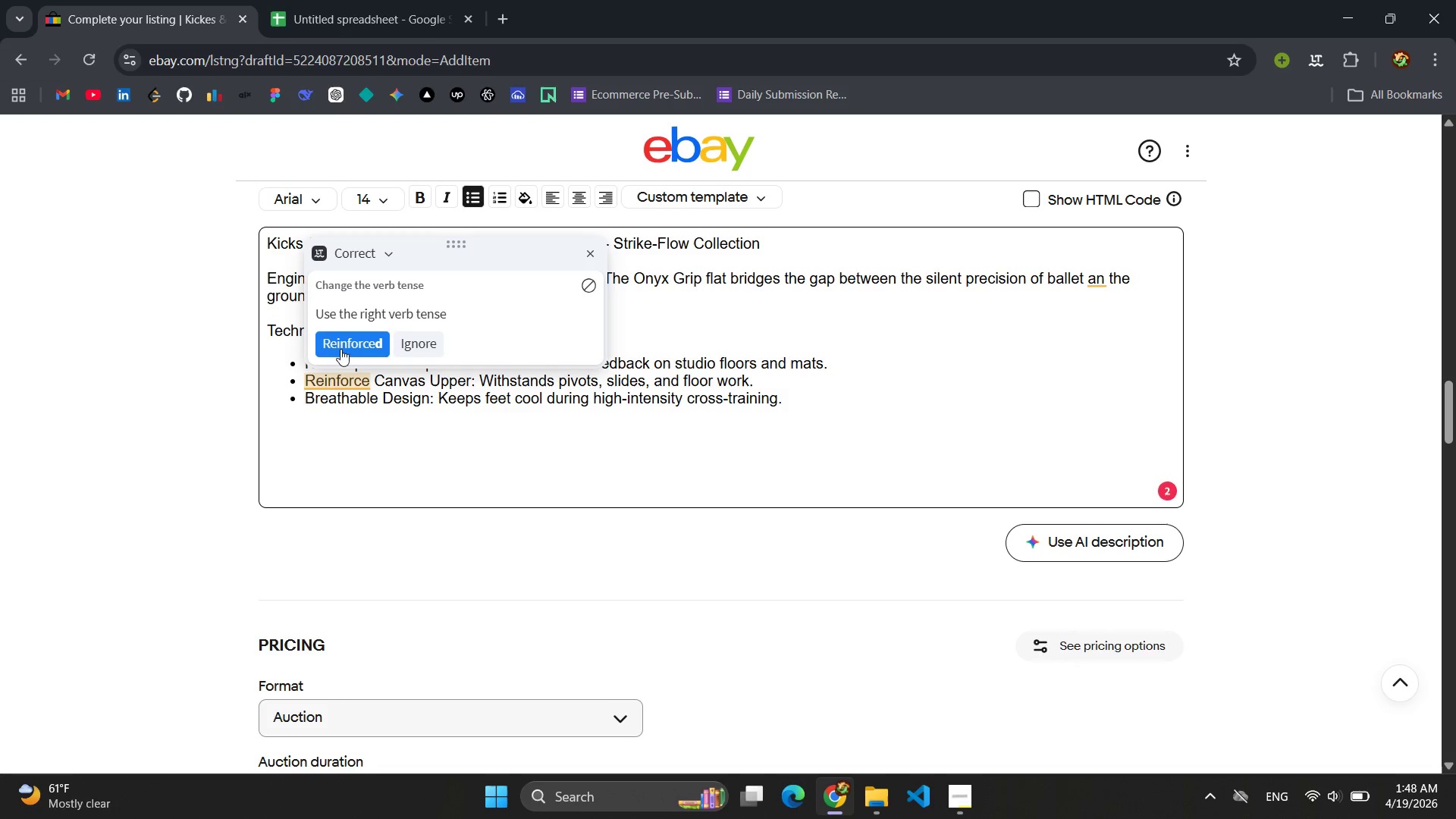 
left_click([350, 341])
 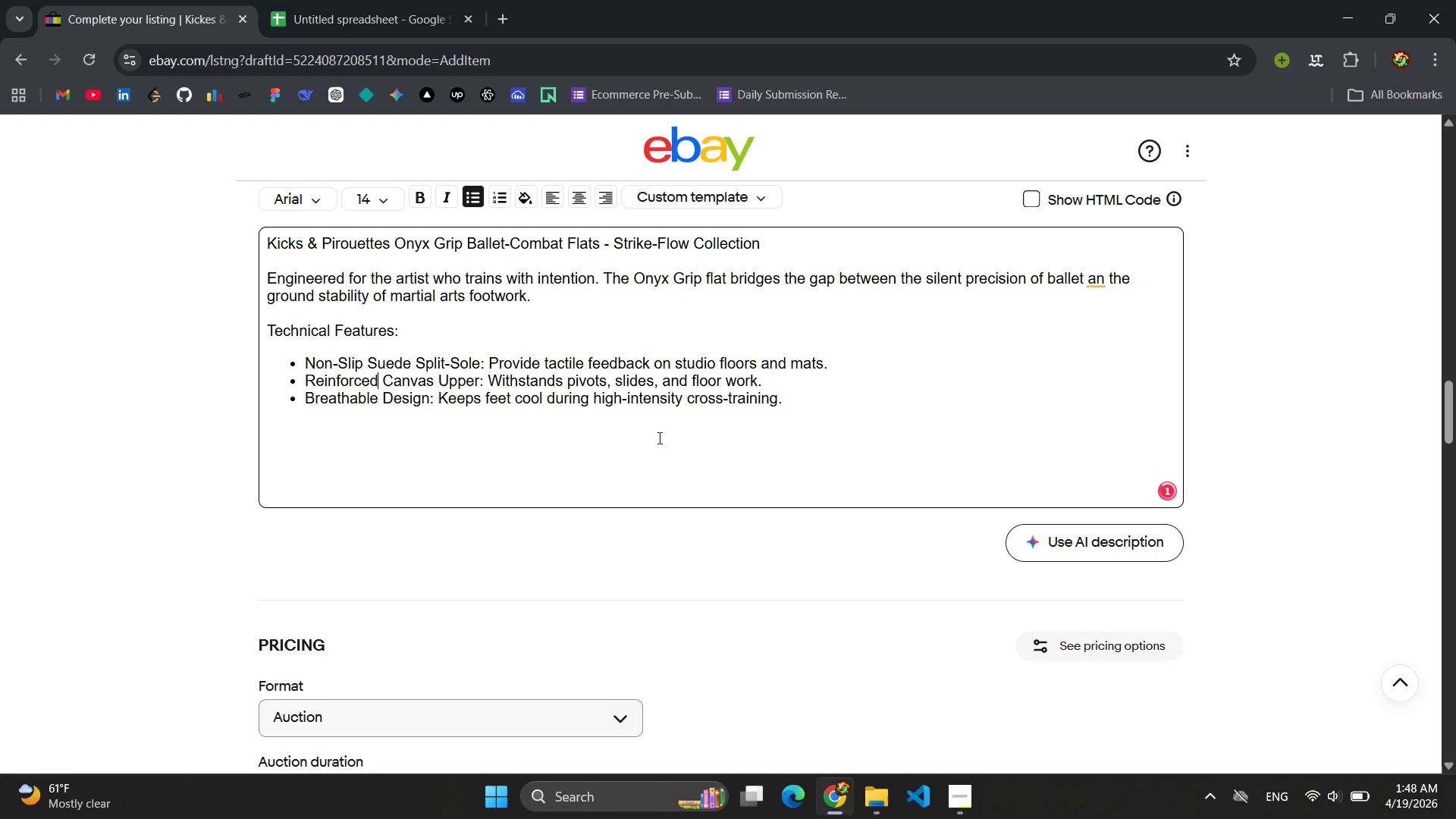 
left_click([820, 394])
 